 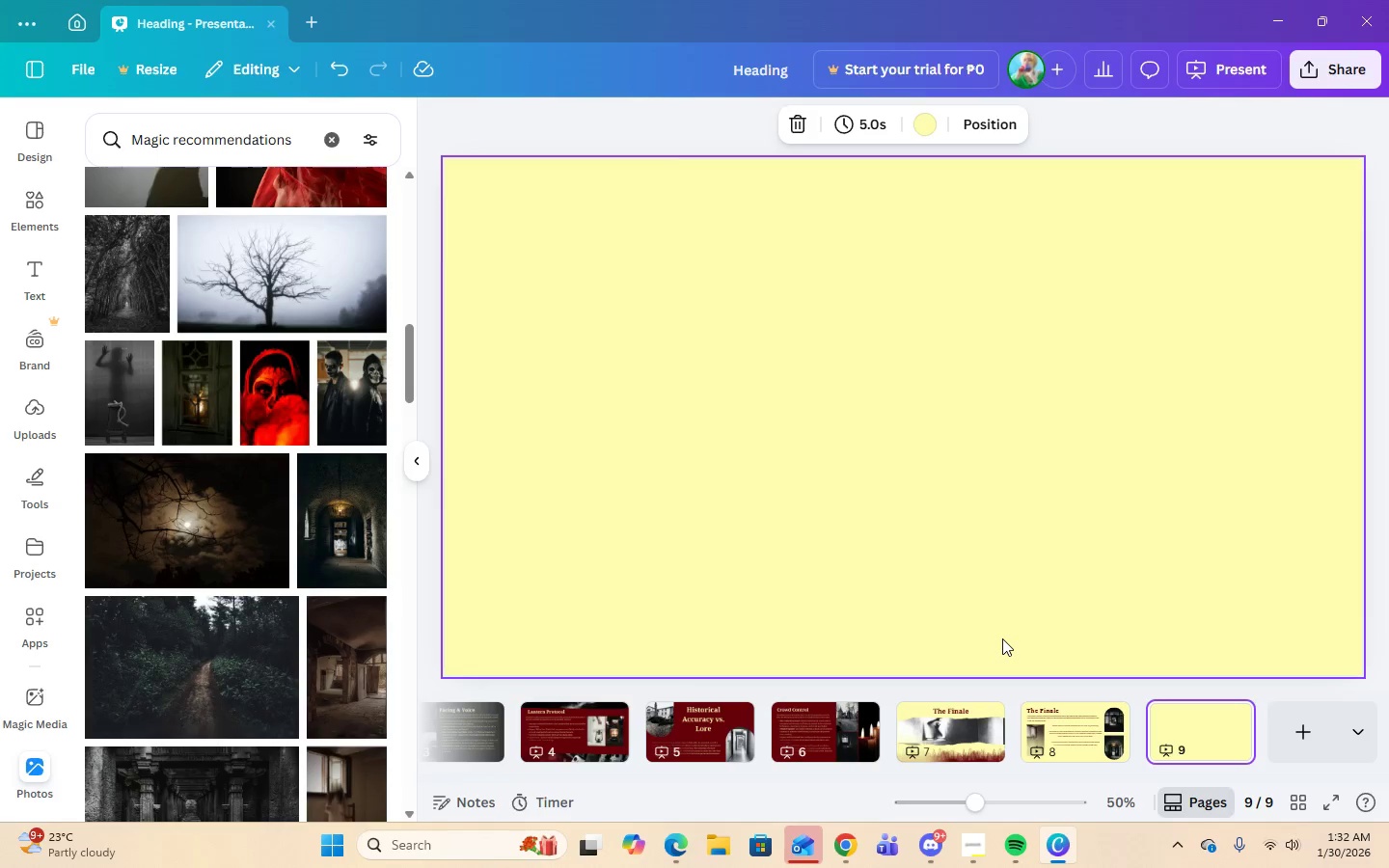 
left_click([1047, 733])
 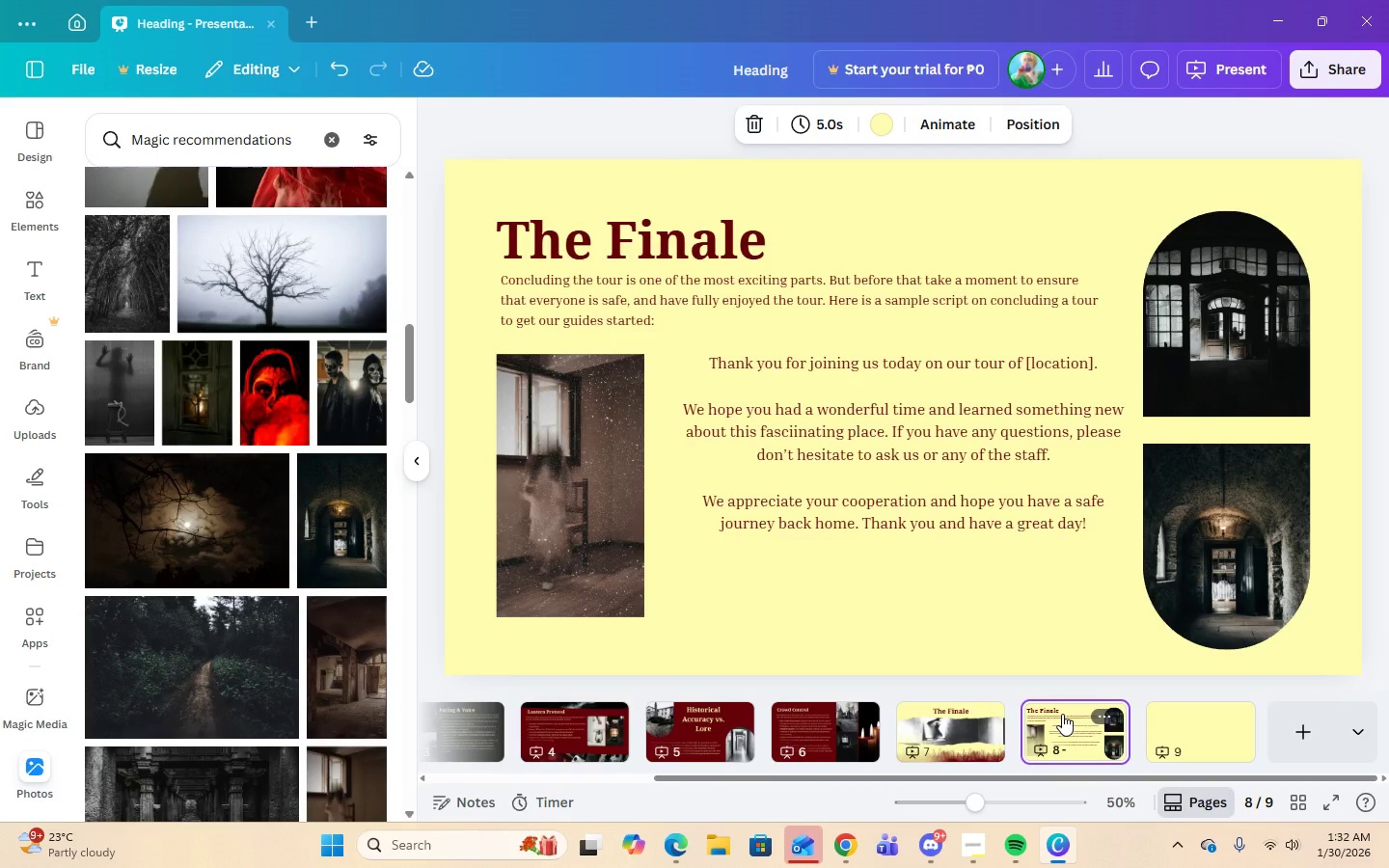 
wait(20.66)
 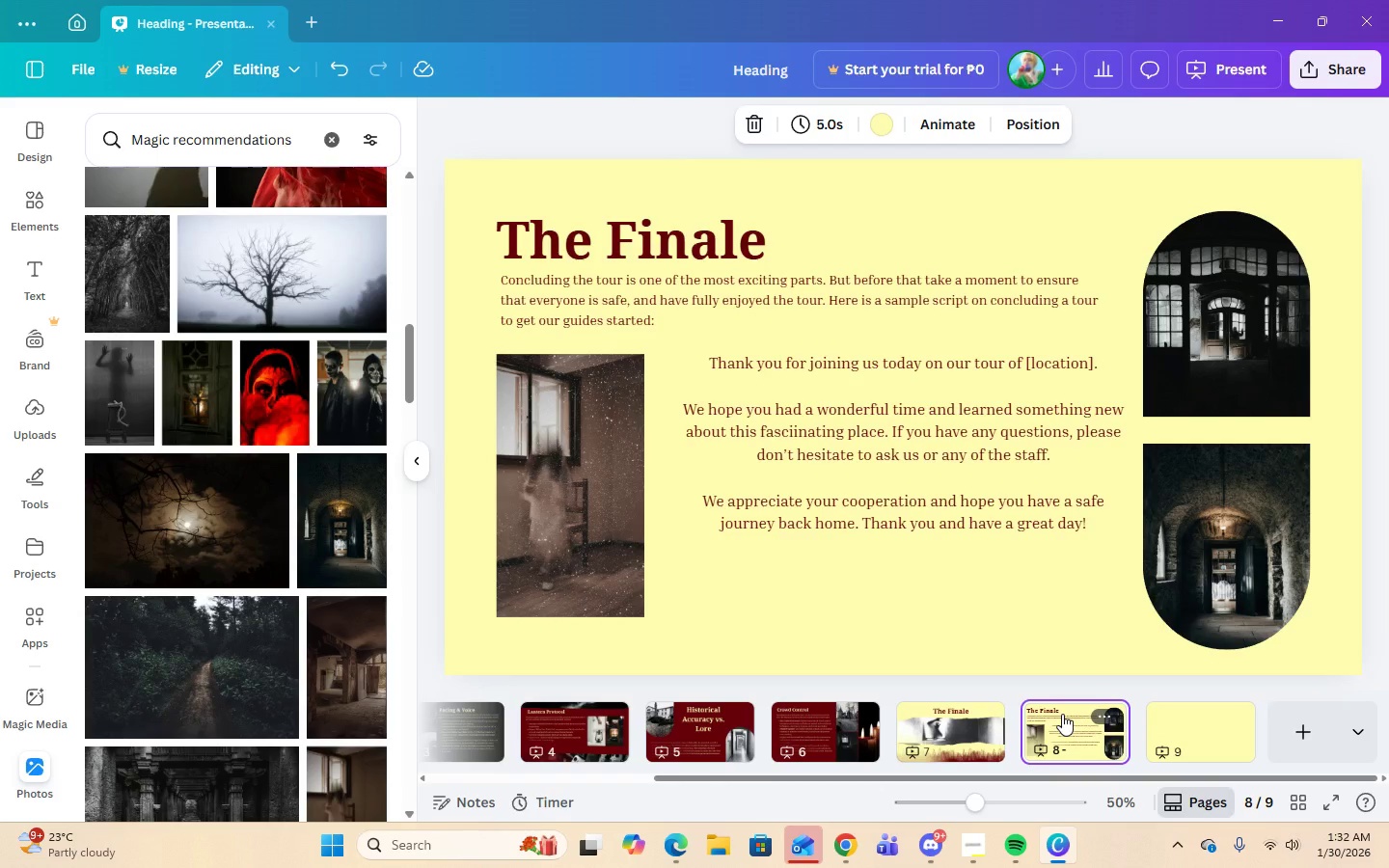 
left_click([358, 688])
 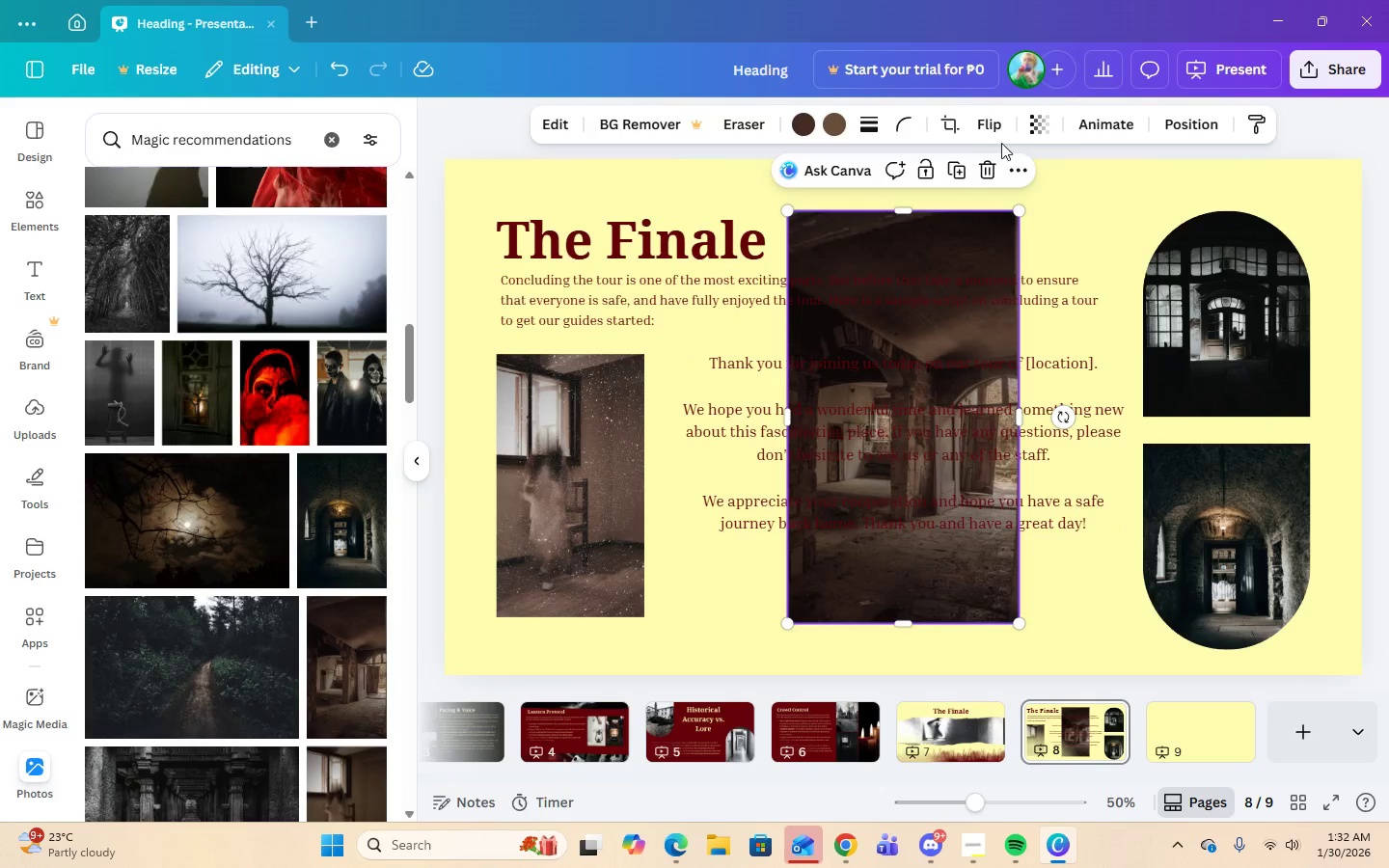 
left_click([978, 174])
 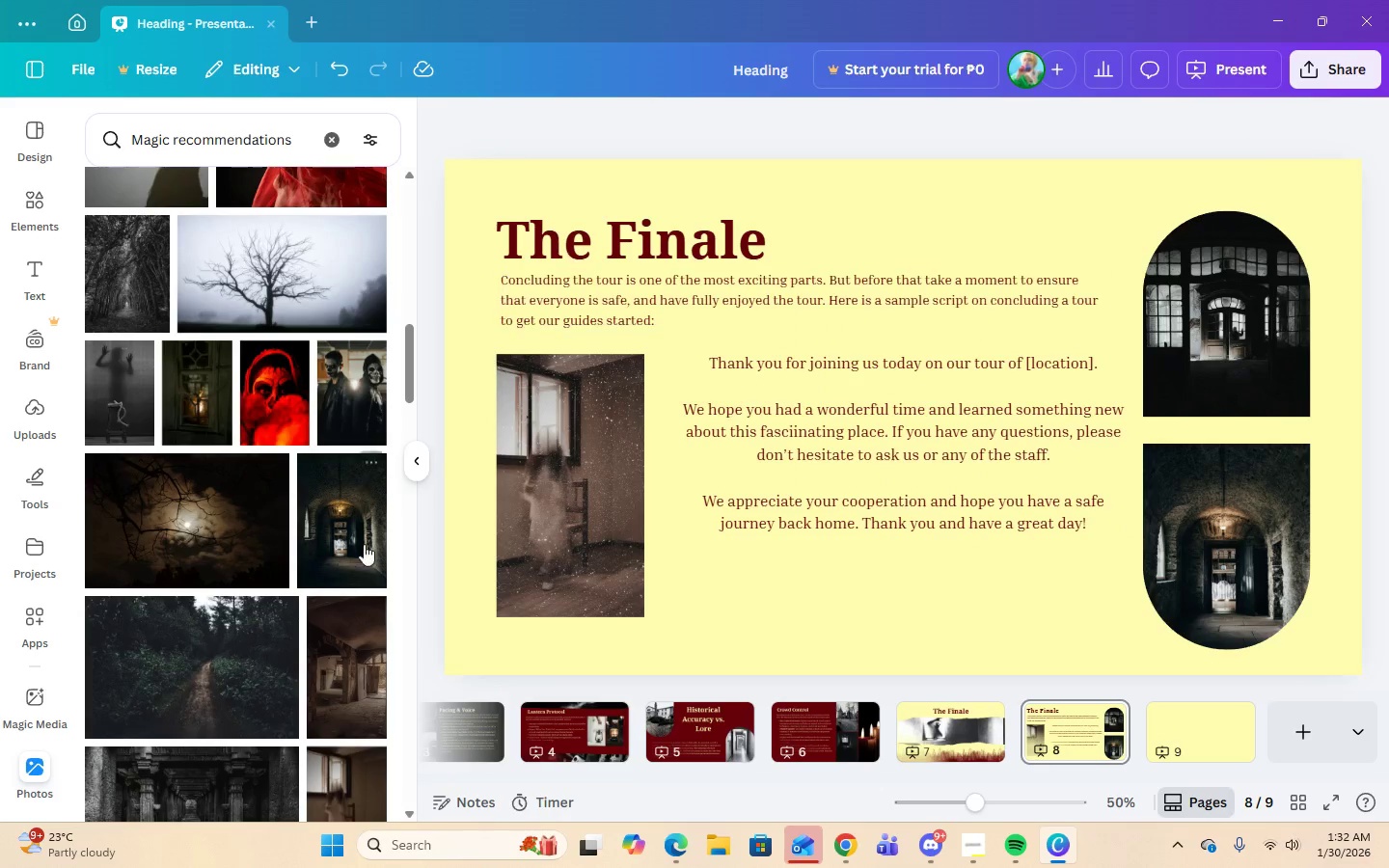 
scroll: coordinate [183, 672], scroll_direction: down, amount: 12.0
 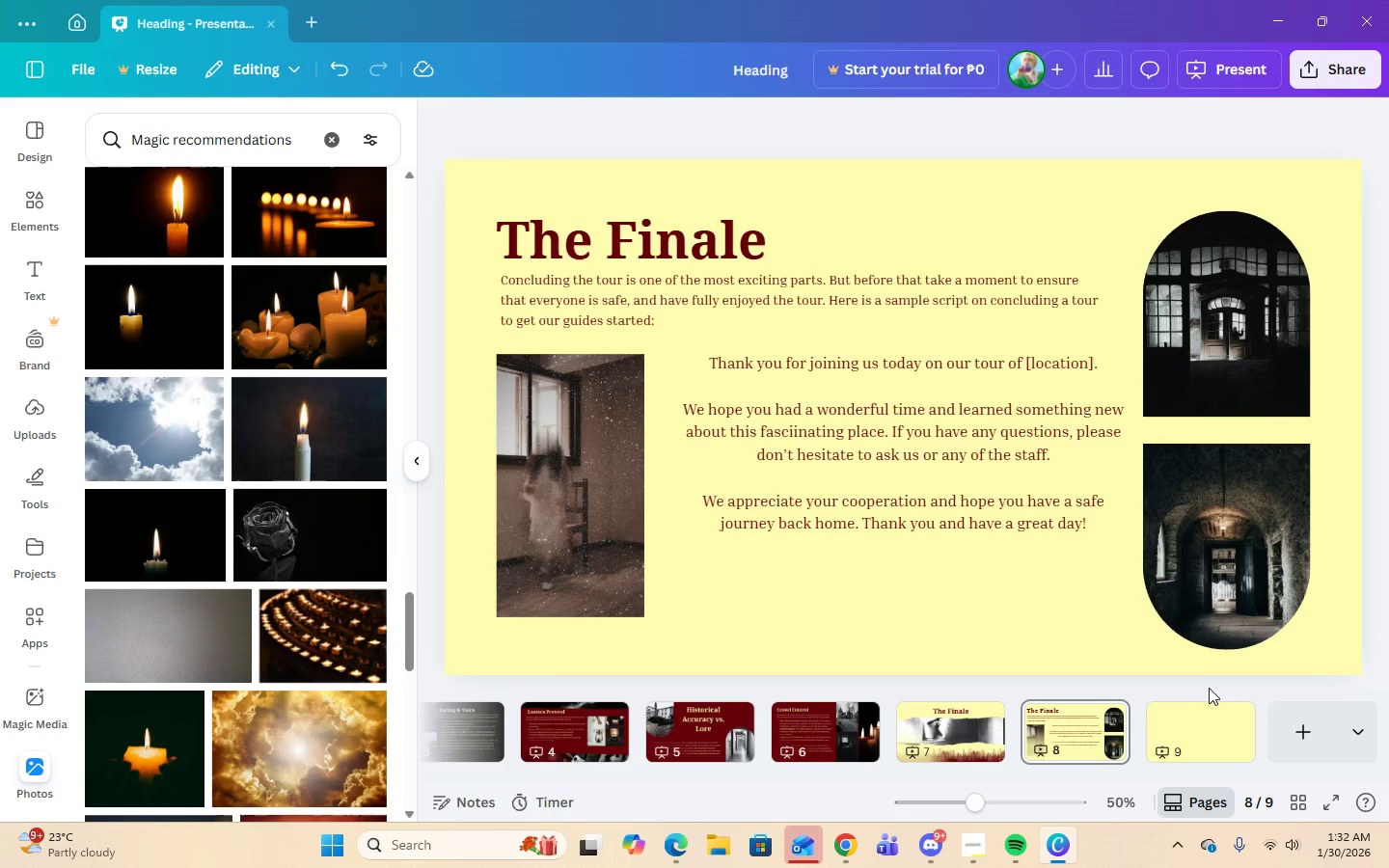 
left_click([1213, 731])
 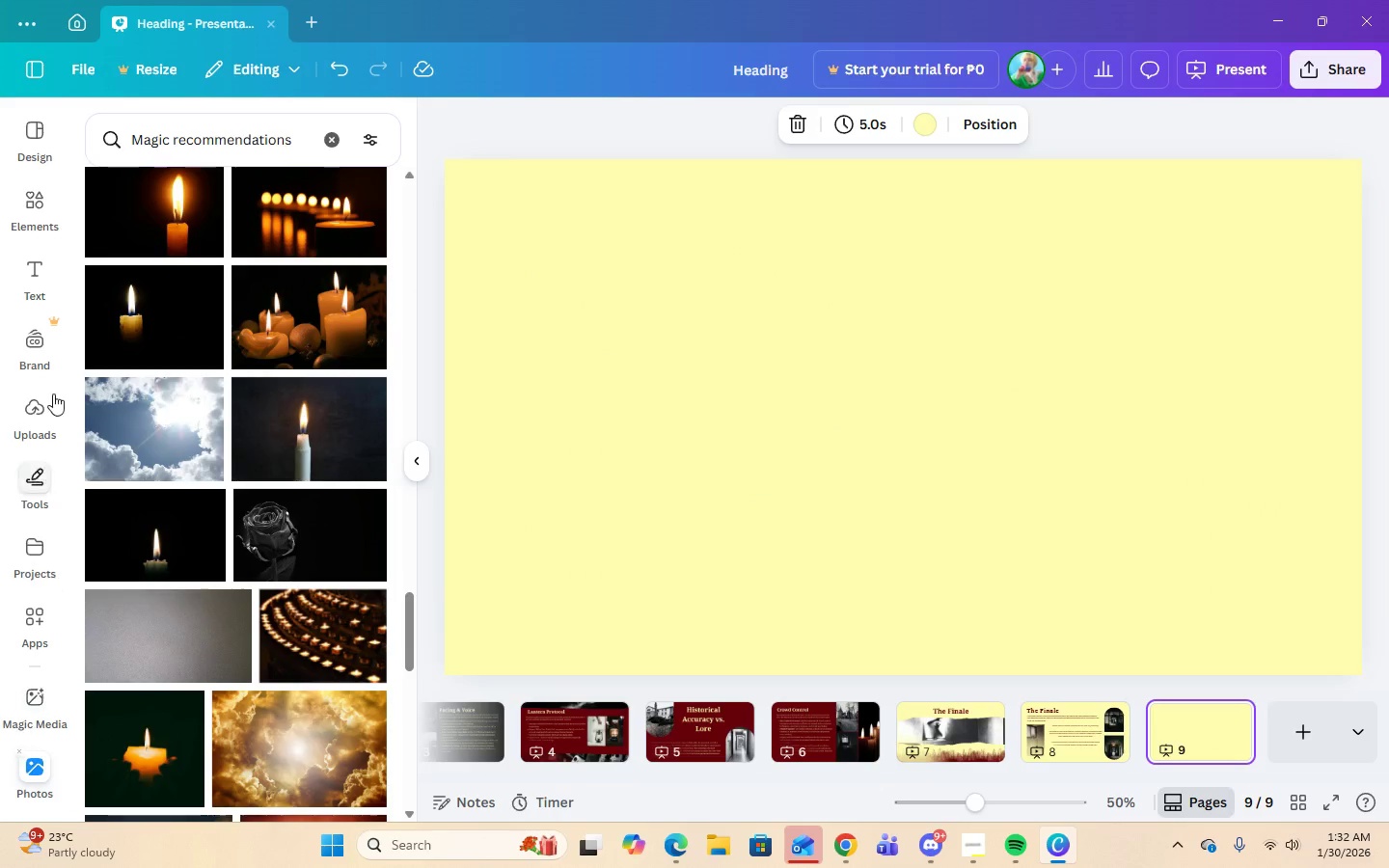 
left_click([37, 217])
 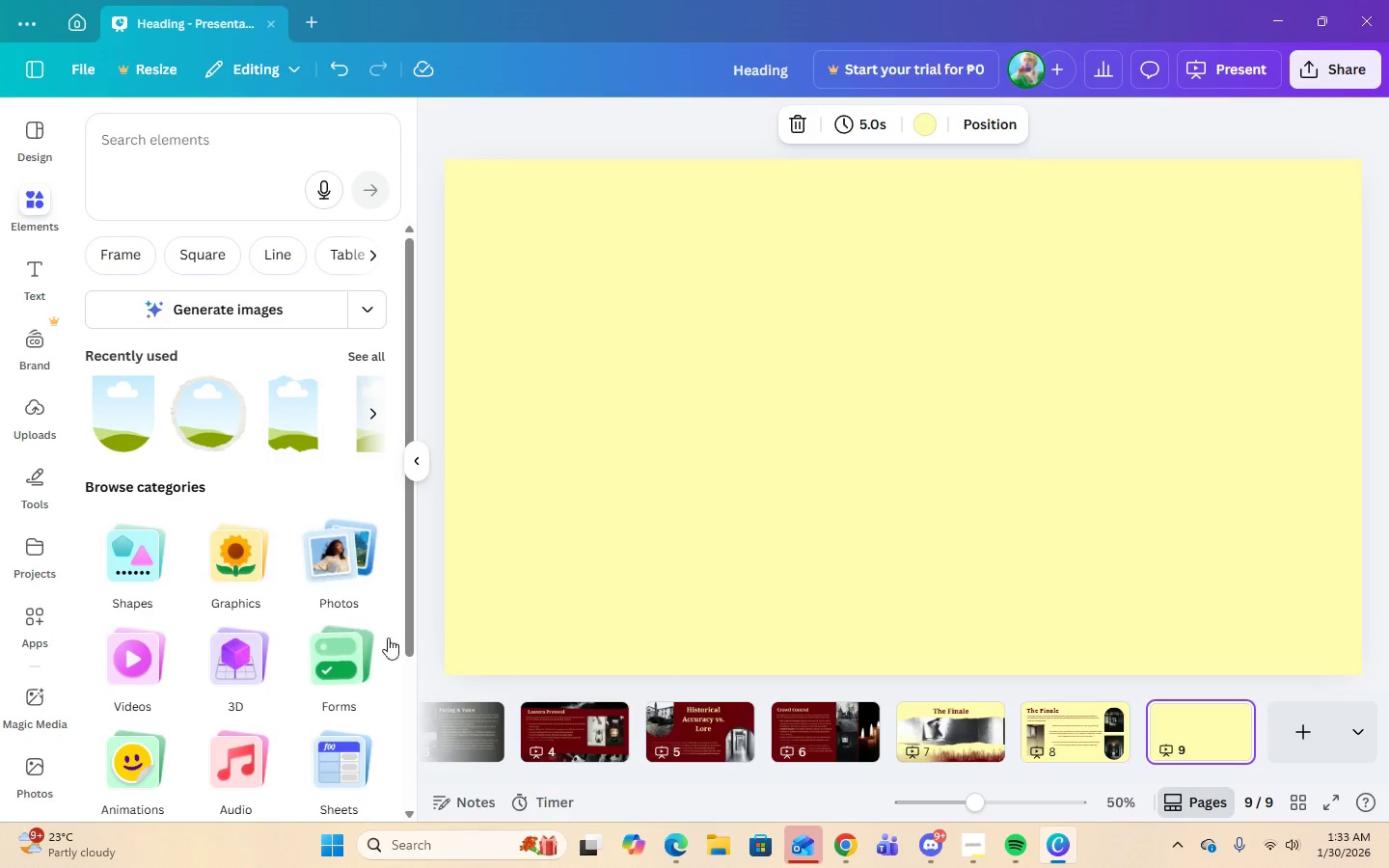 
scroll: coordinate [357, 624], scroll_direction: down, amount: 5.0
 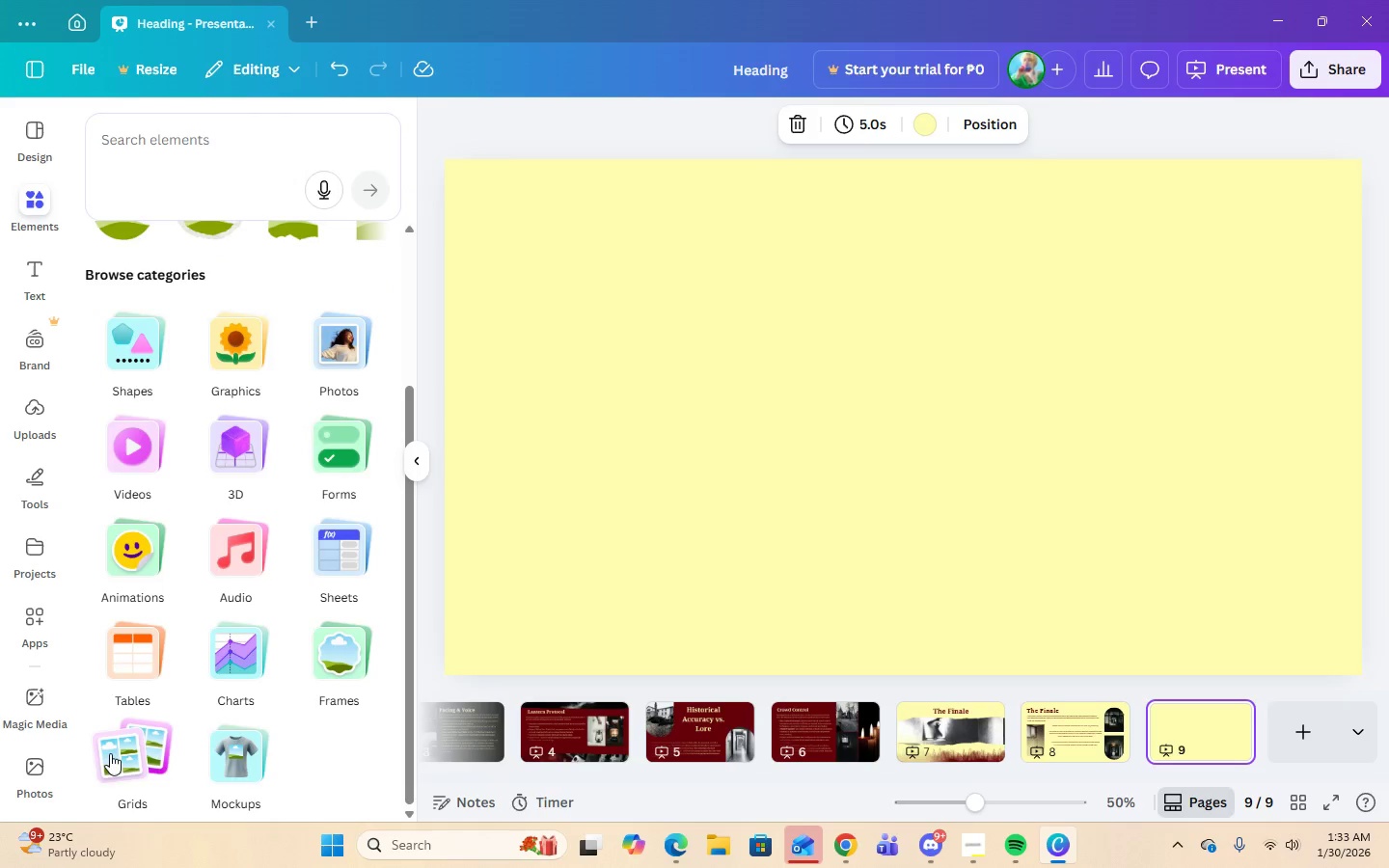 
left_click([110, 754])
 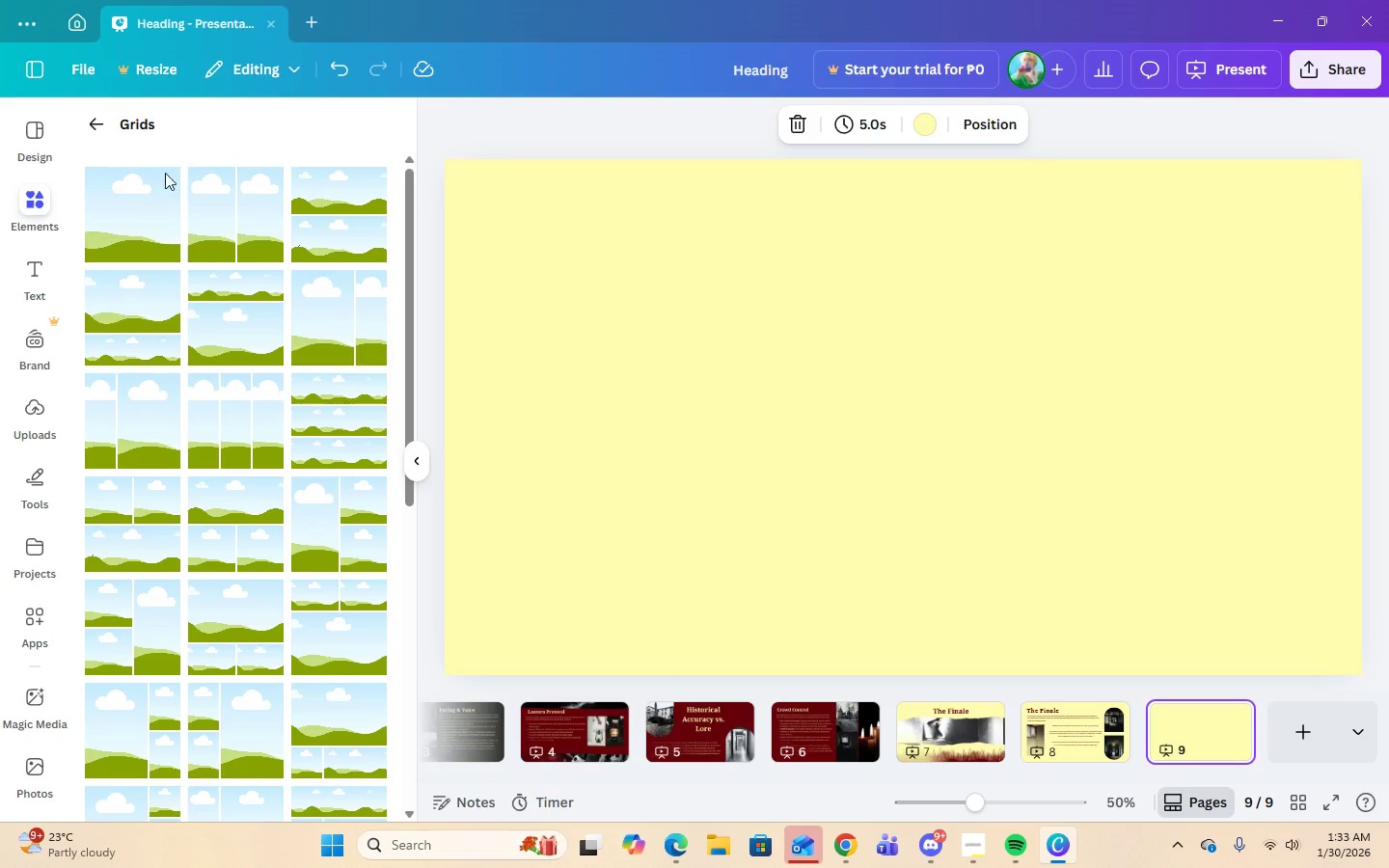 
left_click([145, 227])
 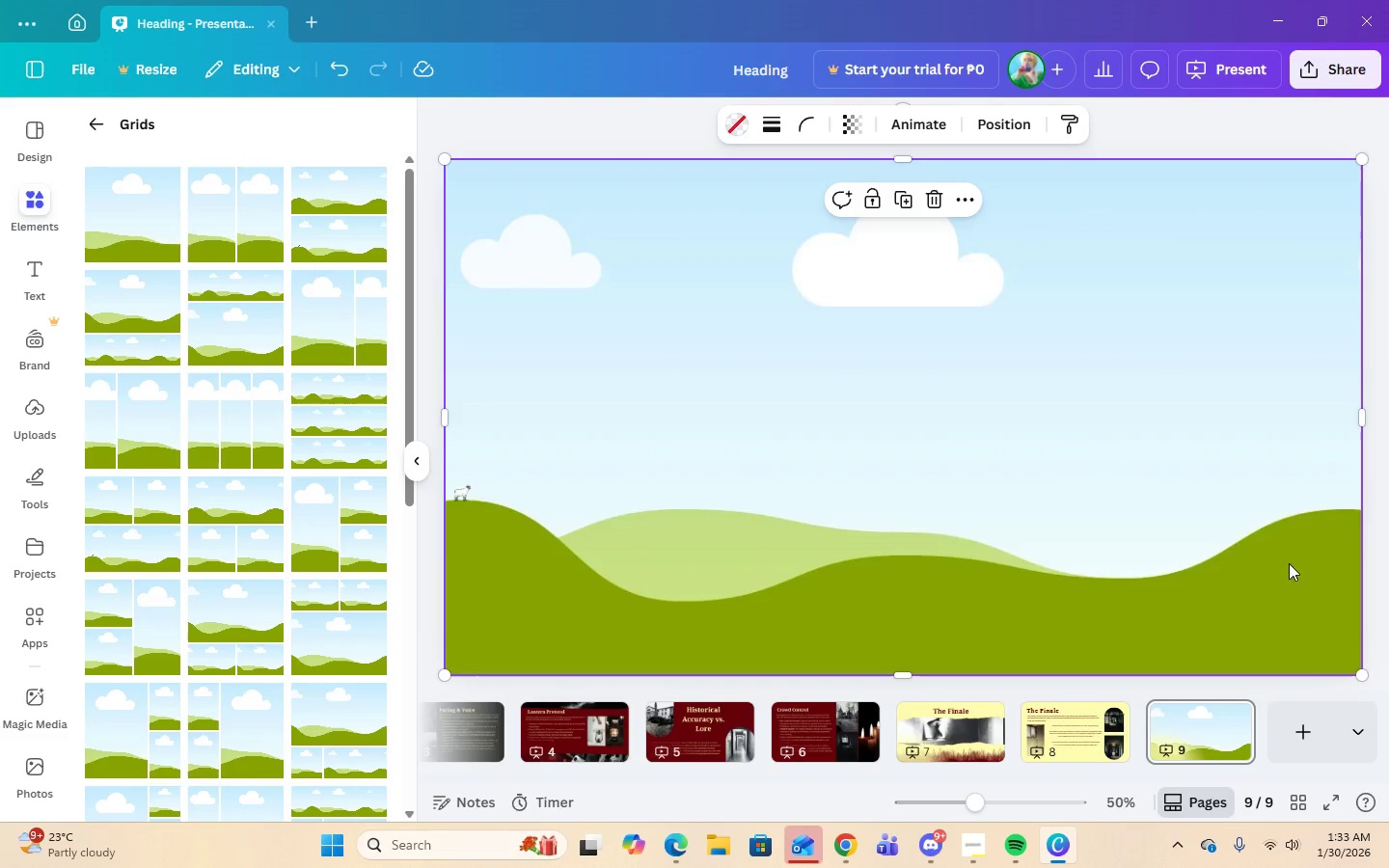 
left_click_drag(start_coordinate=[1361, 674], to_coordinate=[1305, 669])
 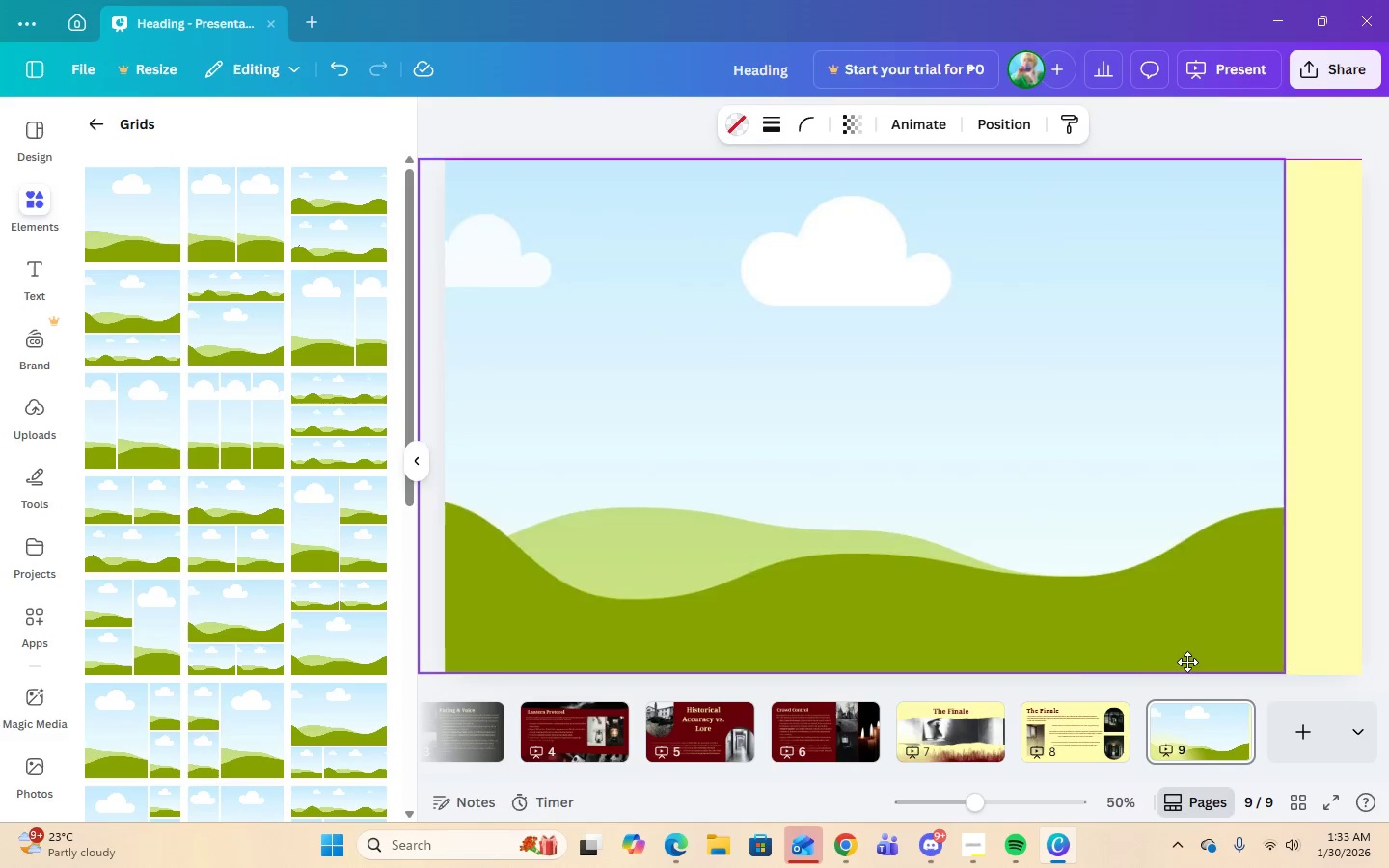 
left_click_drag(start_coordinate=[1249, 663], to_coordinate=[1229, 644])
 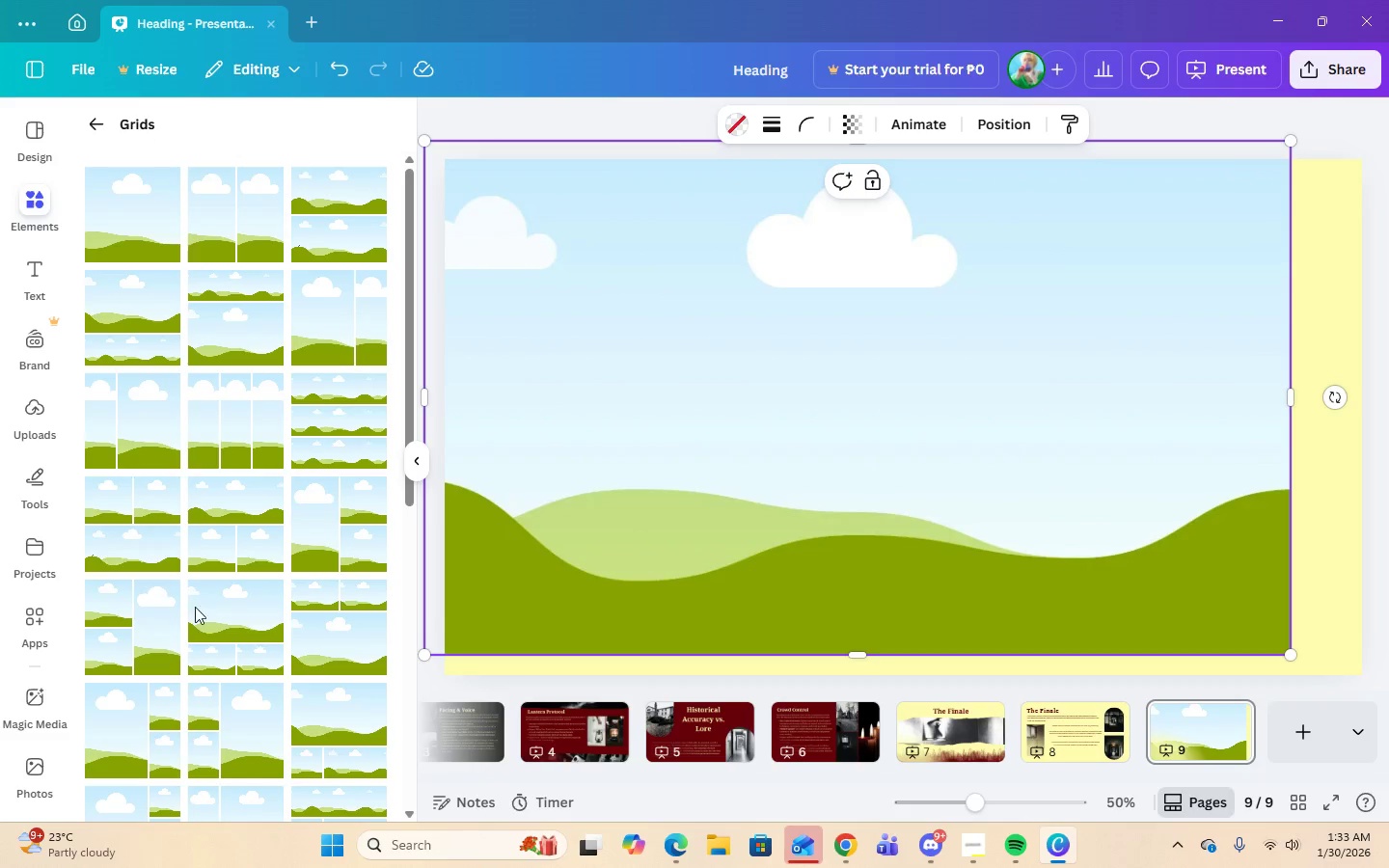 
left_click_drag(start_coordinate=[711, 529], to_coordinate=[803, 530])
 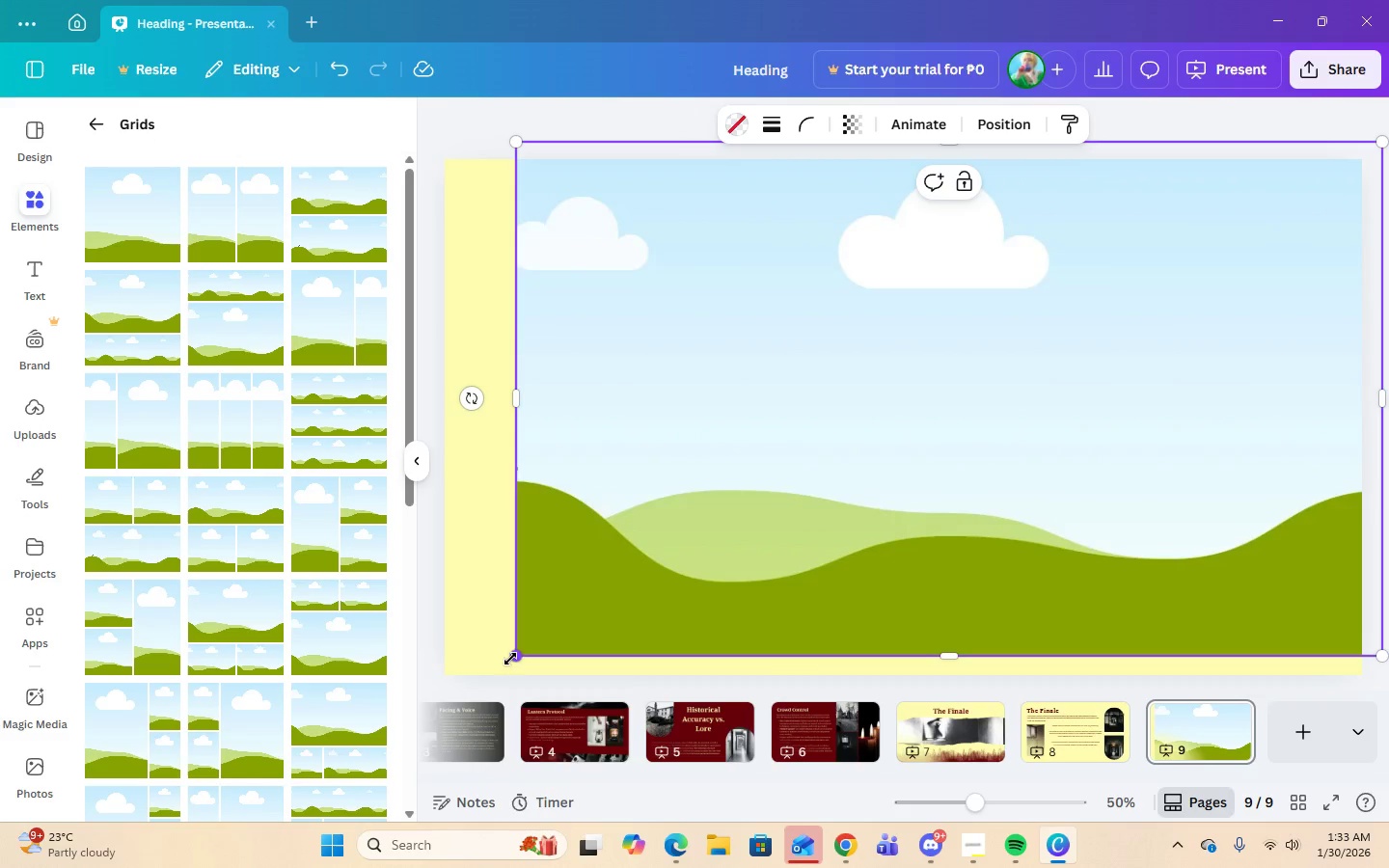 
left_click_drag(start_coordinate=[516, 657], to_coordinate=[694, 571])
 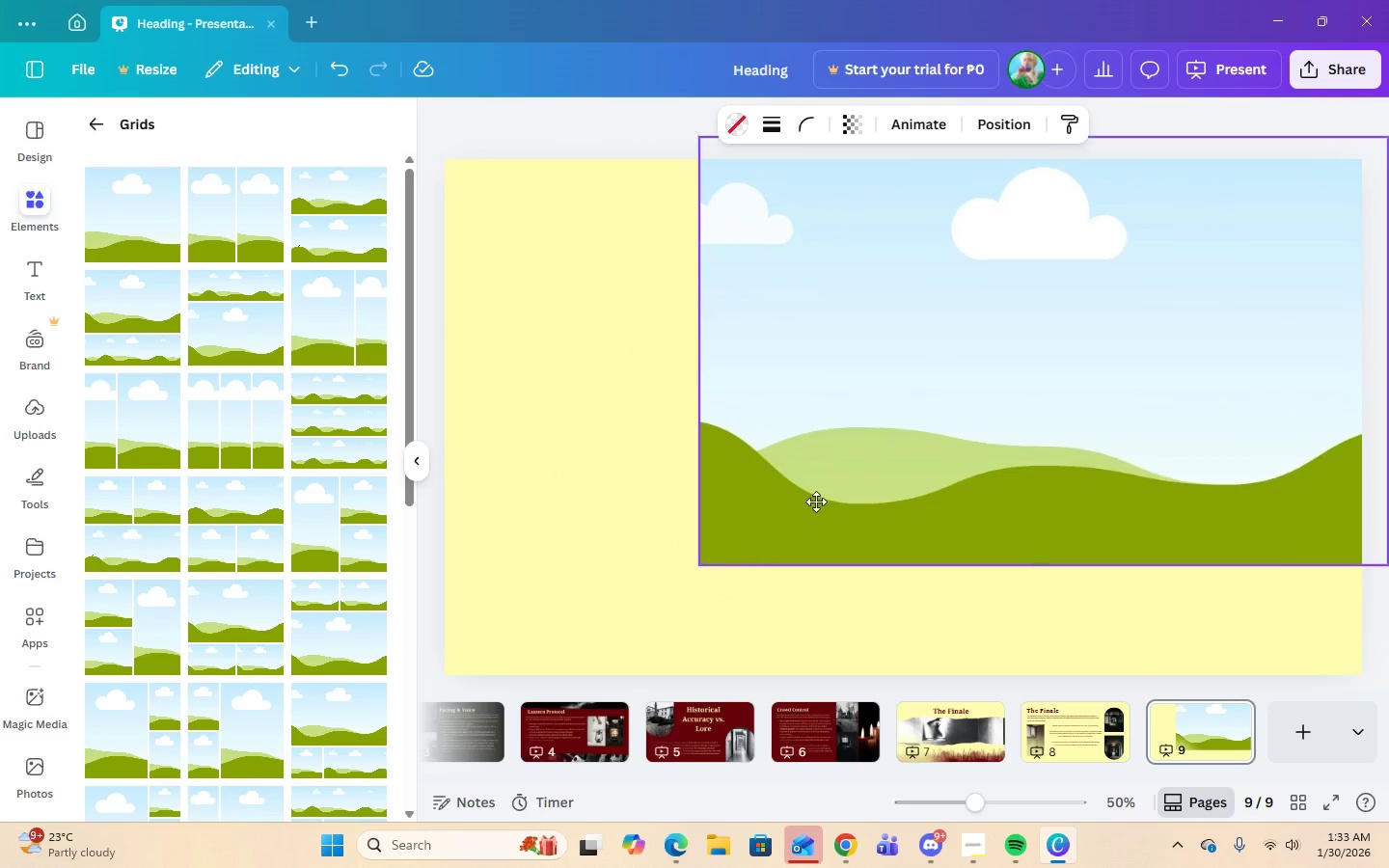 
left_click_drag(start_coordinate=[801, 515], to_coordinate=[826, 491])
 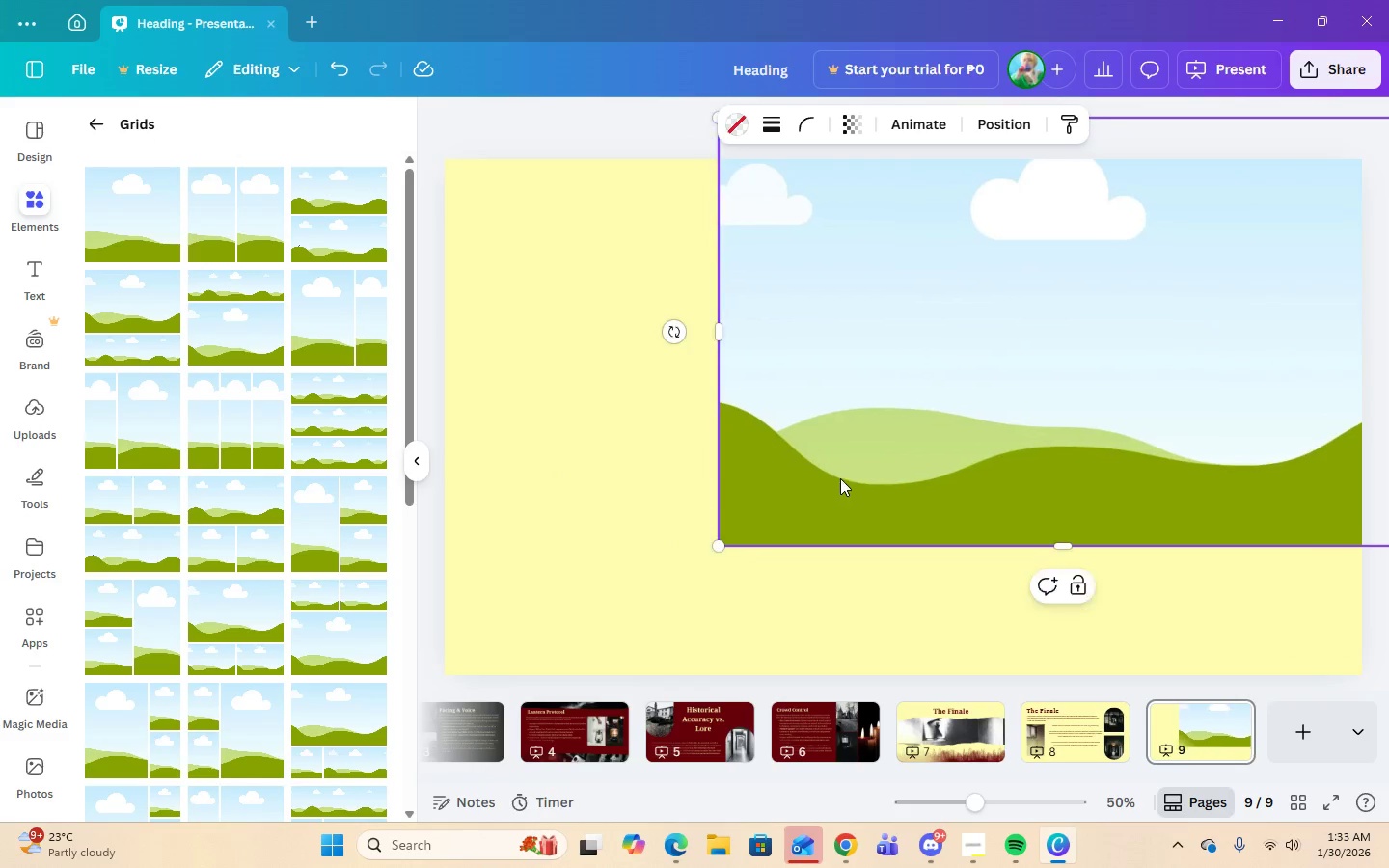 
triple_click([839, 479])
 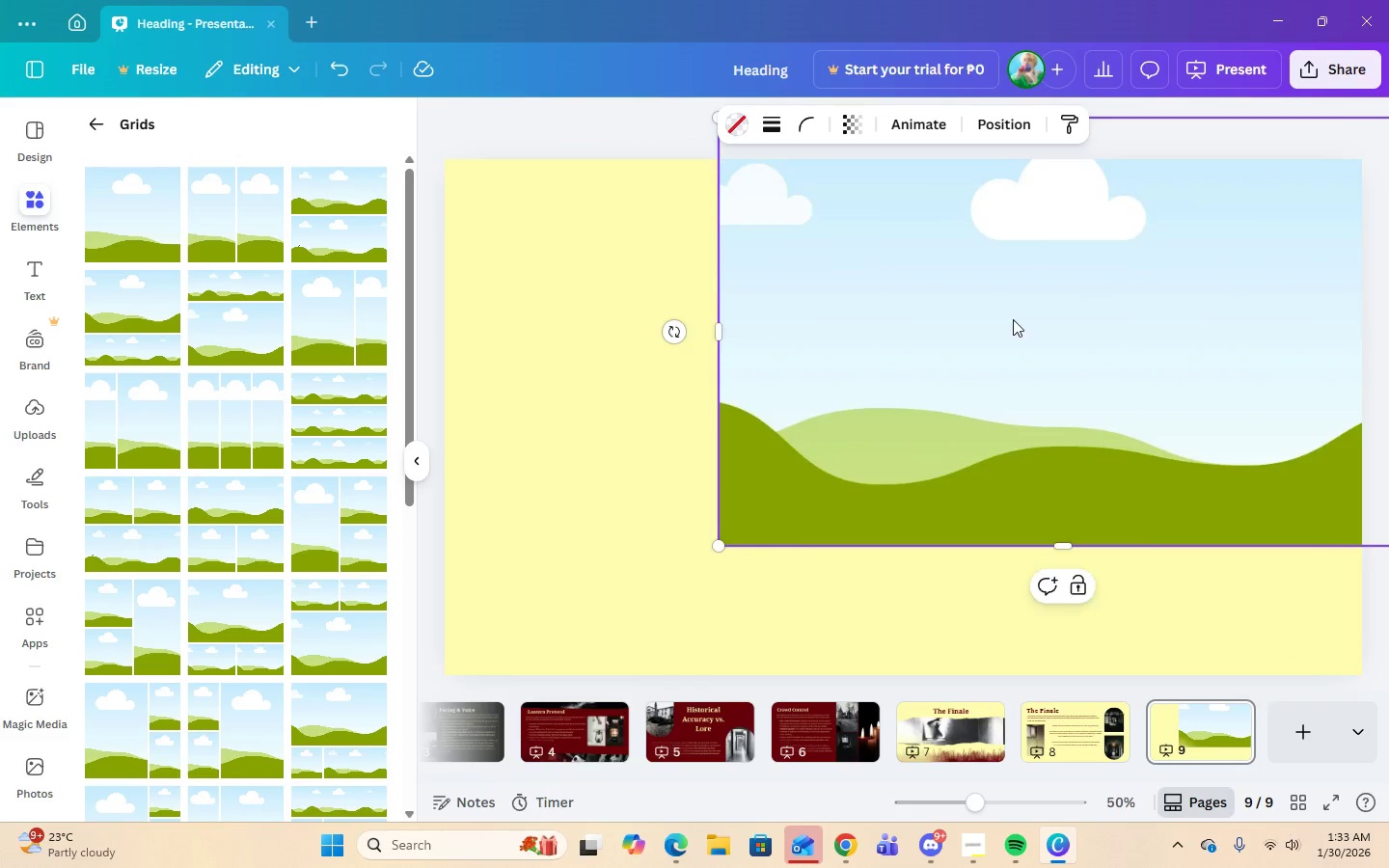 
left_click_drag(start_coordinate=[1012, 320], to_coordinate=[762, 384])
 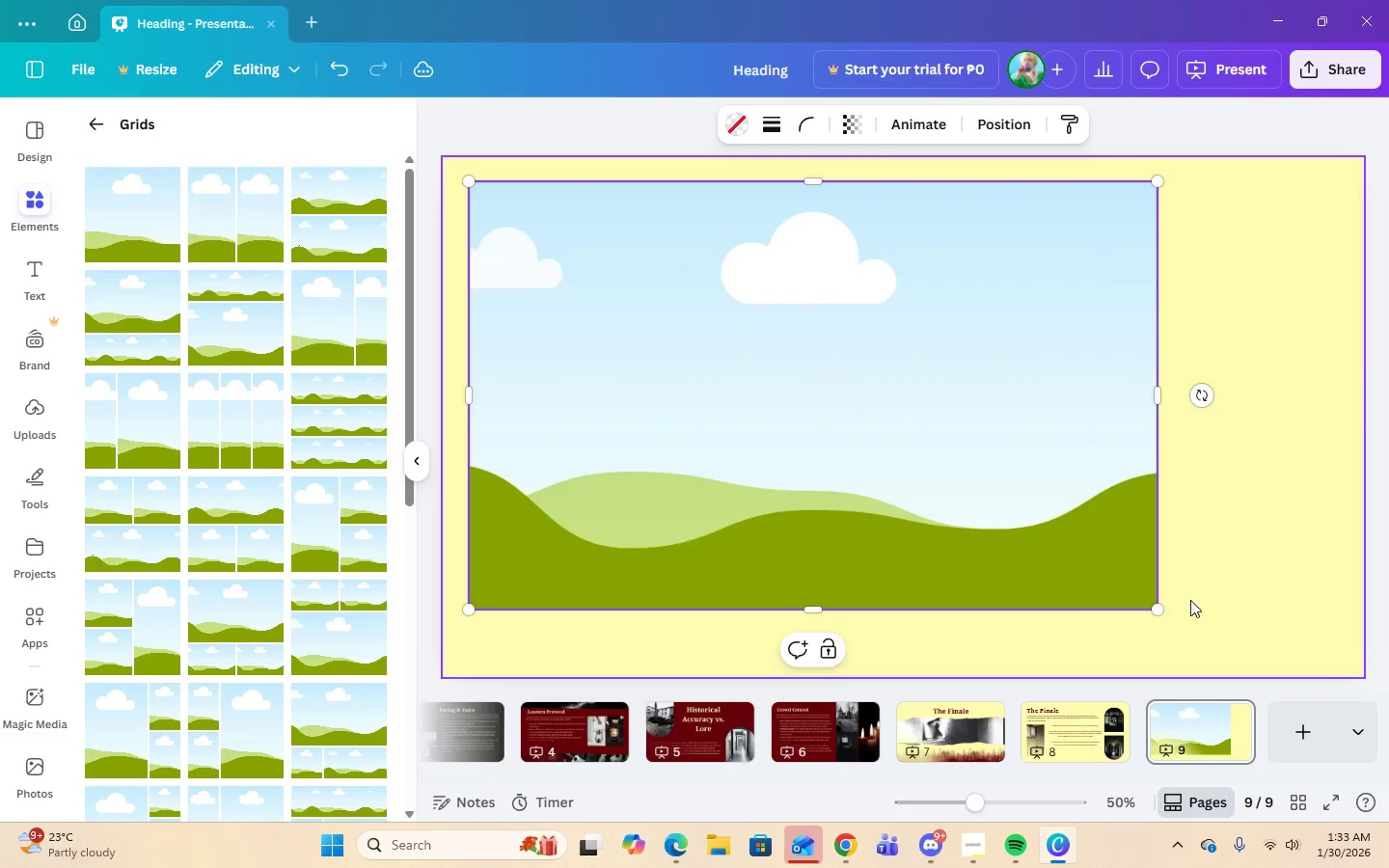 
left_click([762, 384])
 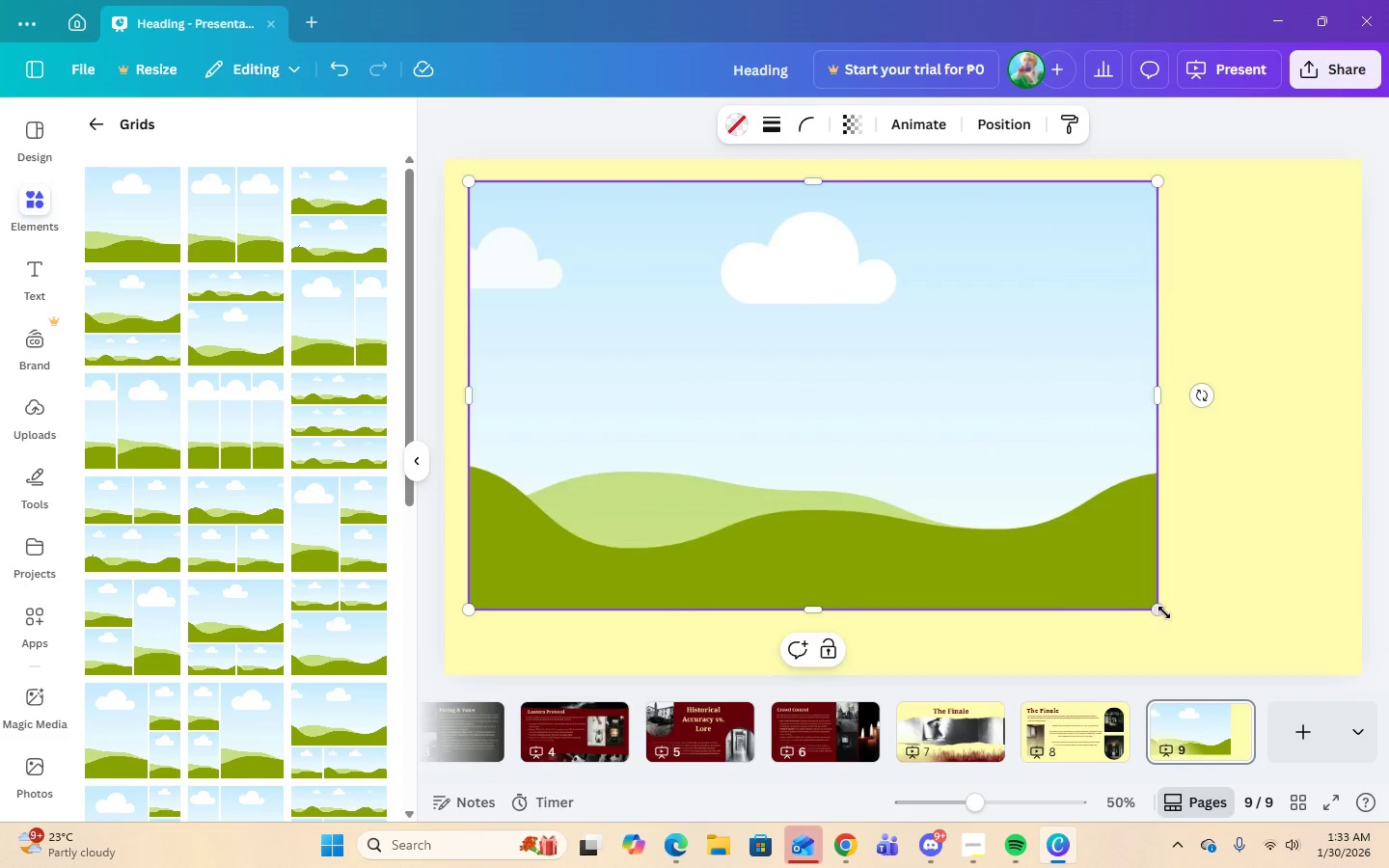 
left_click_drag(start_coordinate=[1162, 610], to_coordinate=[821, 479])
 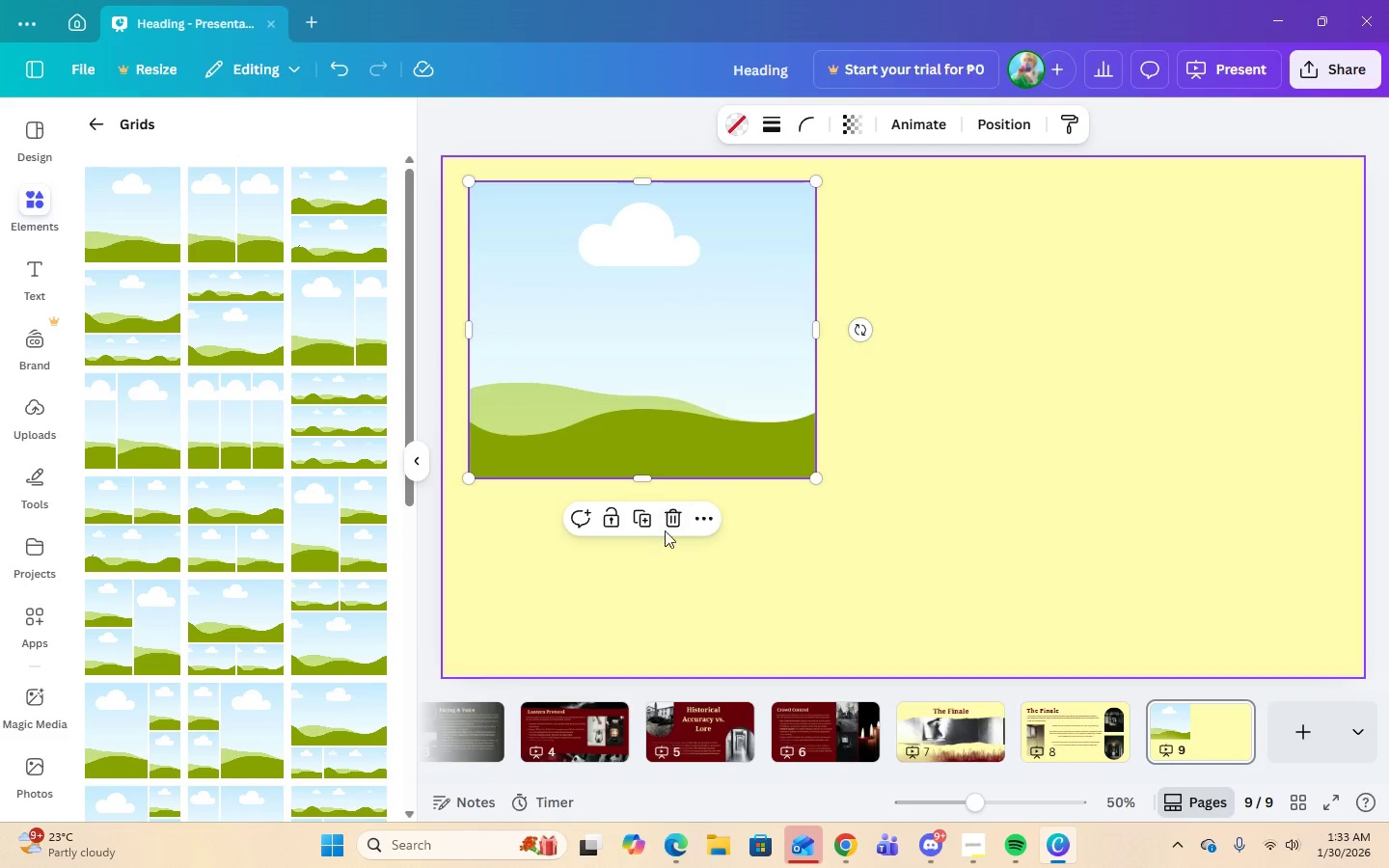 
left_click([672, 519])
 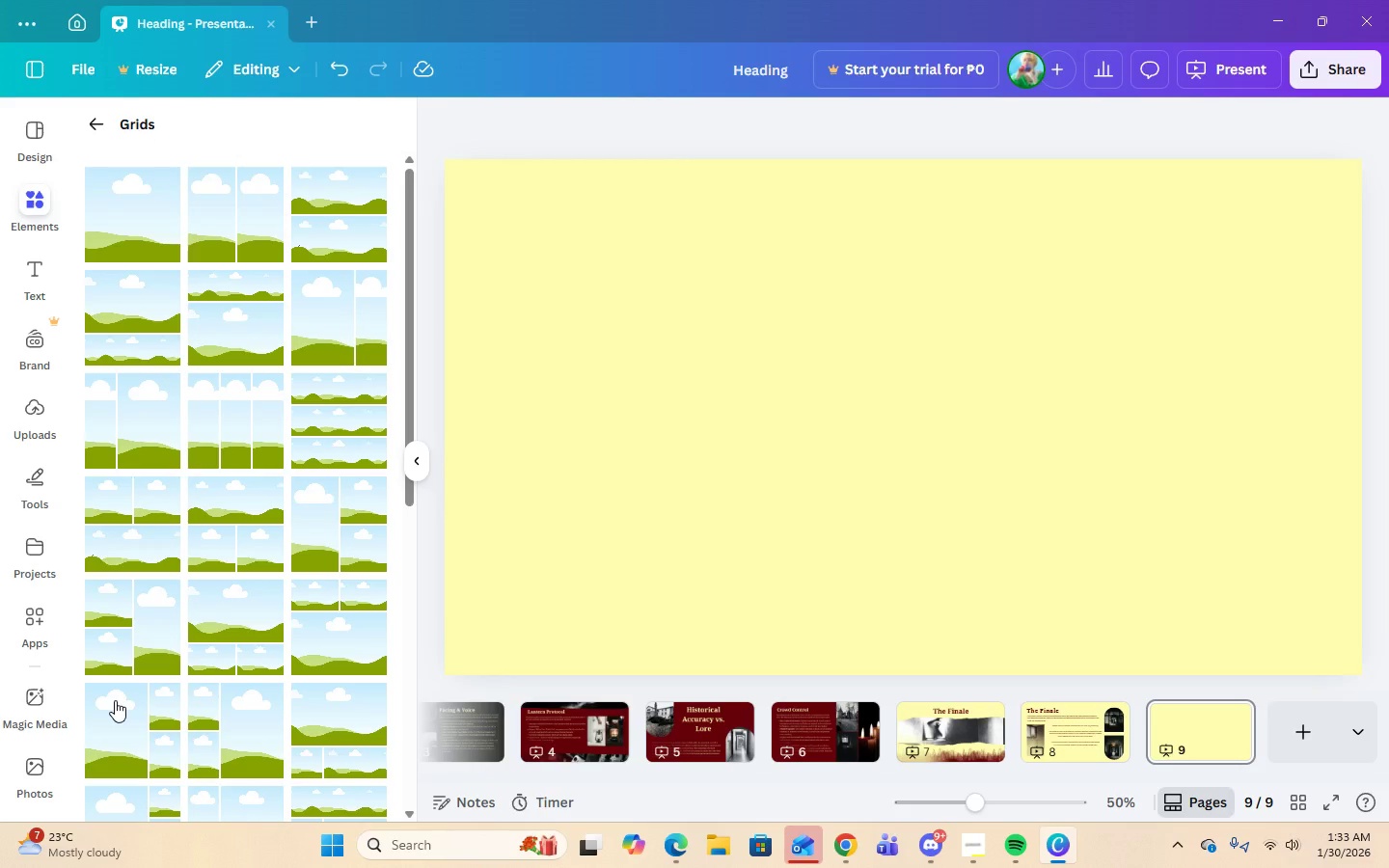 
wait(13.41)
 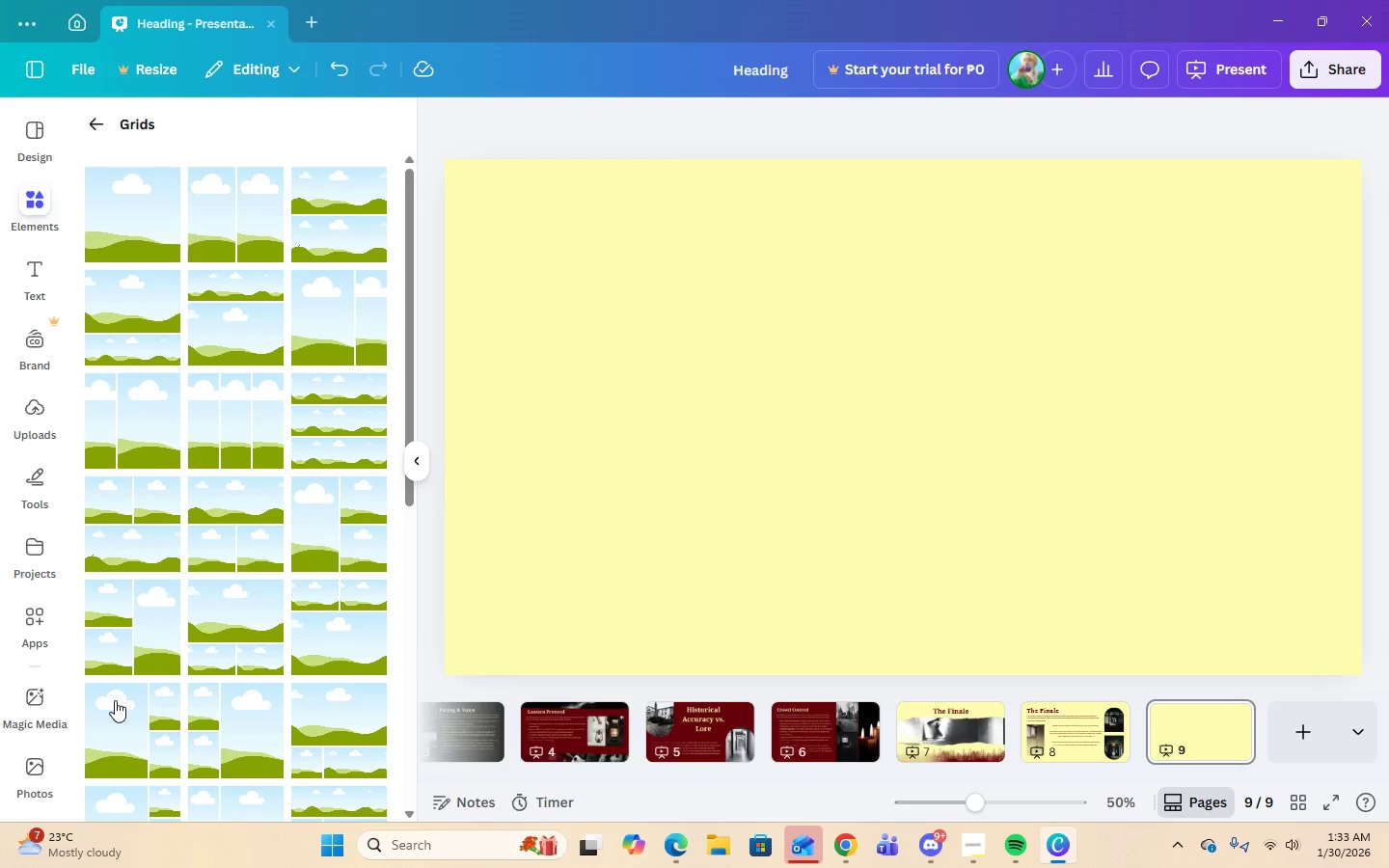 
double_click([93, 128])
 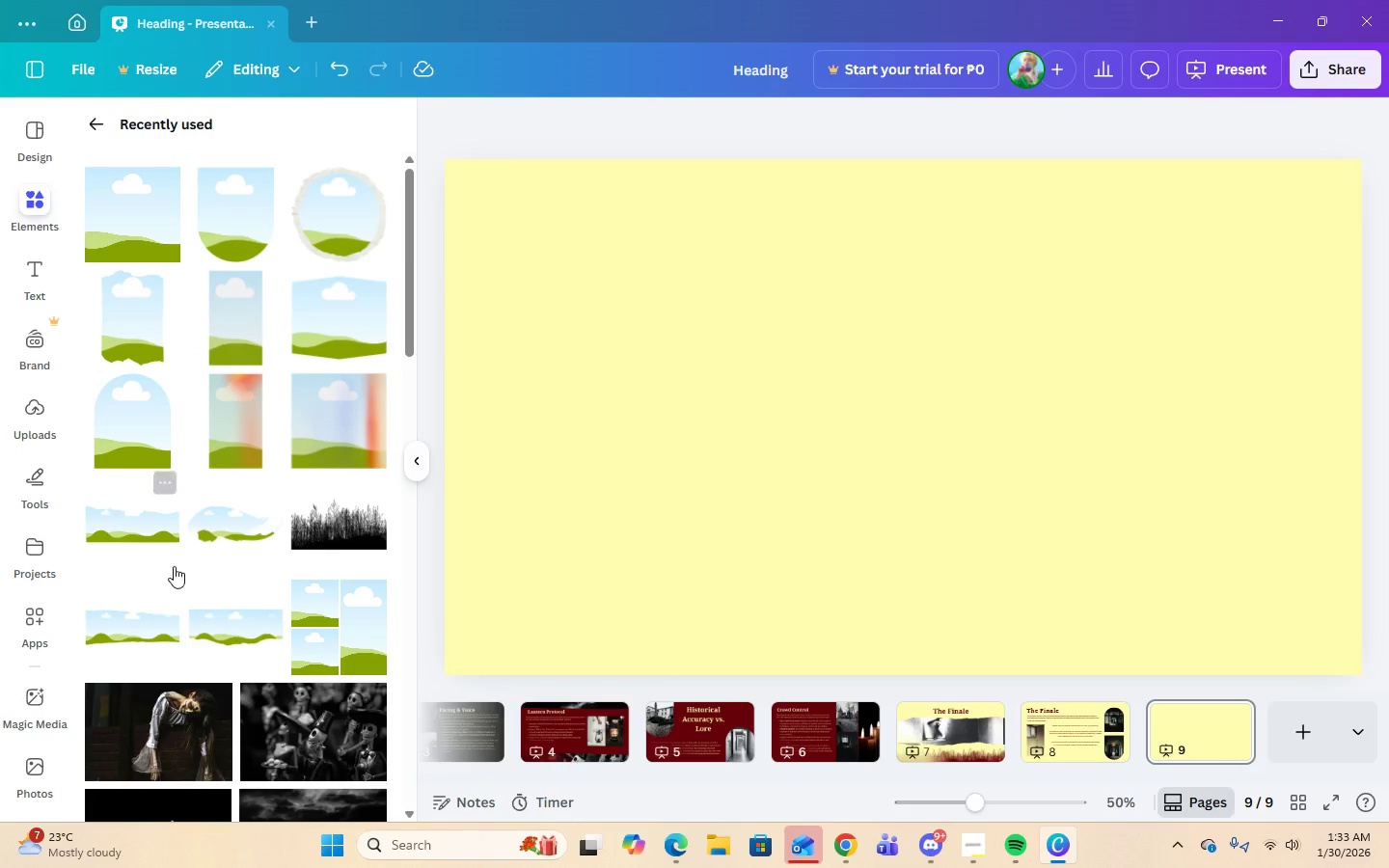 
wait(5.34)
 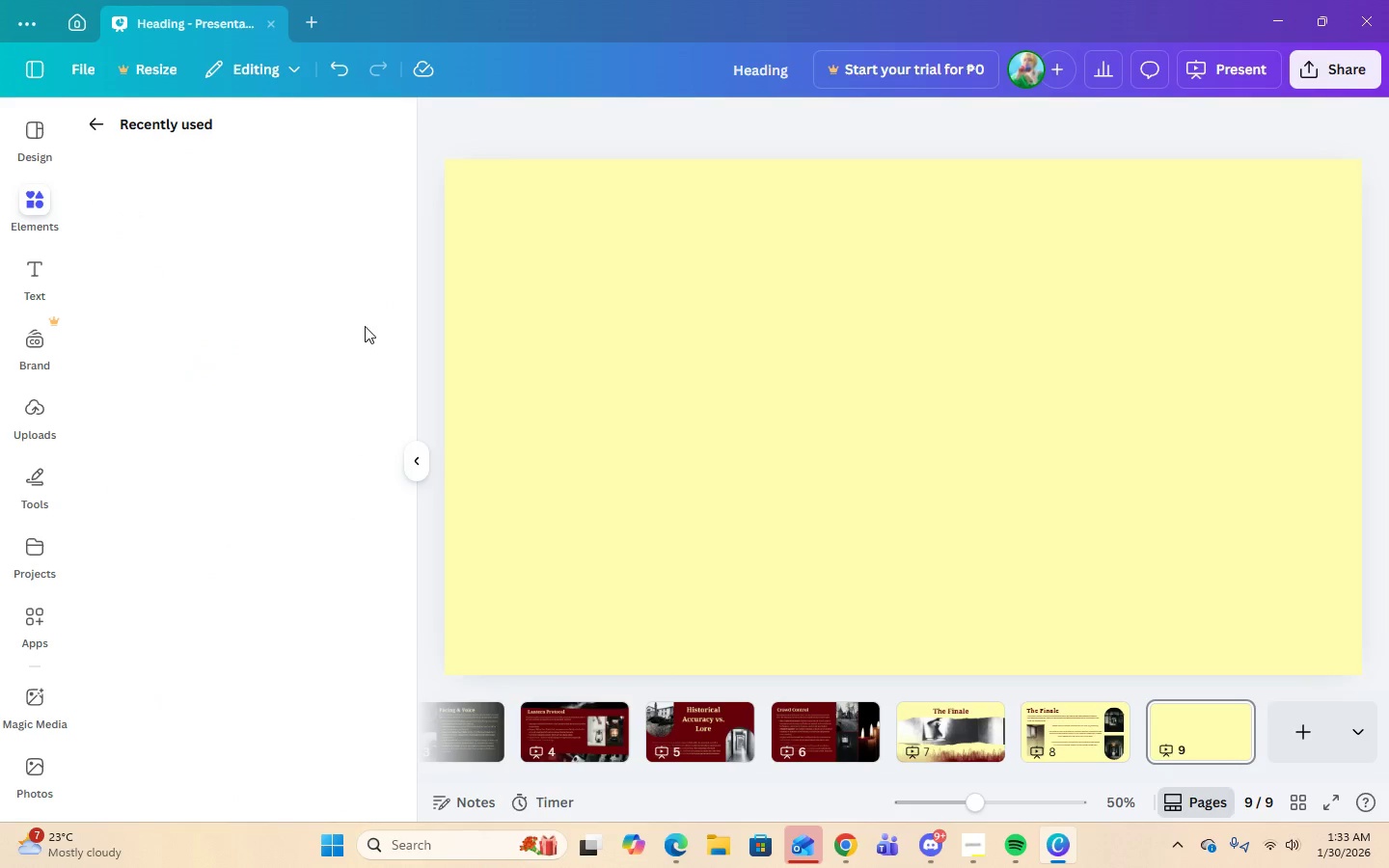 
left_click([231, 639])
 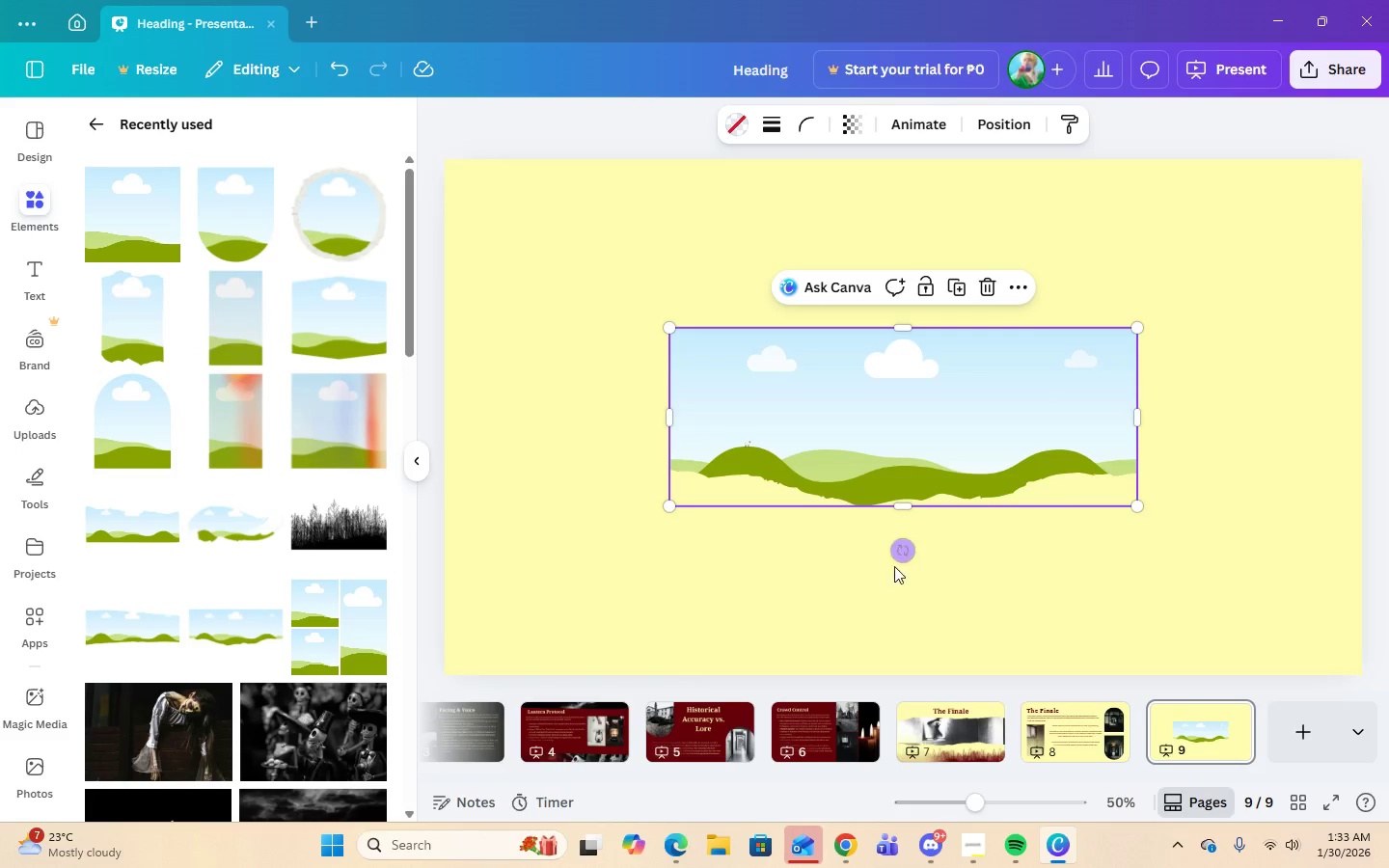 
left_click_drag(start_coordinate=[900, 555], to_coordinate=[965, 543])
 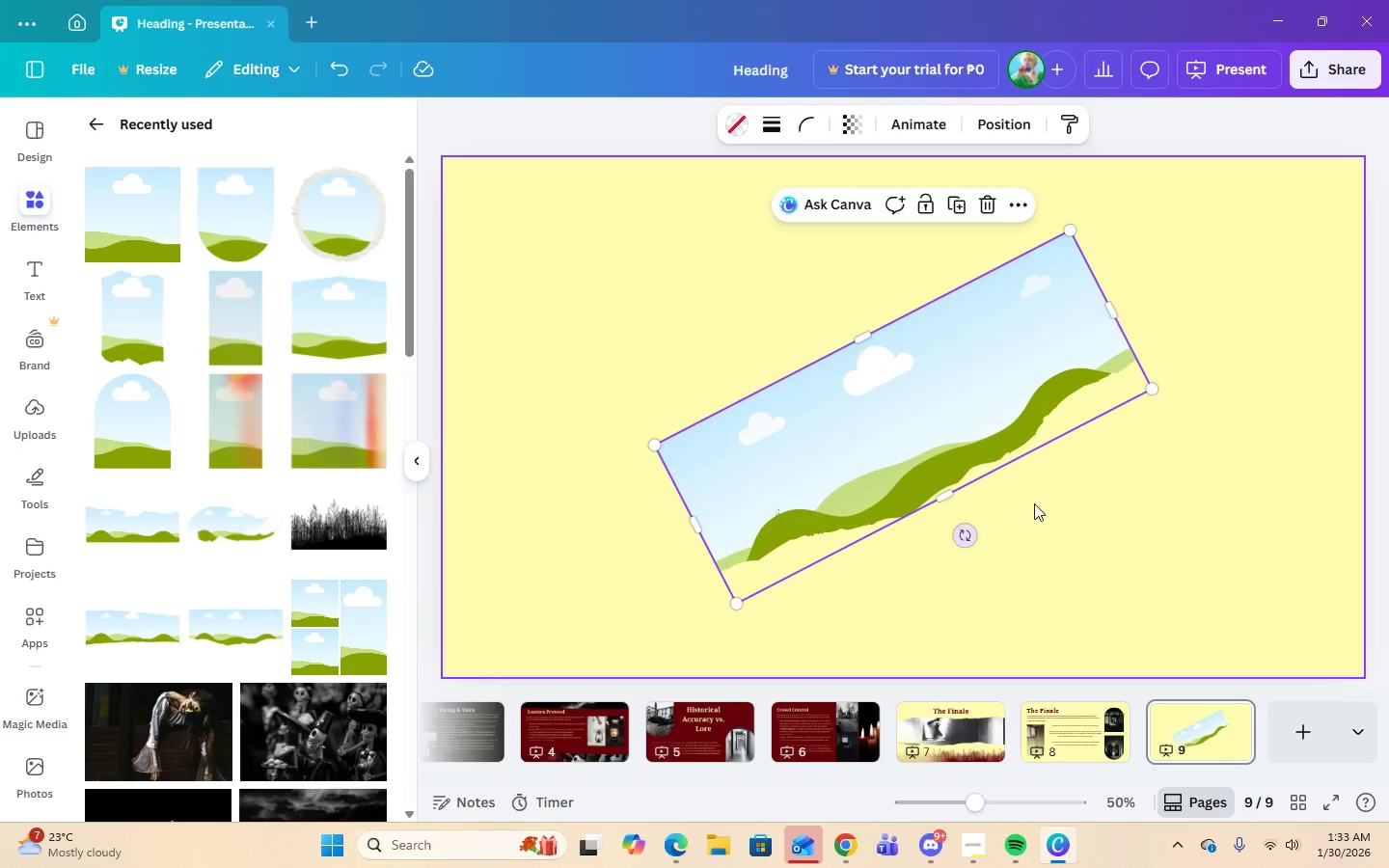 
left_click_drag(start_coordinate=[1043, 488], to_coordinate=[1048, 475])
 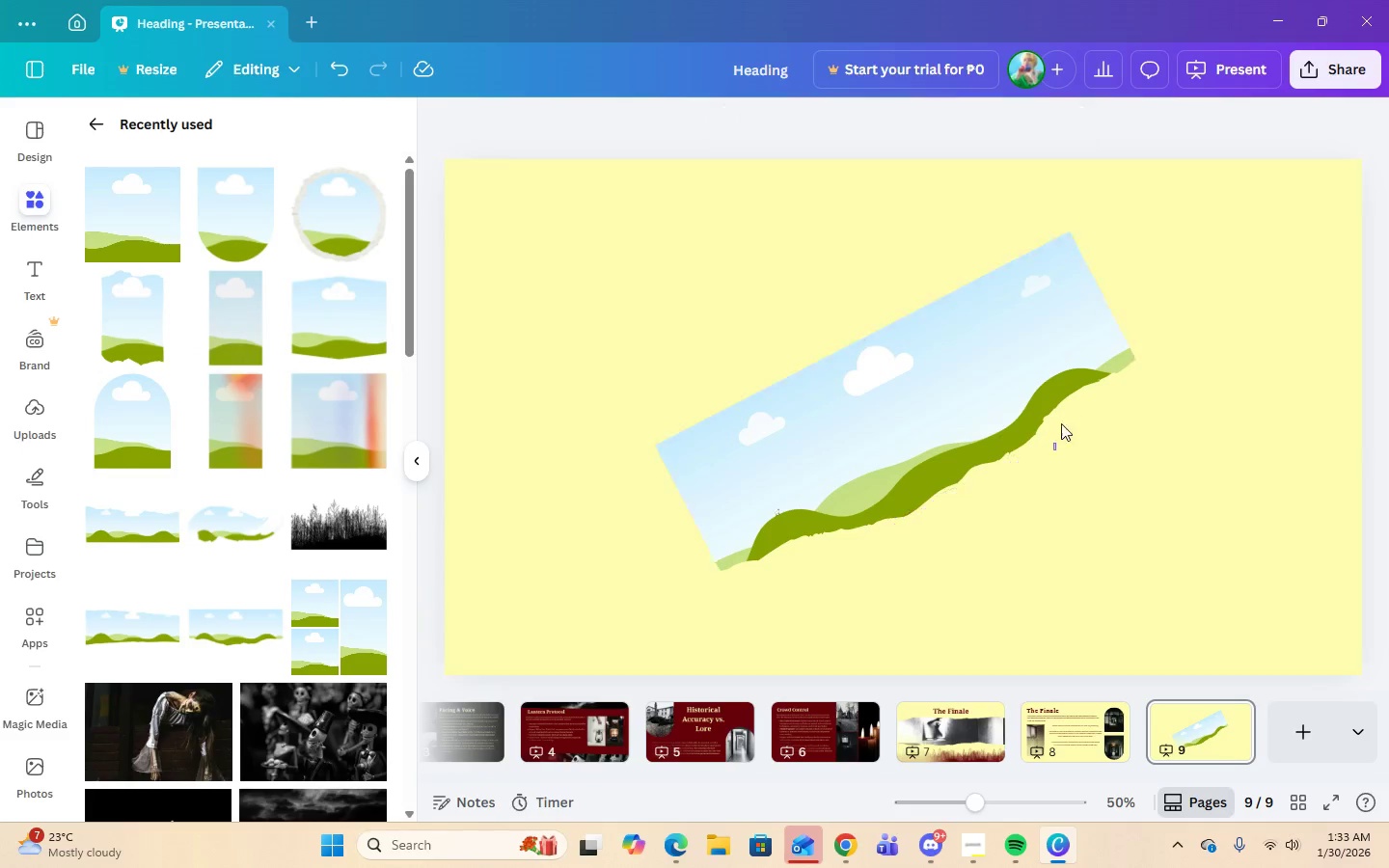 
left_click_drag(start_coordinate=[1053, 450], to_coordinate=[1069, 407])
 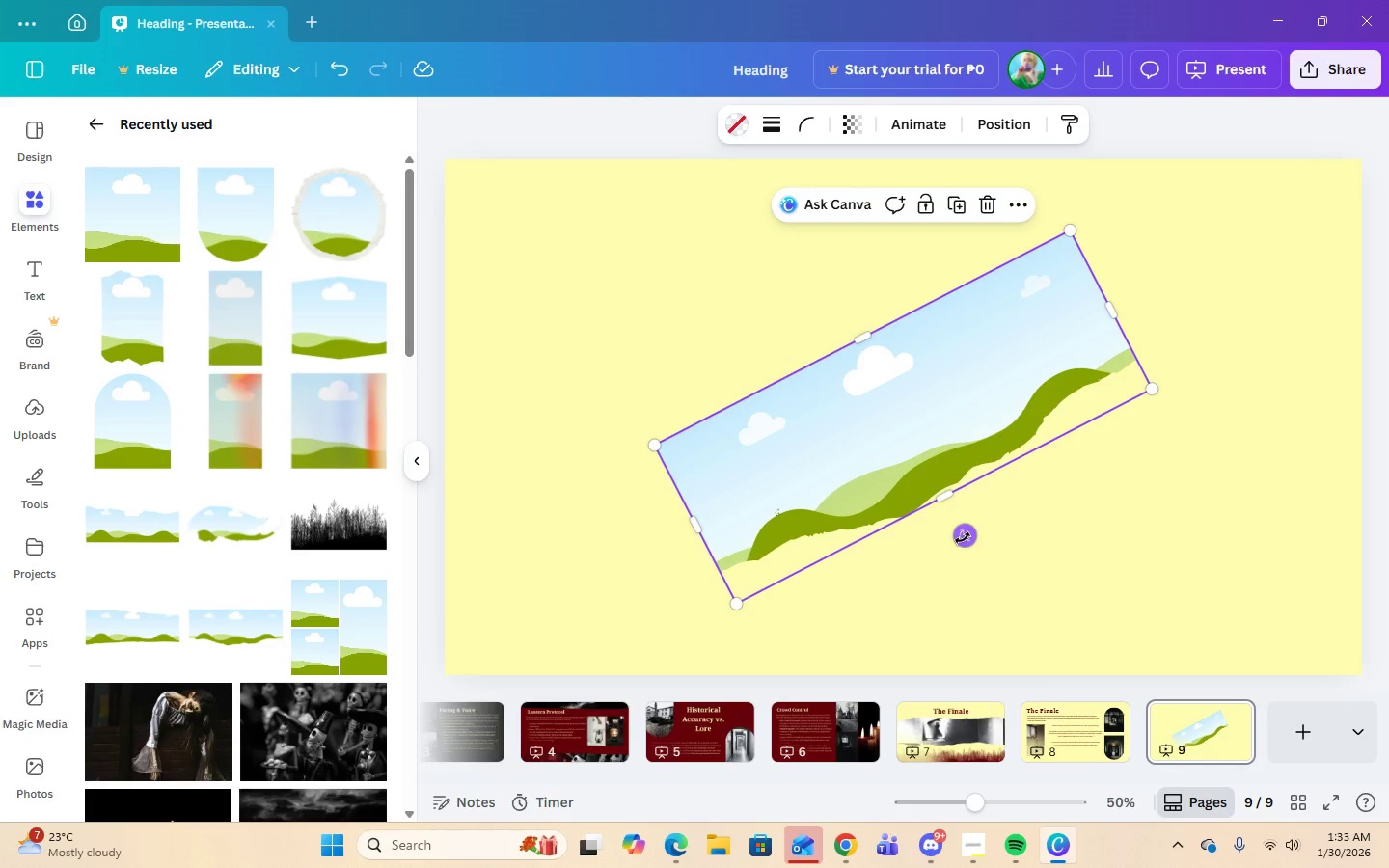 
left_click_drag(start_coordinate=[963, 538], to_coordinate=[1056, 420])
 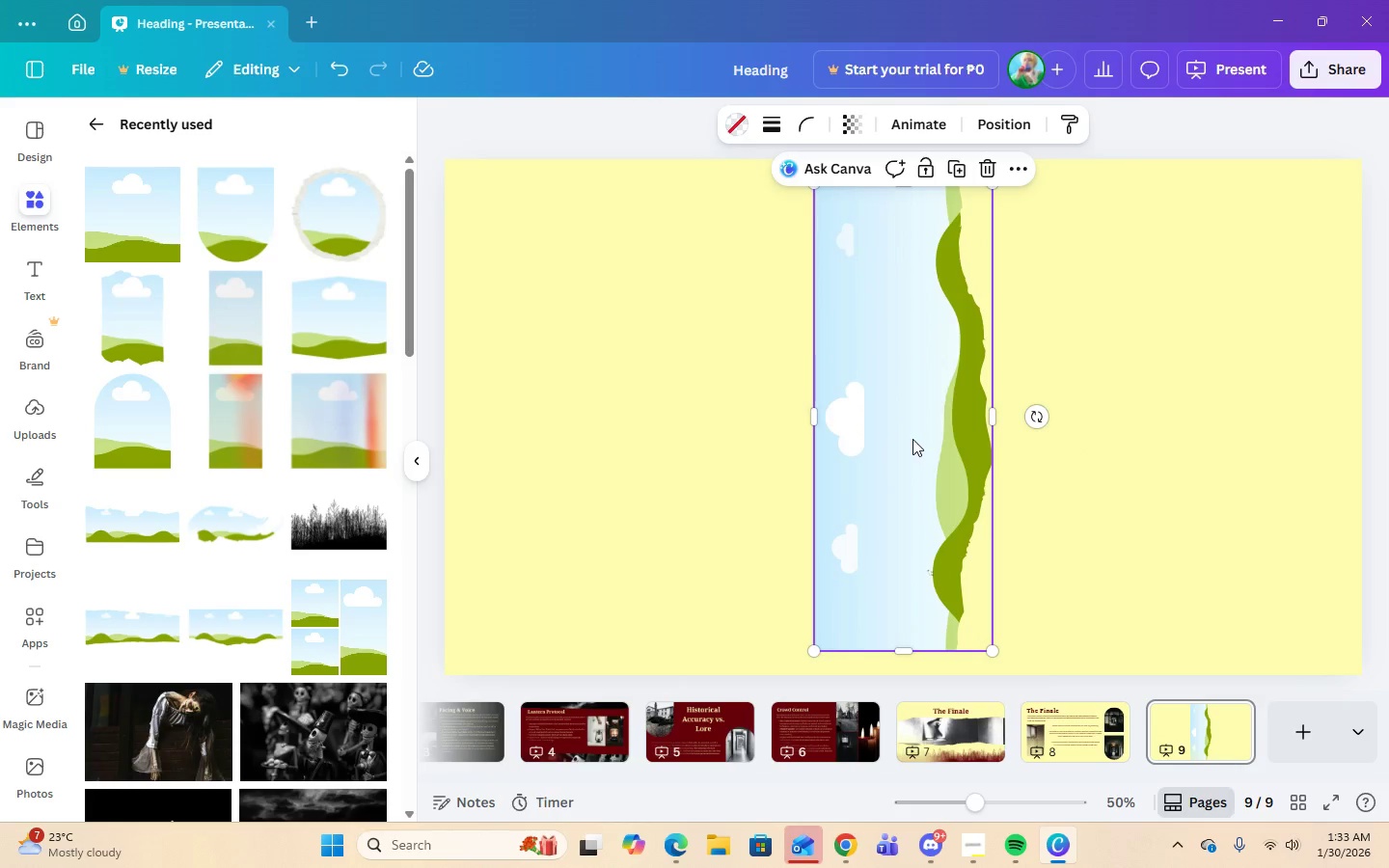 
left_click_drag(start_coordinate=[912, 439], to_coordinate=[539, 442])
 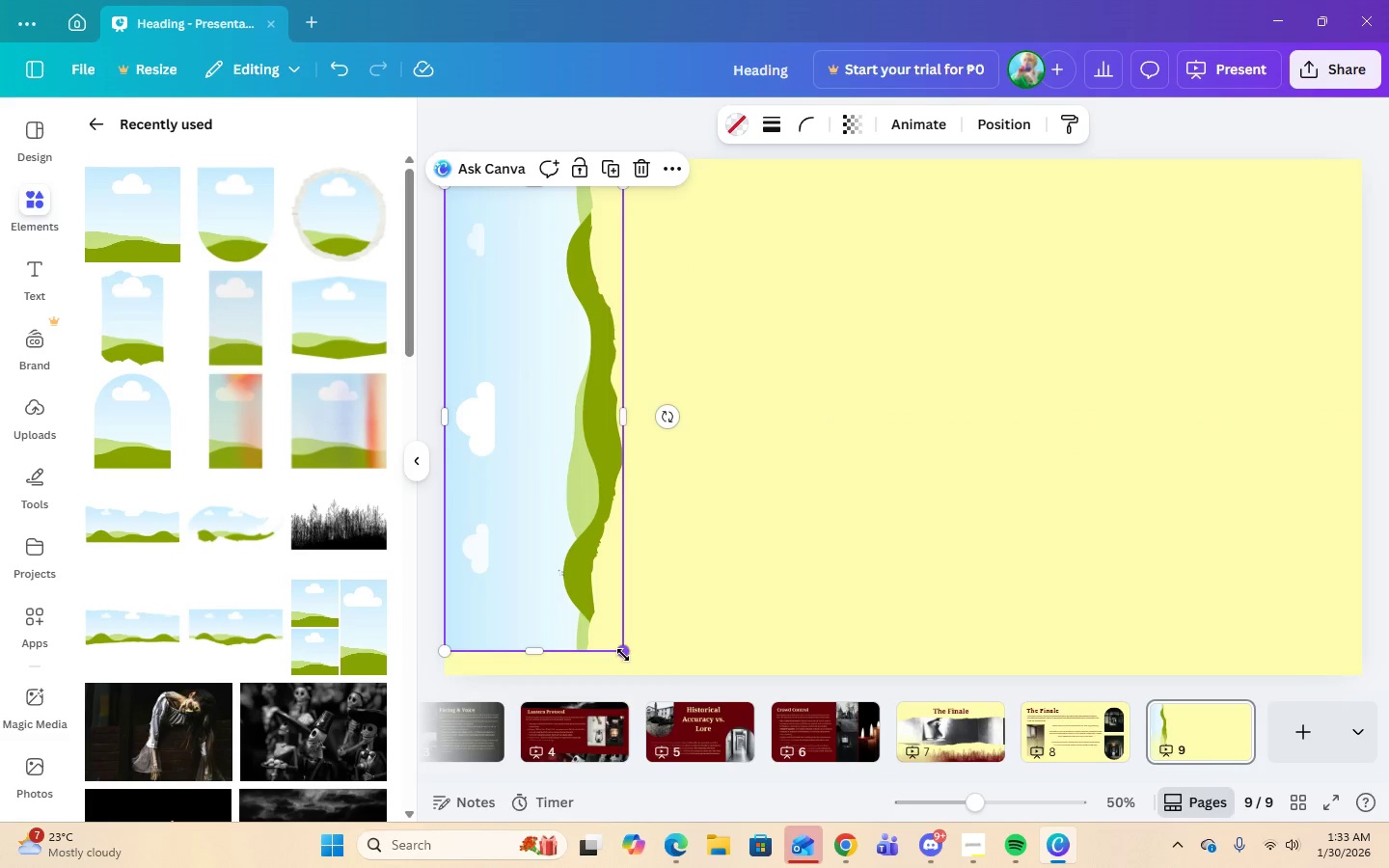 
left_click_drag(start_coordinate=[624, 655], to_coordinate=[655, 679])
 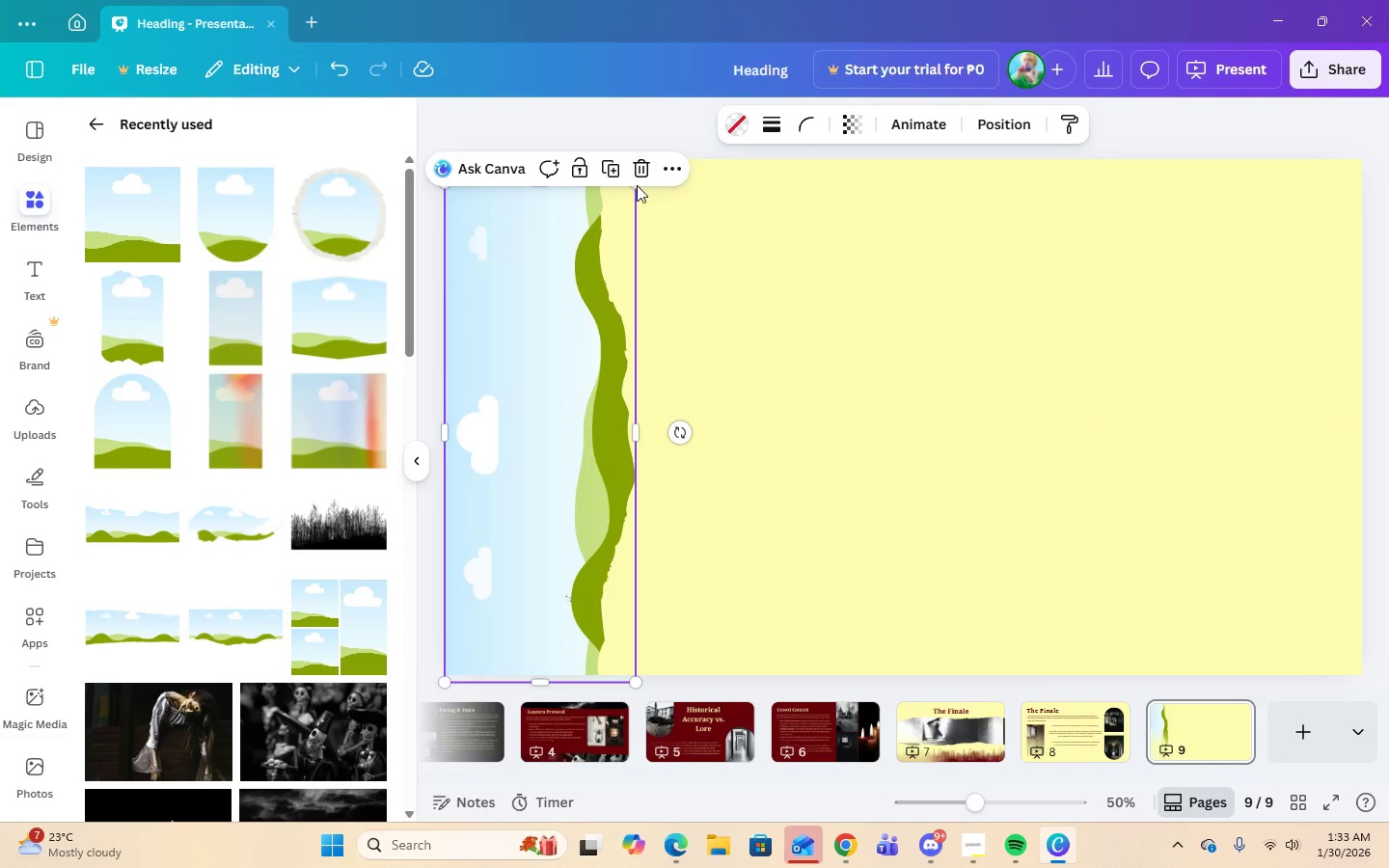 
left_click_drag(start_coordinate=[637, 186], to_coordinate=[660, 168])
 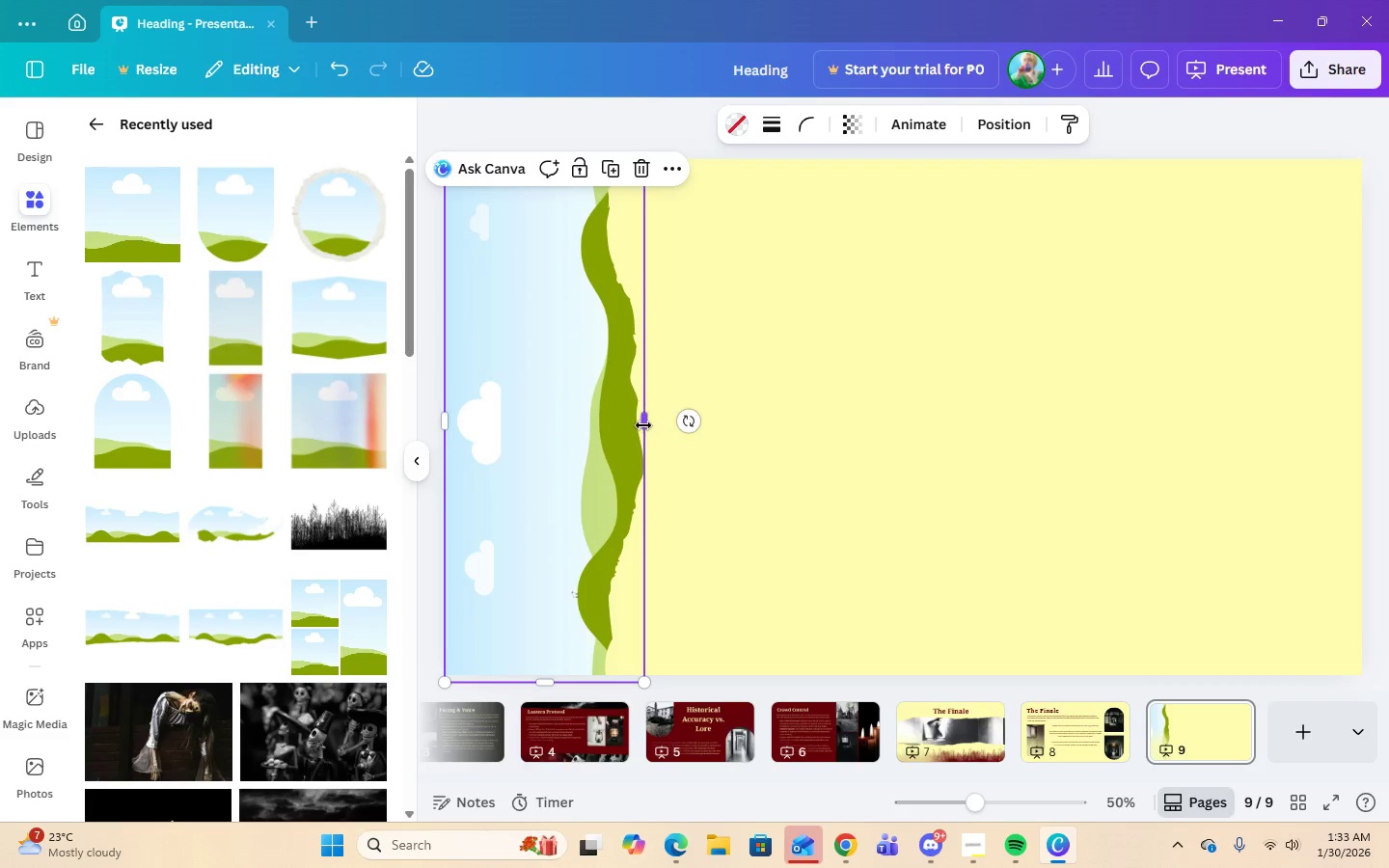 
left_click_drag(start_coordinate=[643, 425], to_coordinate=[657, 425])
 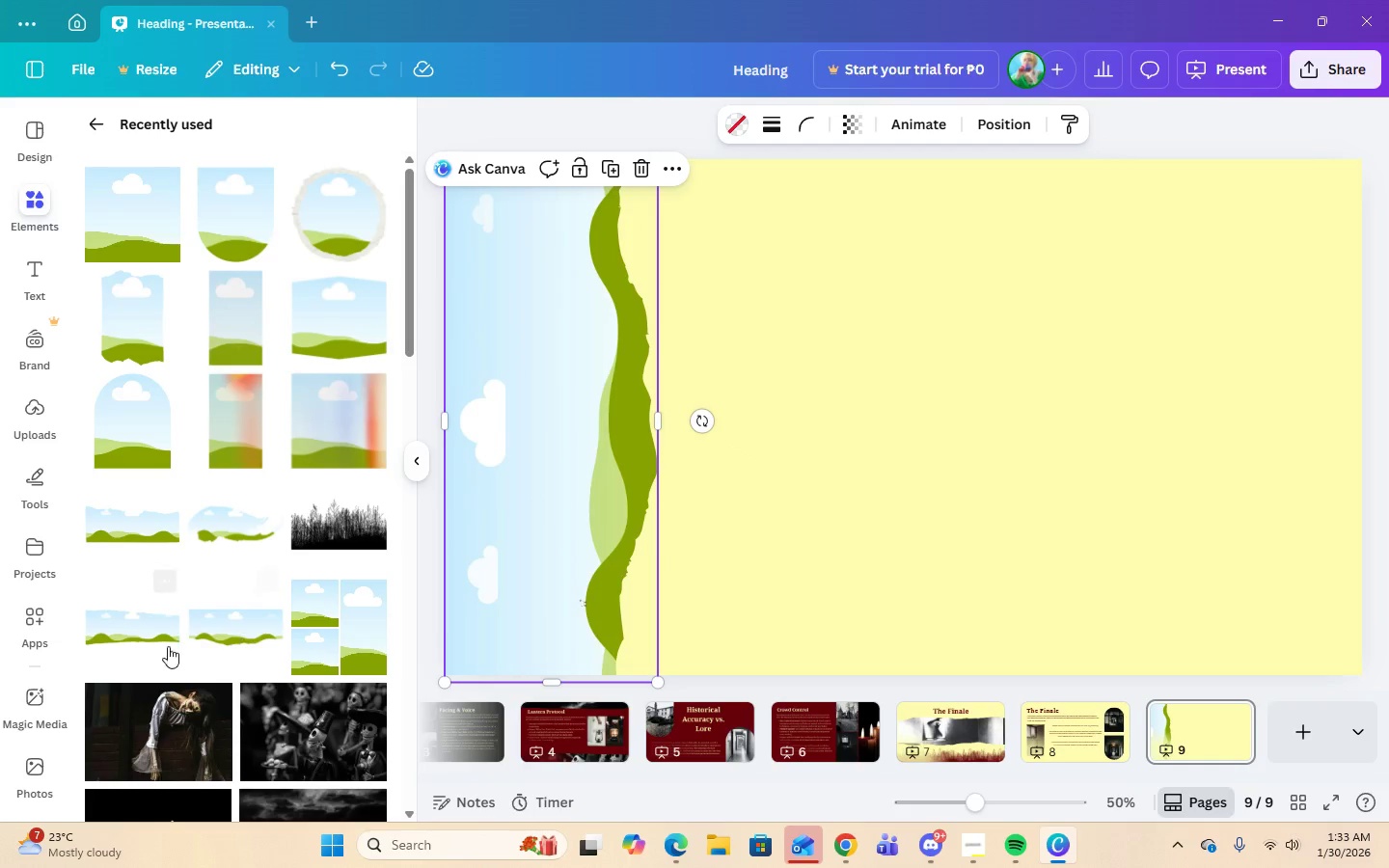 
scroll: coordinate [156, 652], scroll_direction: down, amount: 16.0
 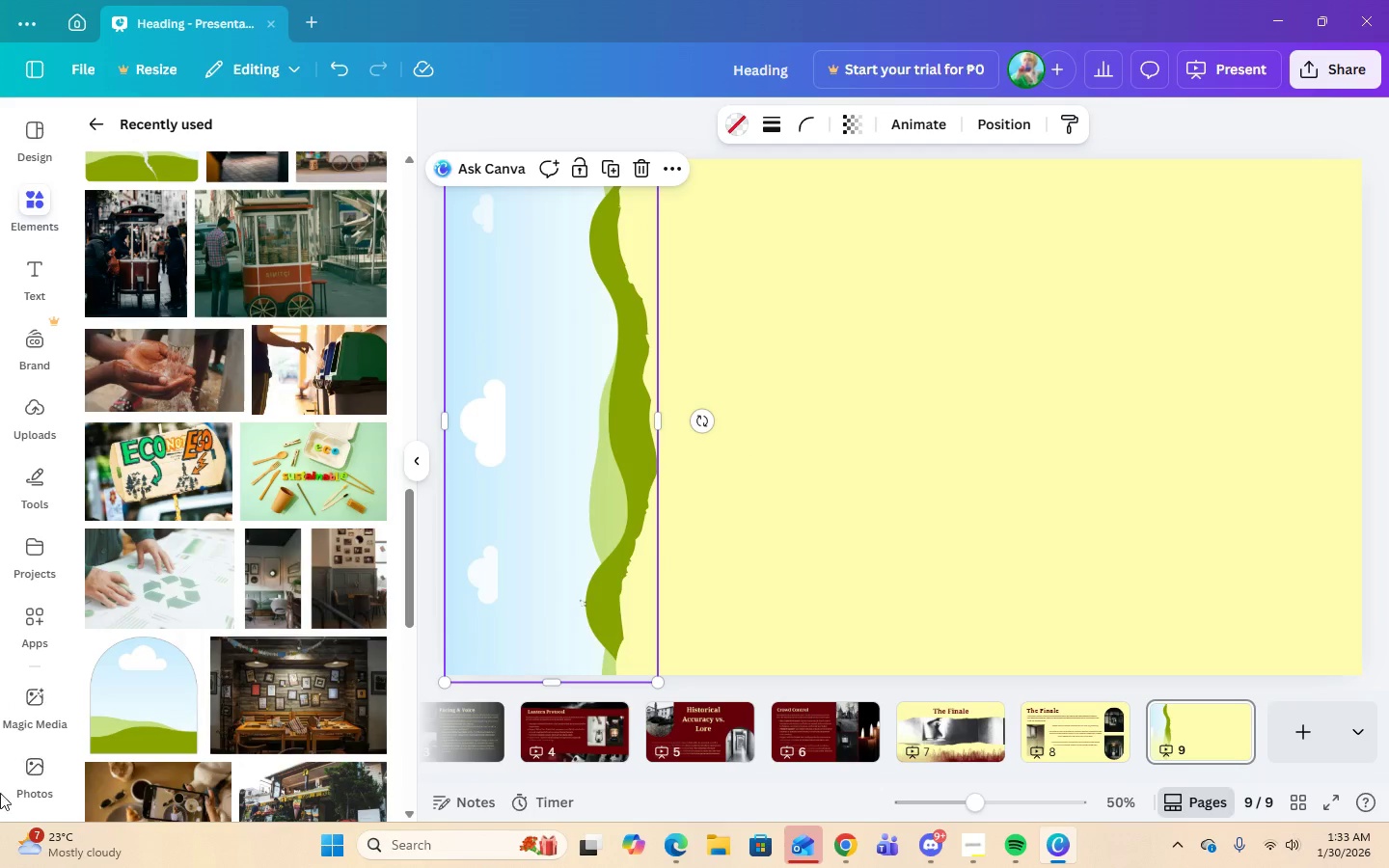 
left_click([29, 784])
 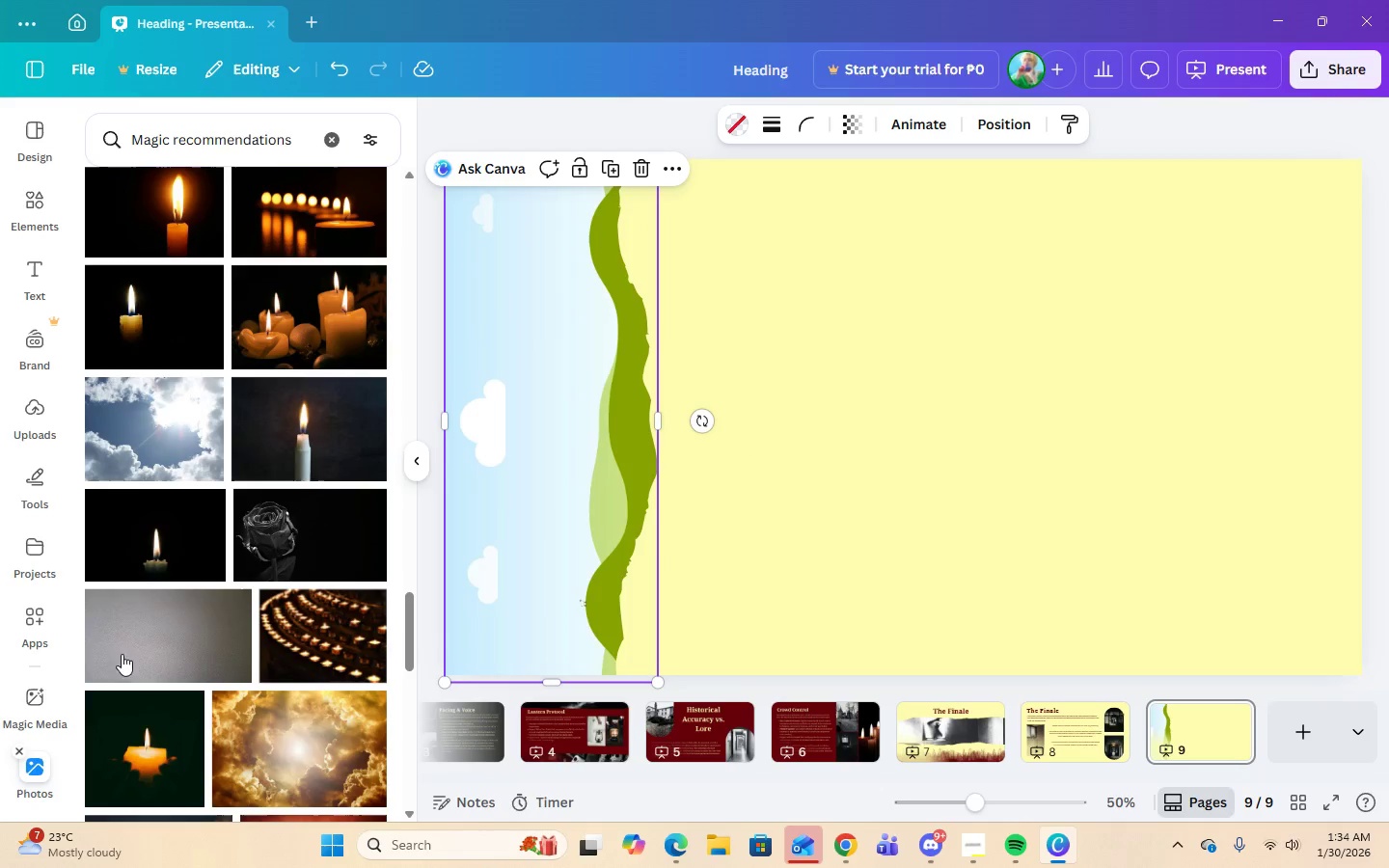 
scroll: coordinate [185, 603], scroll_direction: down, amount: 7.0
 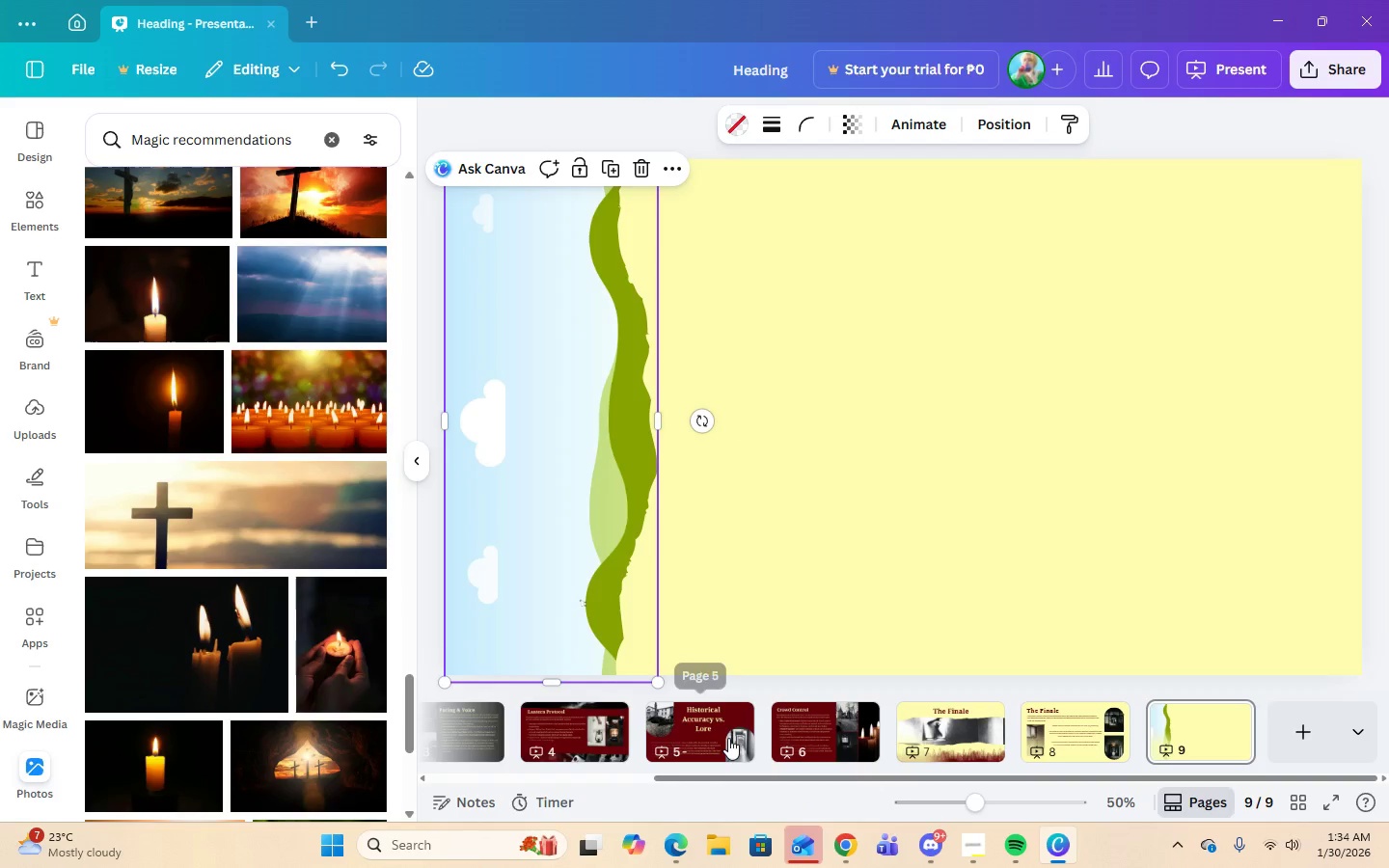 
left_click([475, 739])
 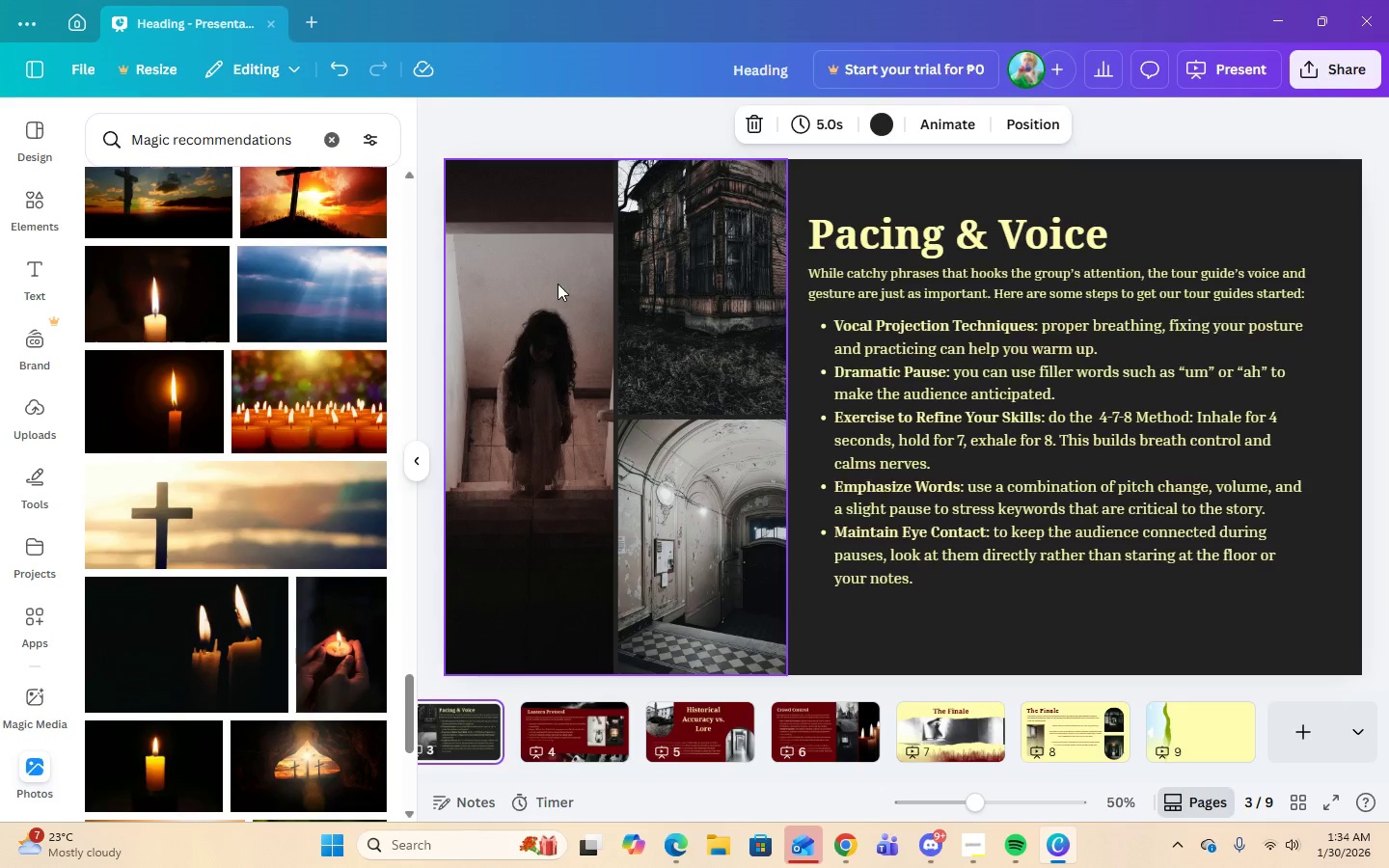 
left_click([541, 341])
 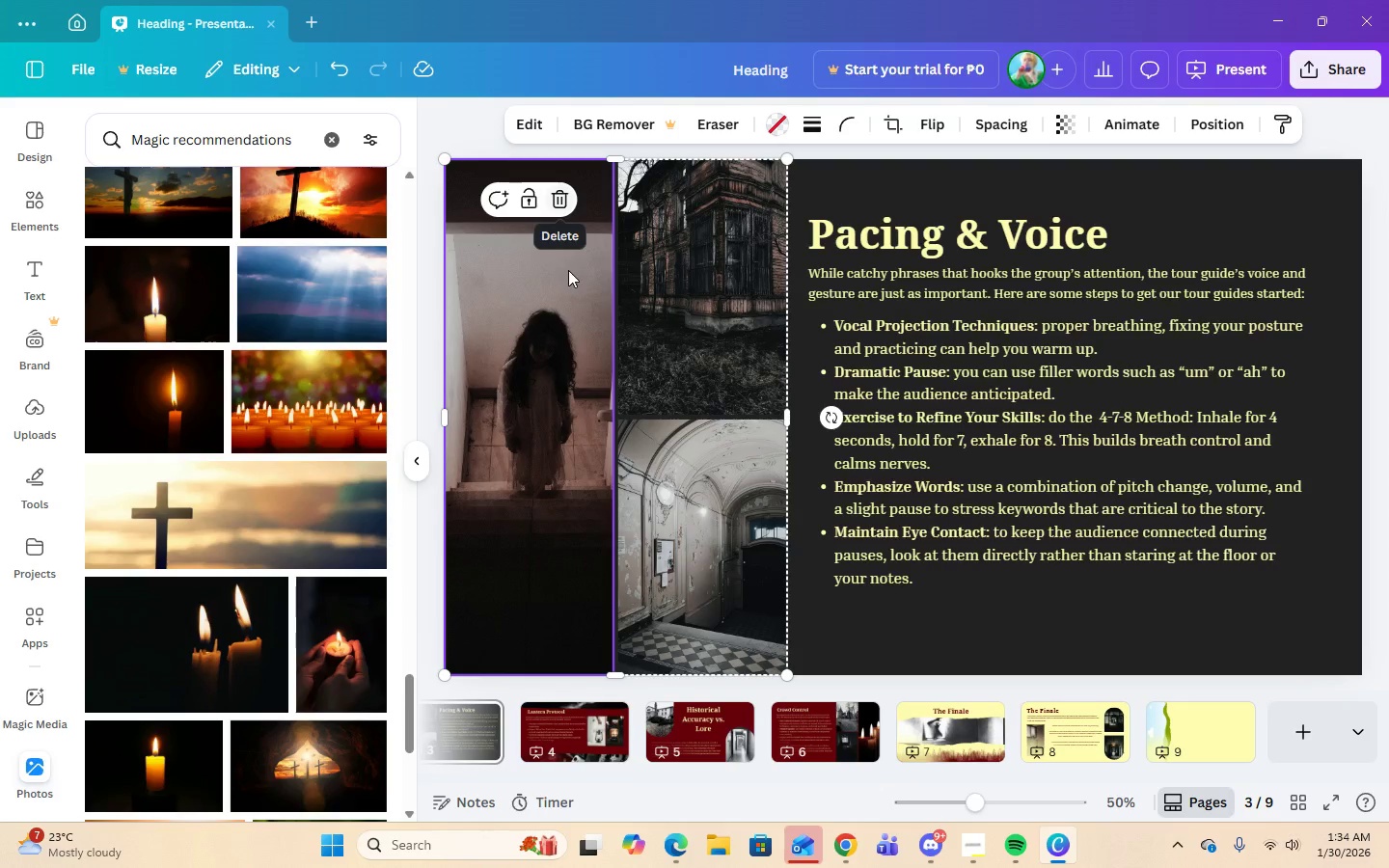 
right_click([536, 470])
 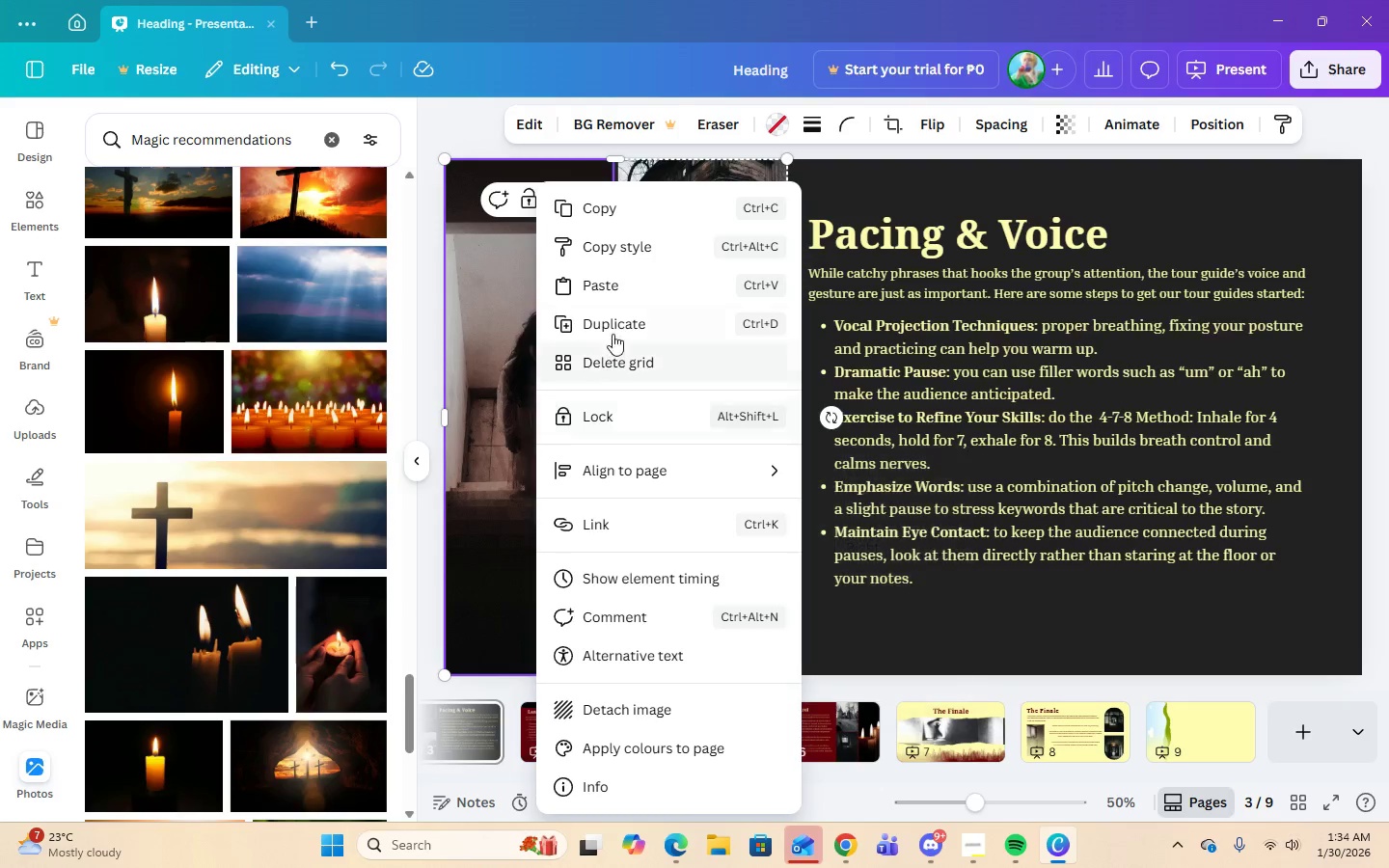 
left_click([613, 322])
 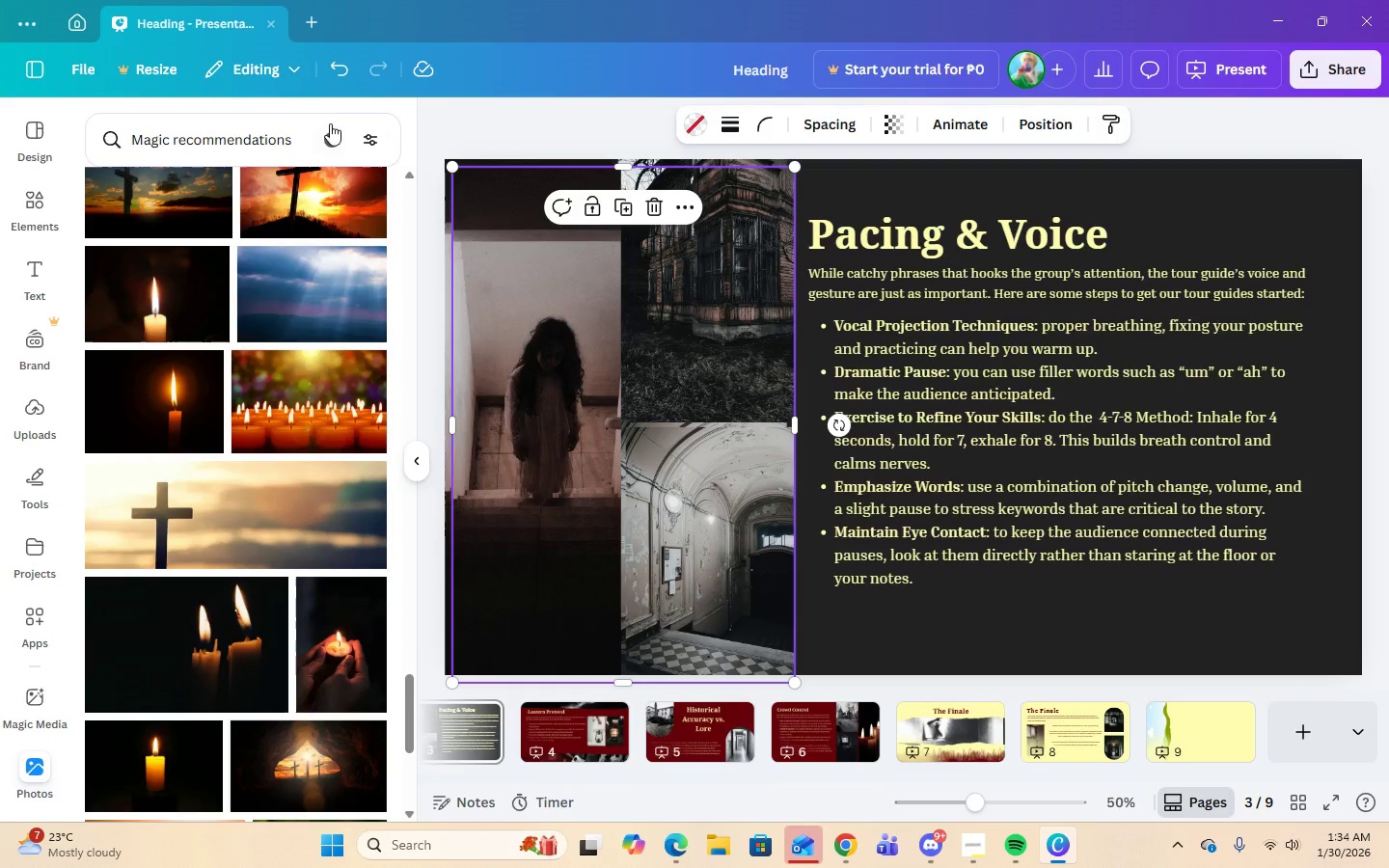 
left_click([335, 68])
 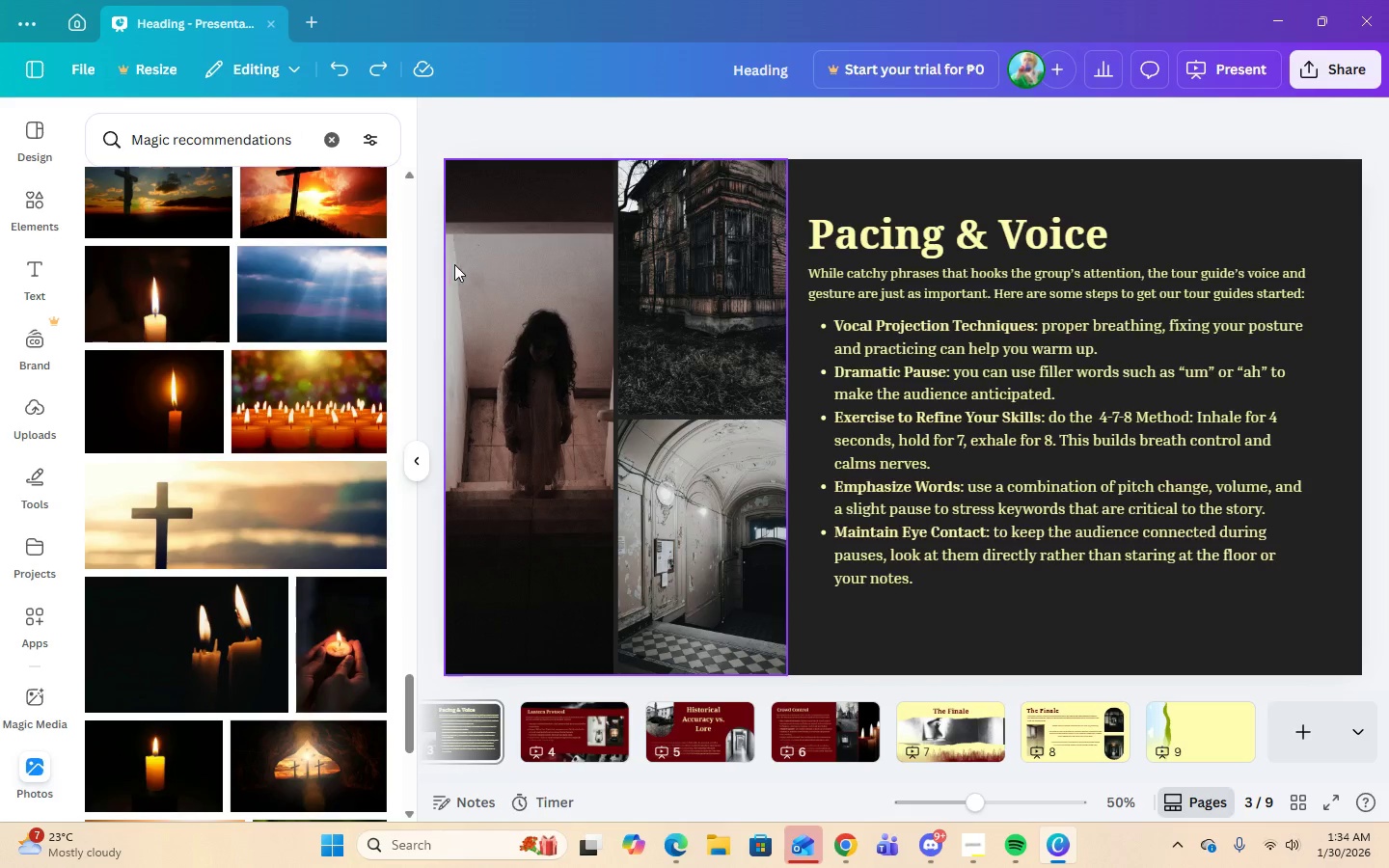 
left_click([508, 313])
 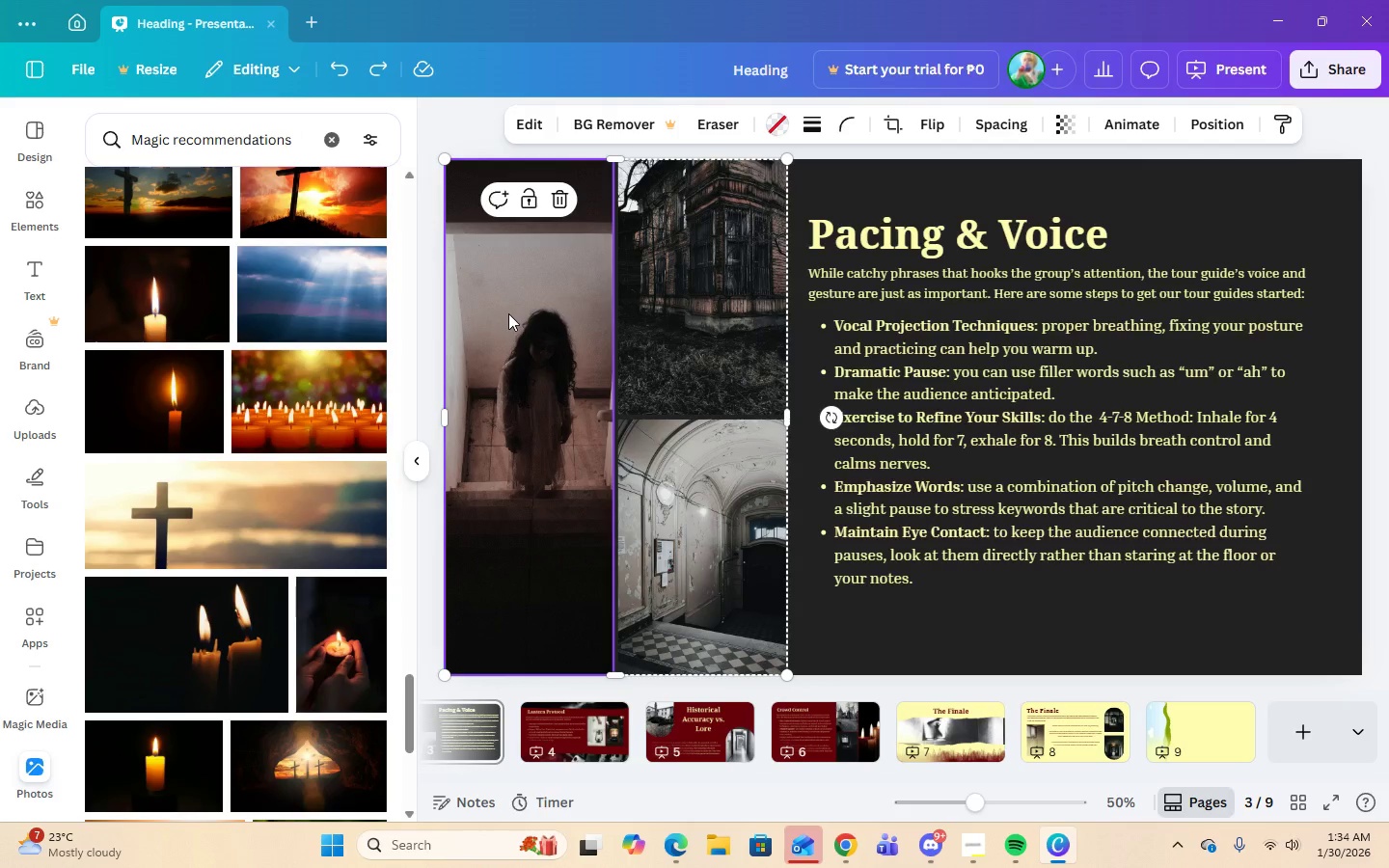 
right_click([508, 313])
 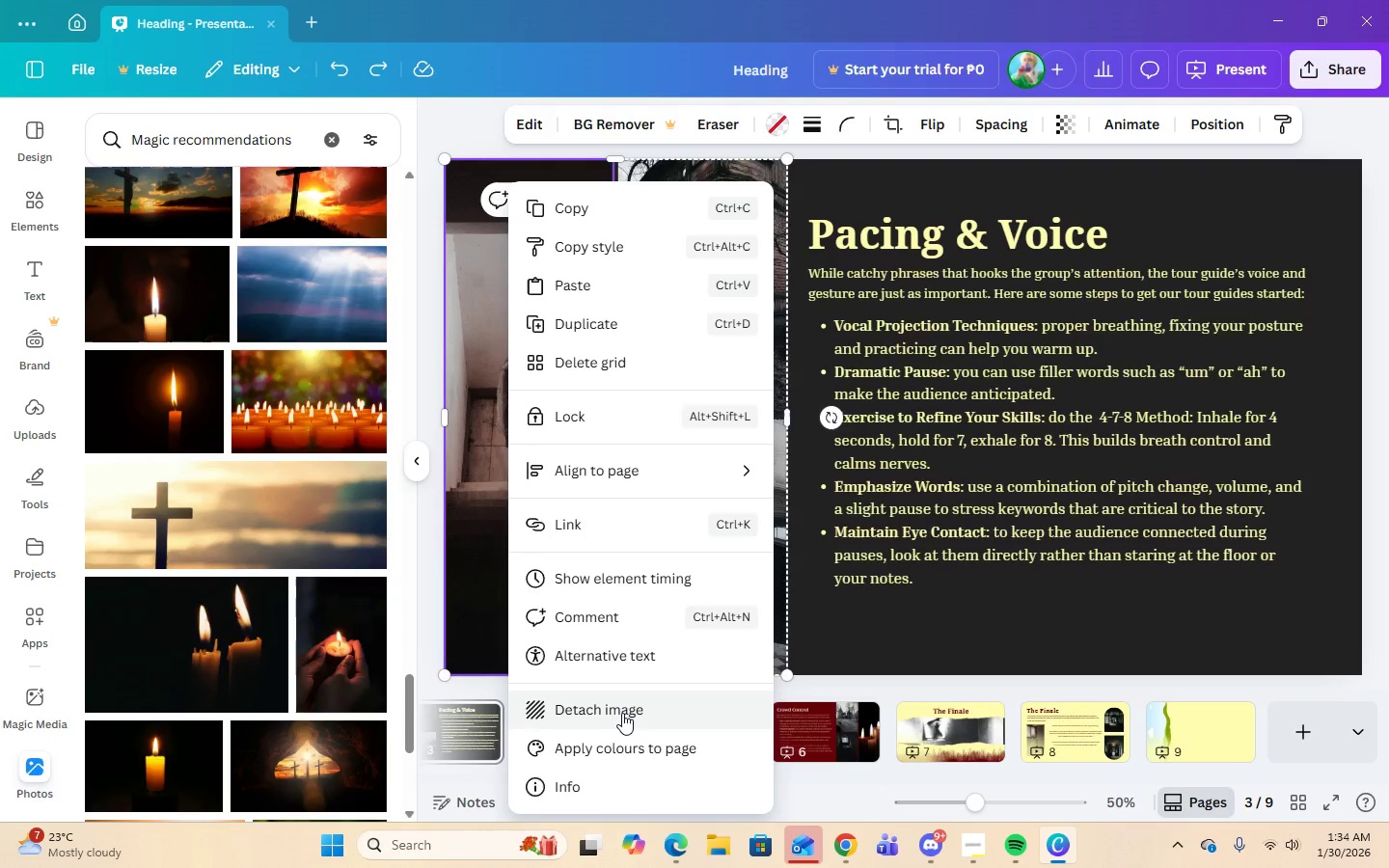 
left_click([622, 715])
 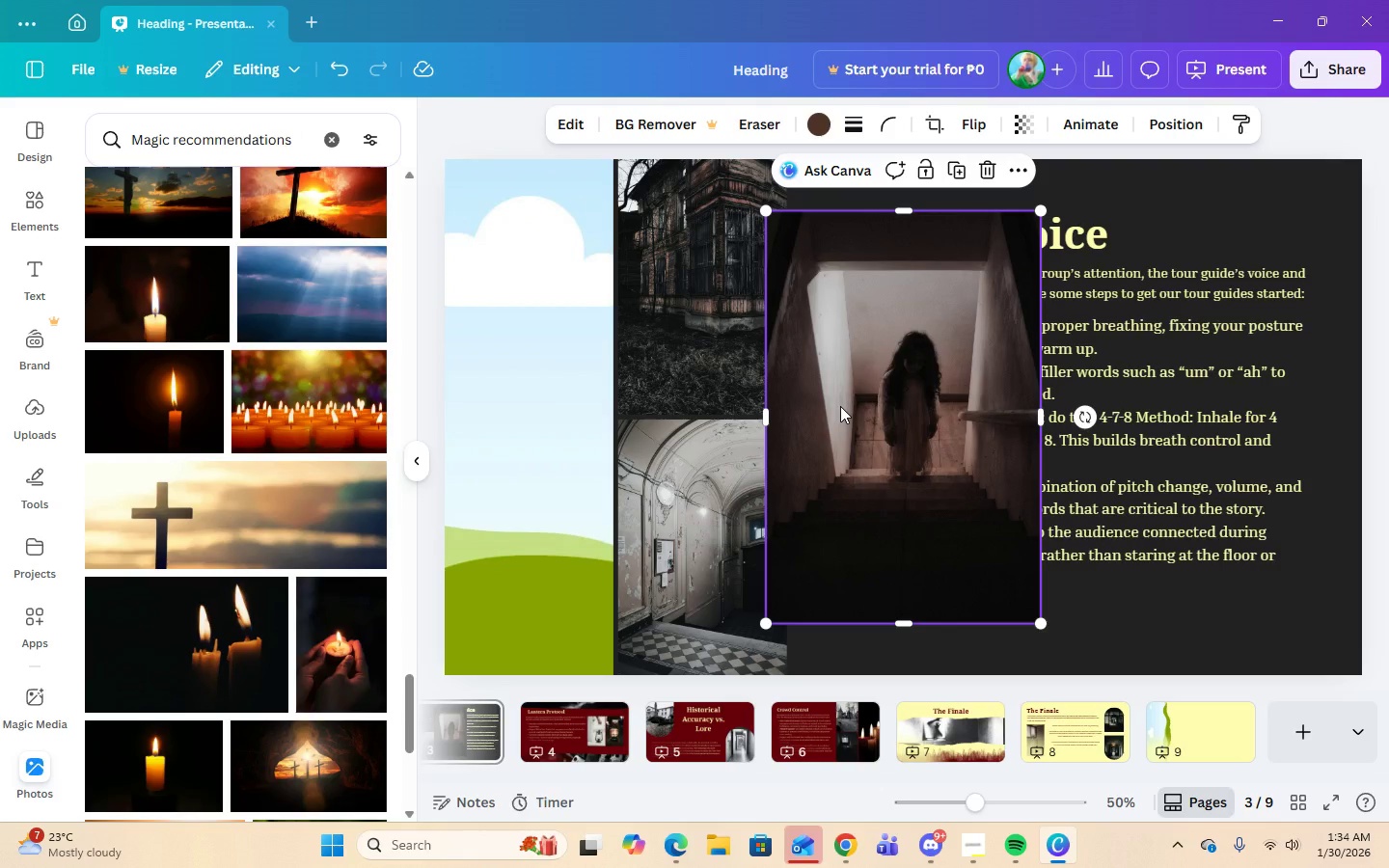 
left_click([960, 171])
 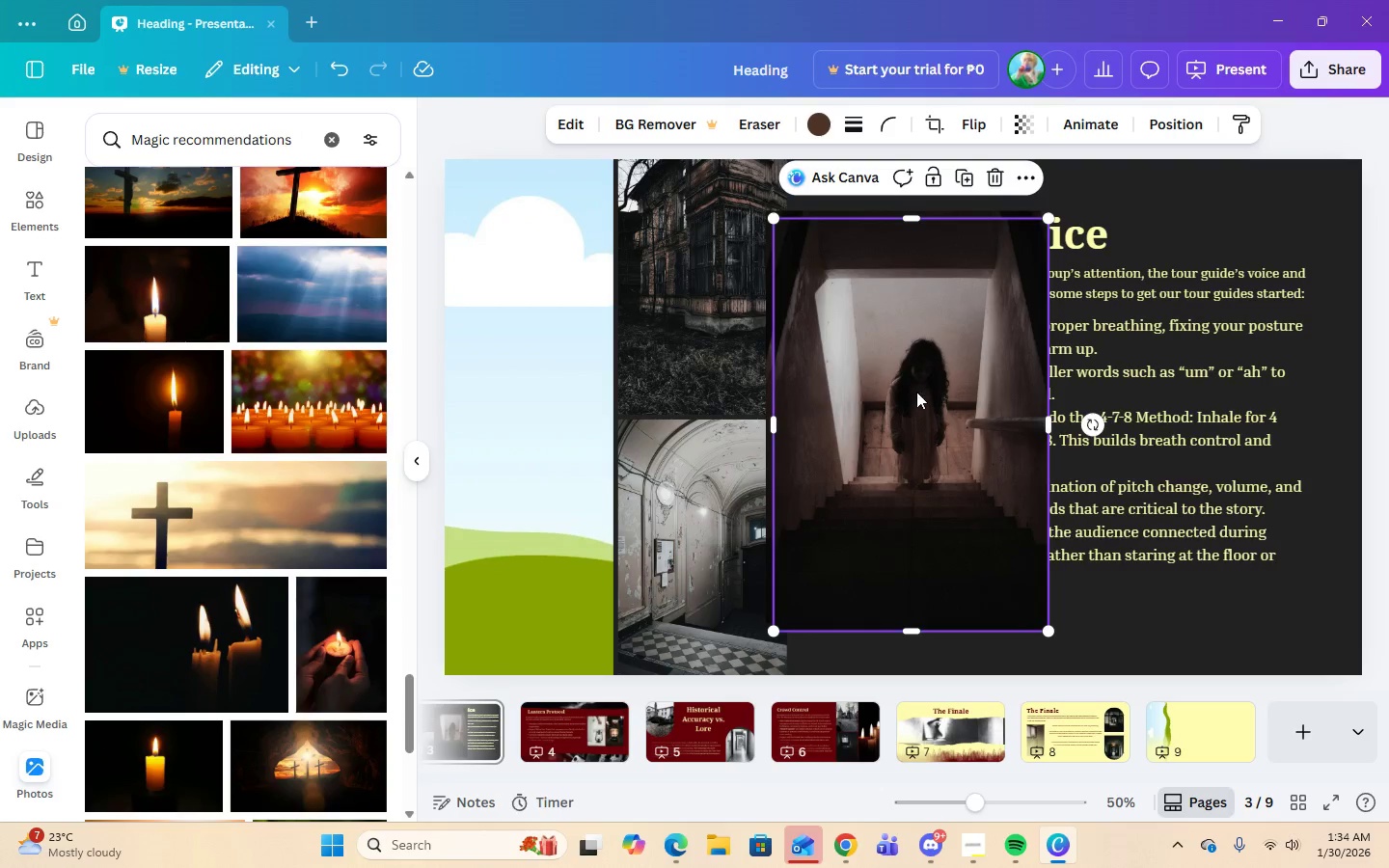 
left_click_drag(start_coordinate=[915, 393], to_coordinate=[545, 382])
 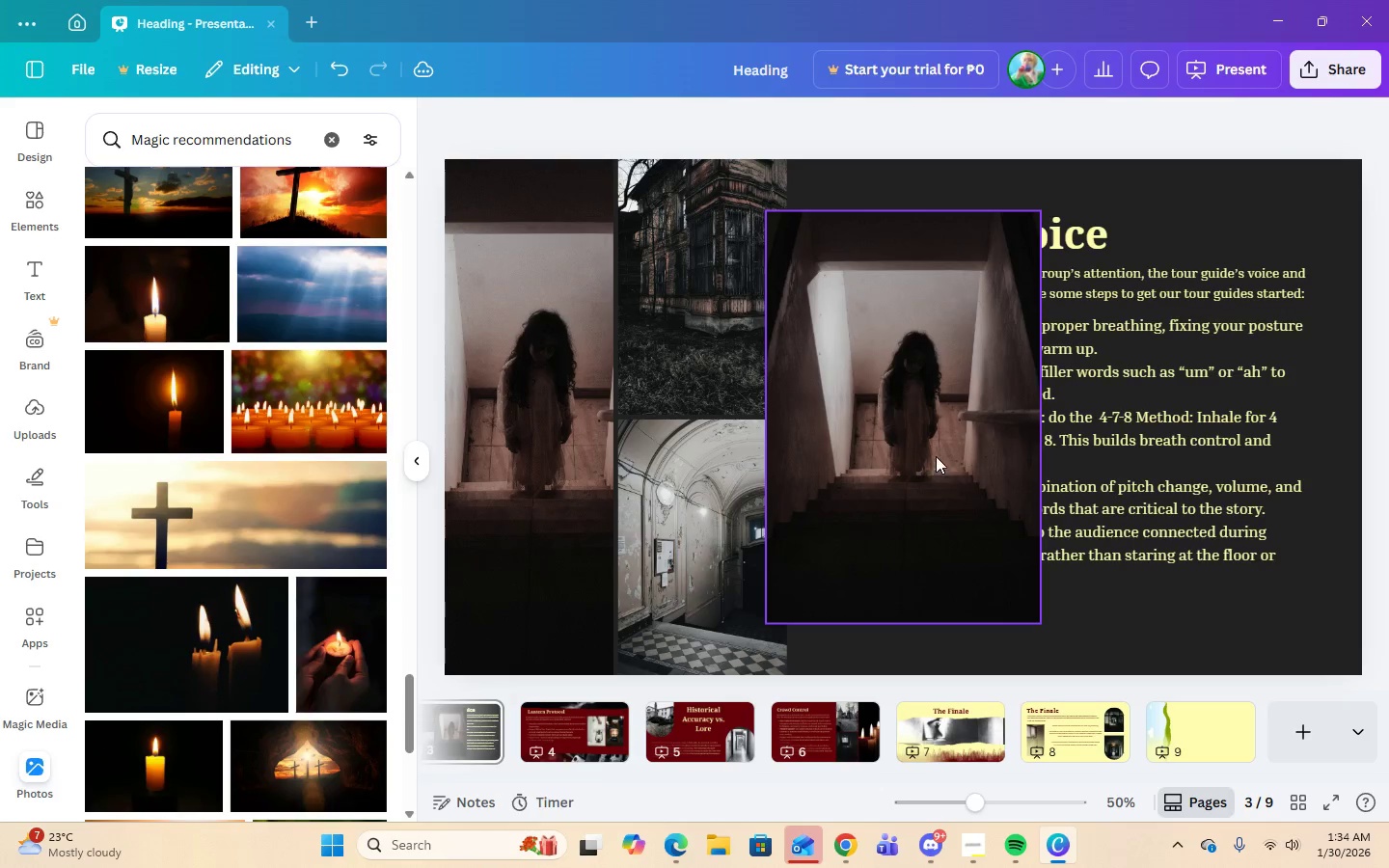 
left_click_drag(start_coordinate=[936, 456], to_coordinate=[1245, 734])
 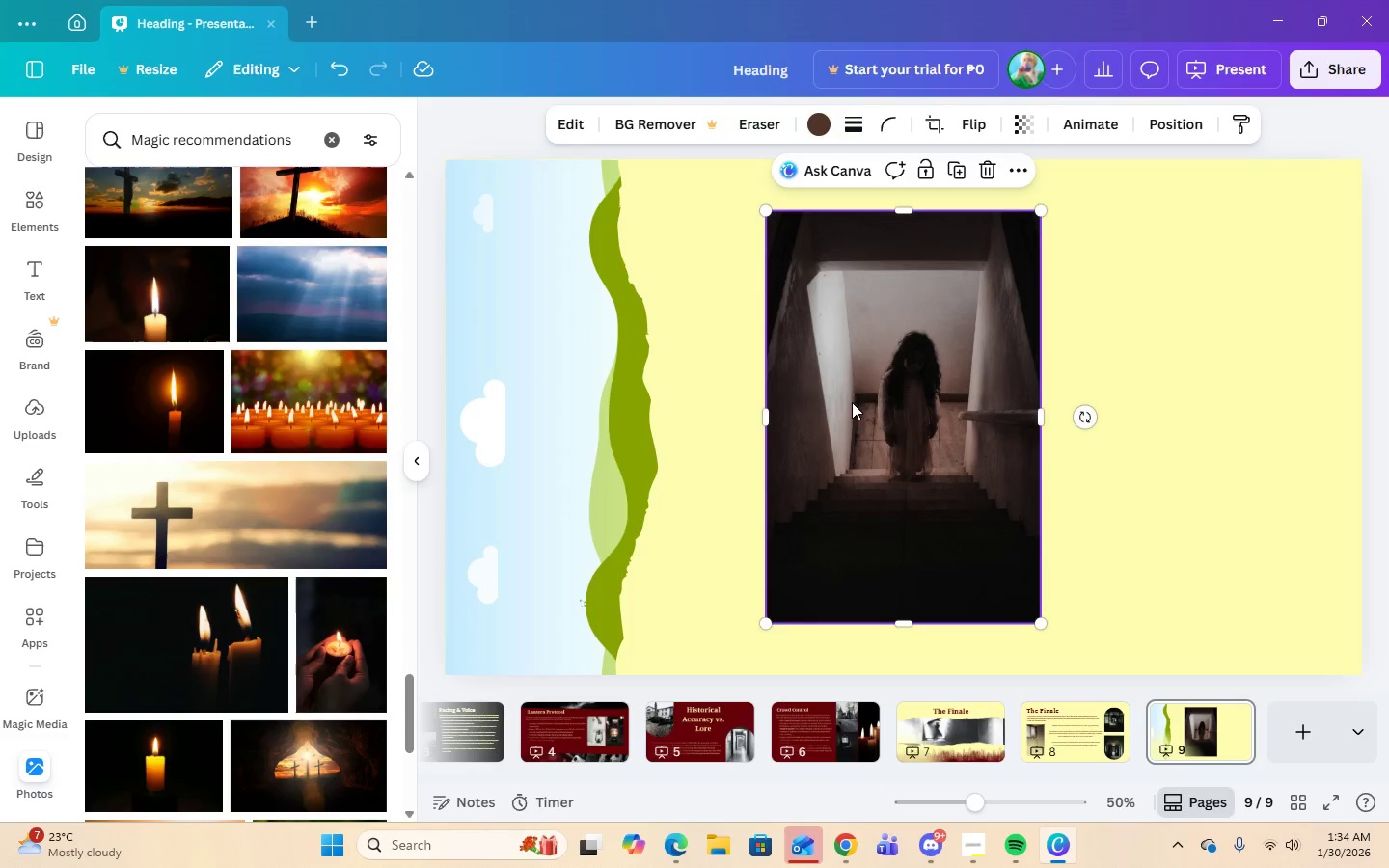 
left_click_drag(start_coordinate=[851, 402], to_coordinate=[543, 383])
 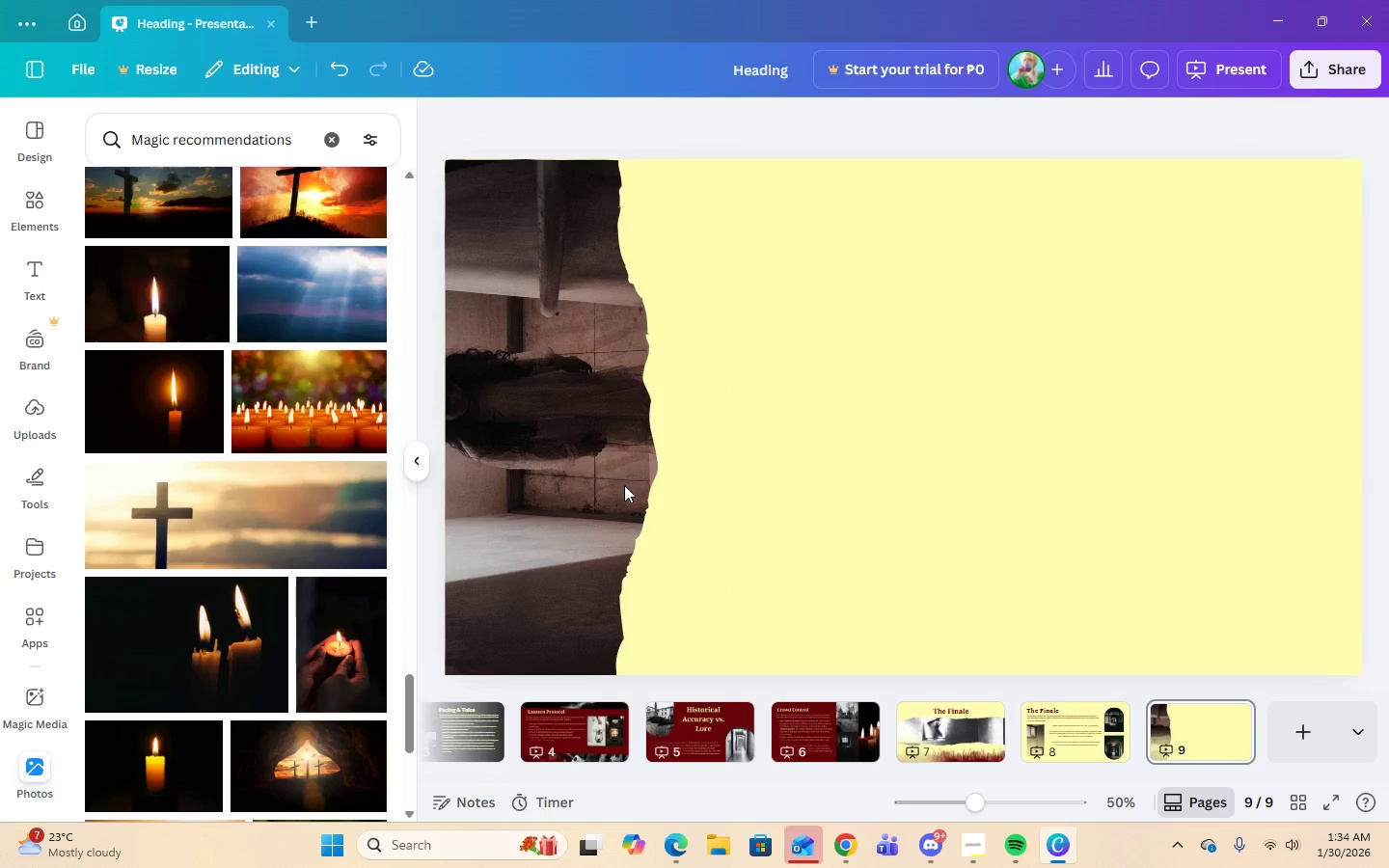 
left_click([616, 498])
 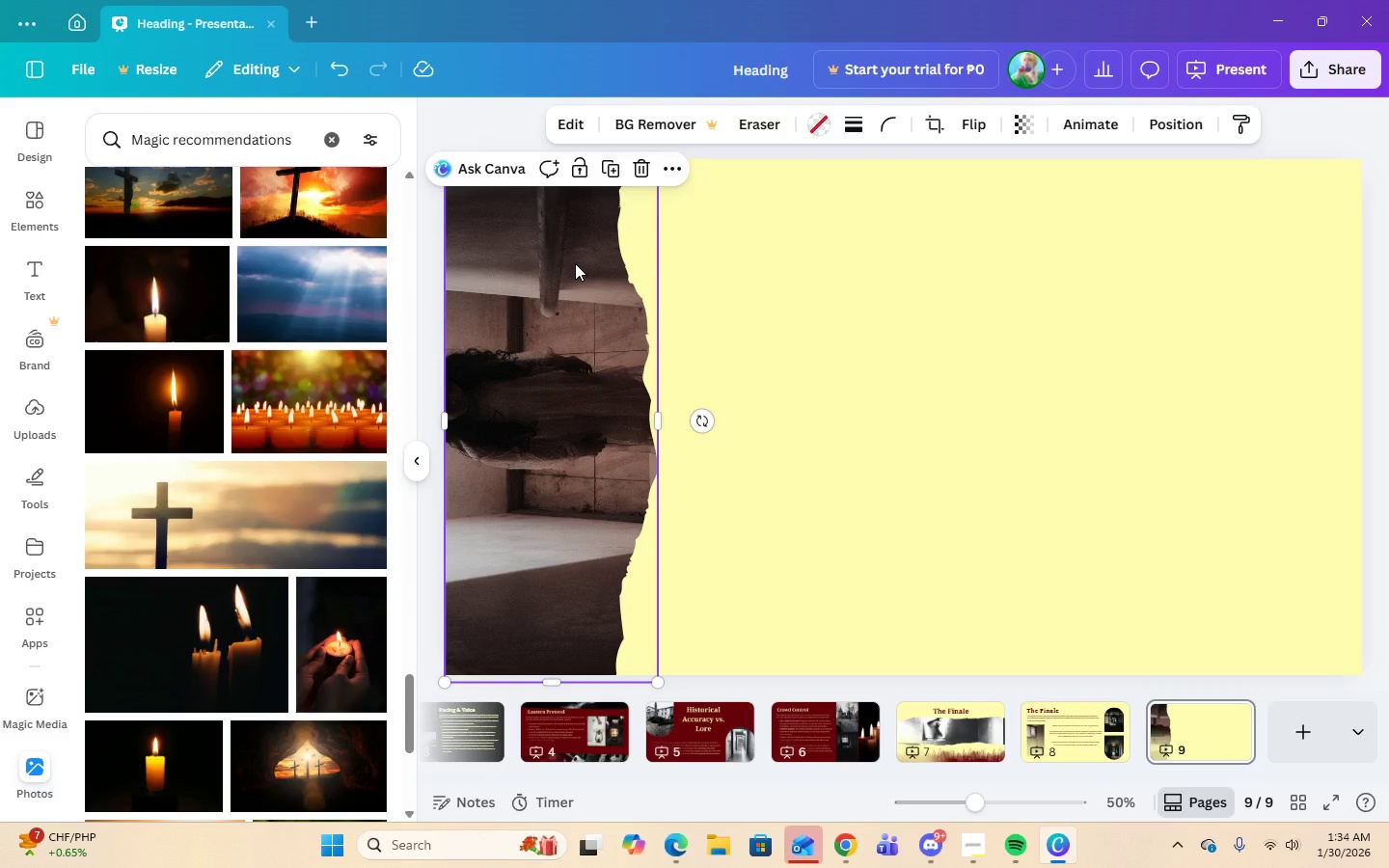 
wait(10.06)
 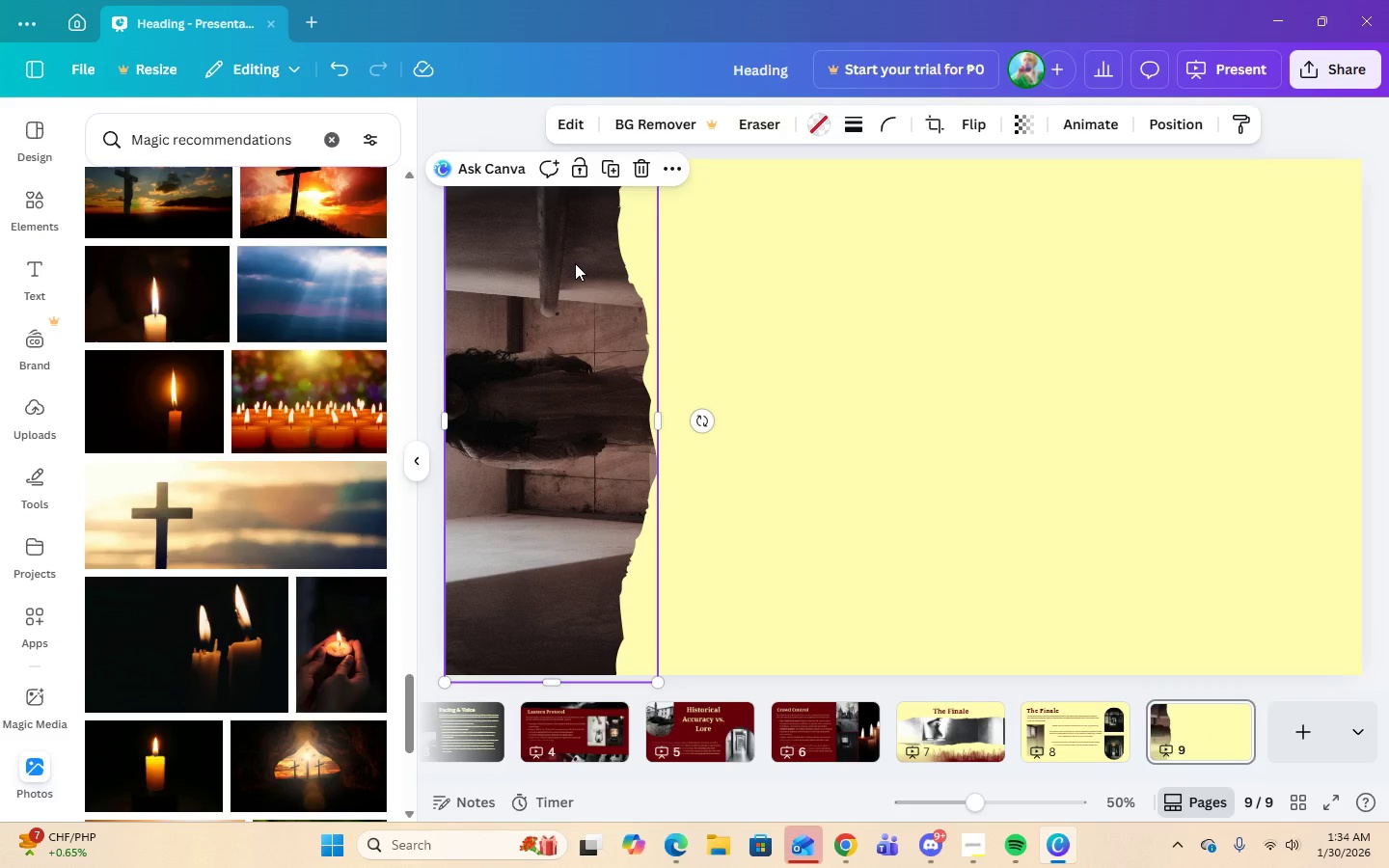 
left_click_drag(start_coordinate=[704, 422], to_coordinate=[548, 597])
 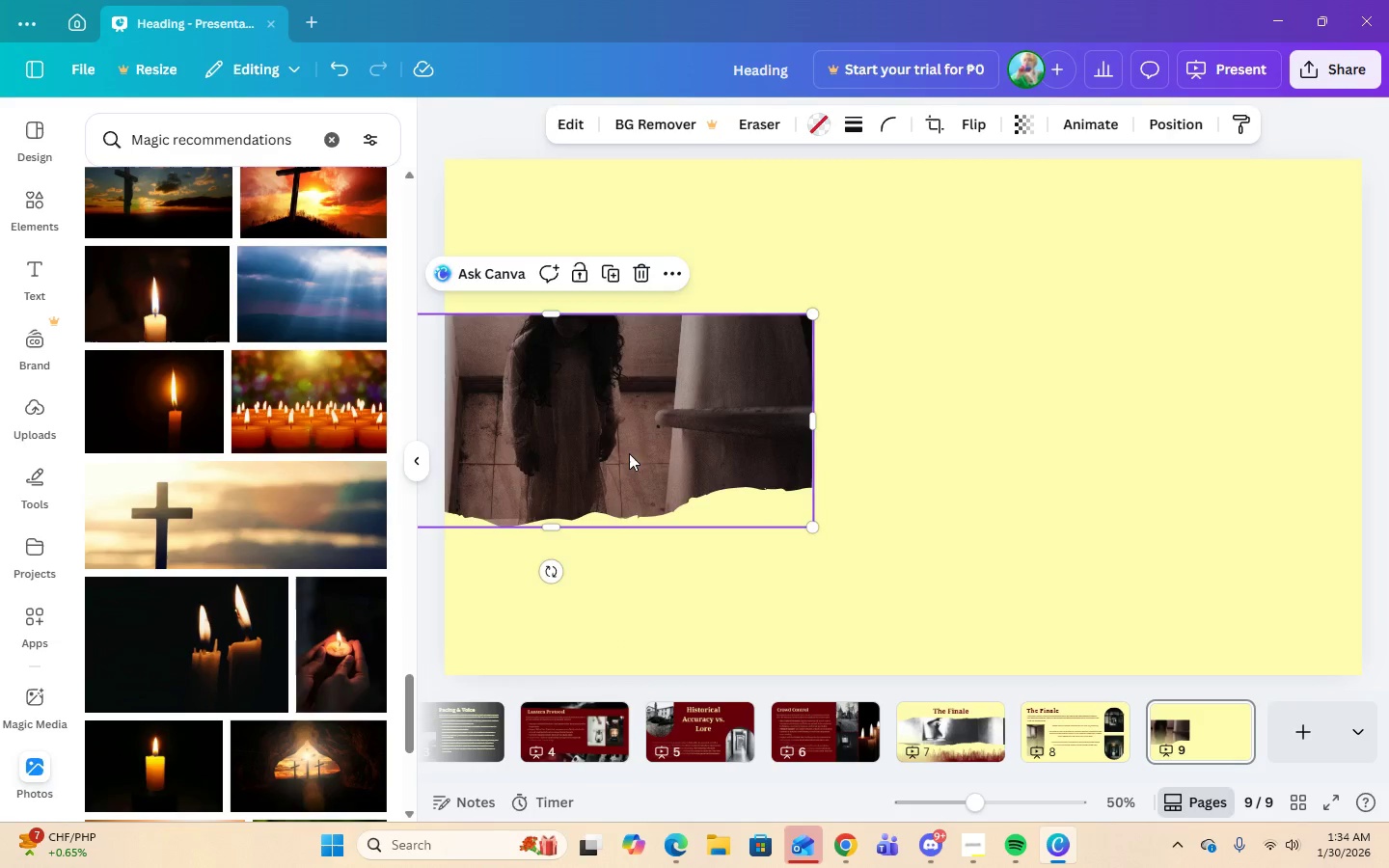 
left_click_drag(start_coordinate=[629, 453], to_coordinate=[914, 472])
 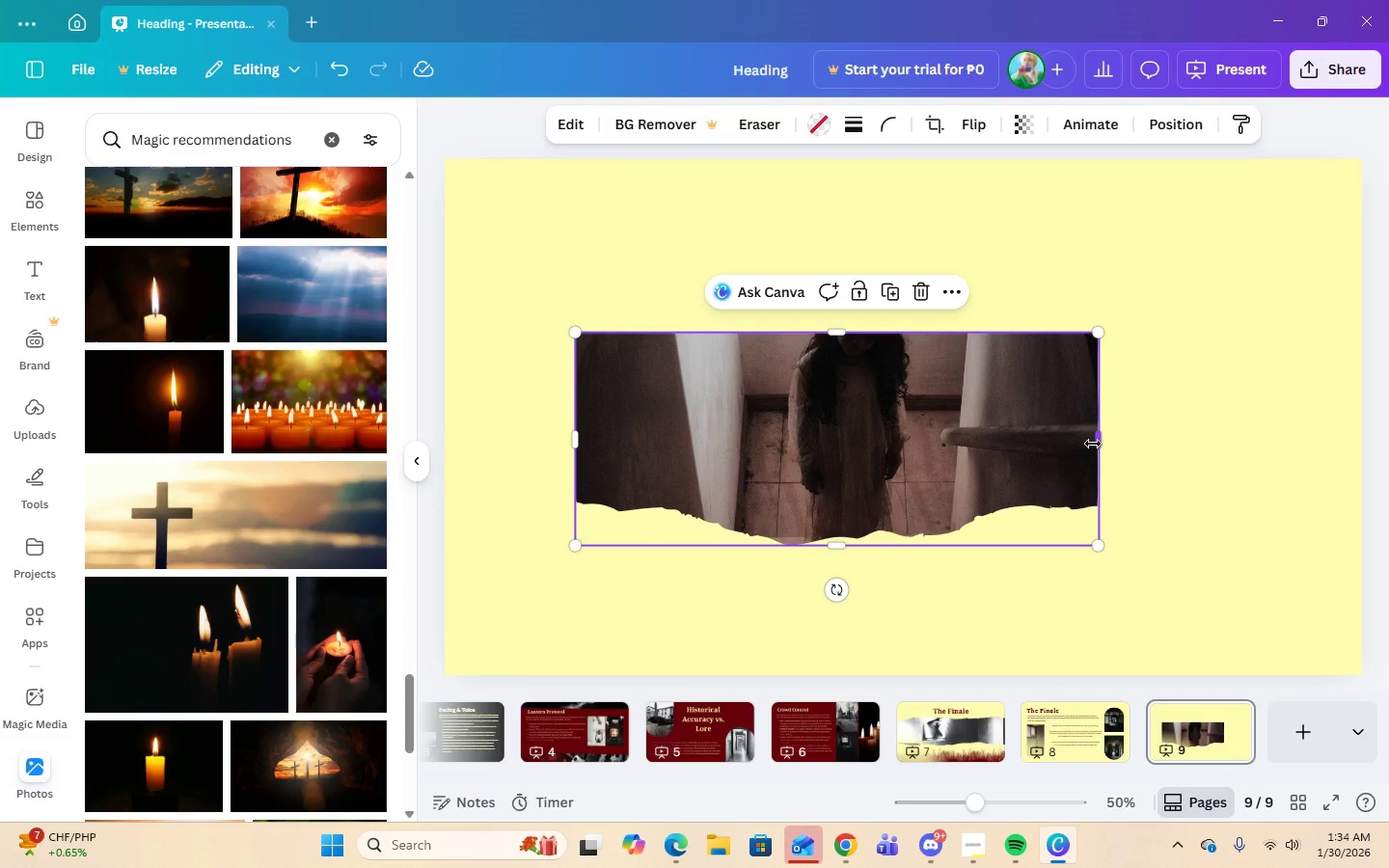 
left_click_drag(start_coordinate=[1101, 443], to_coordinate=[1136, 443])
 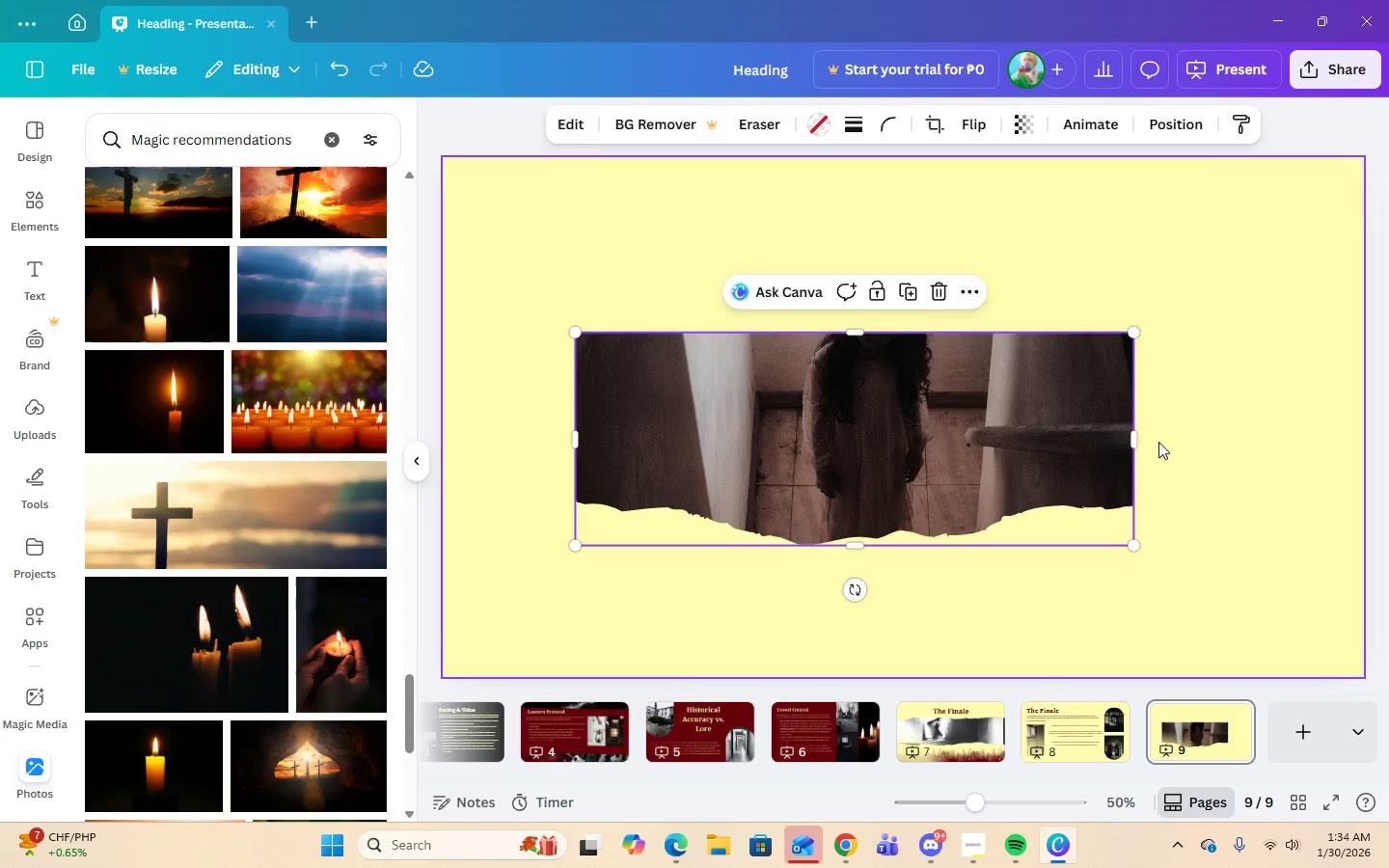 
double_click([1158, 442])
 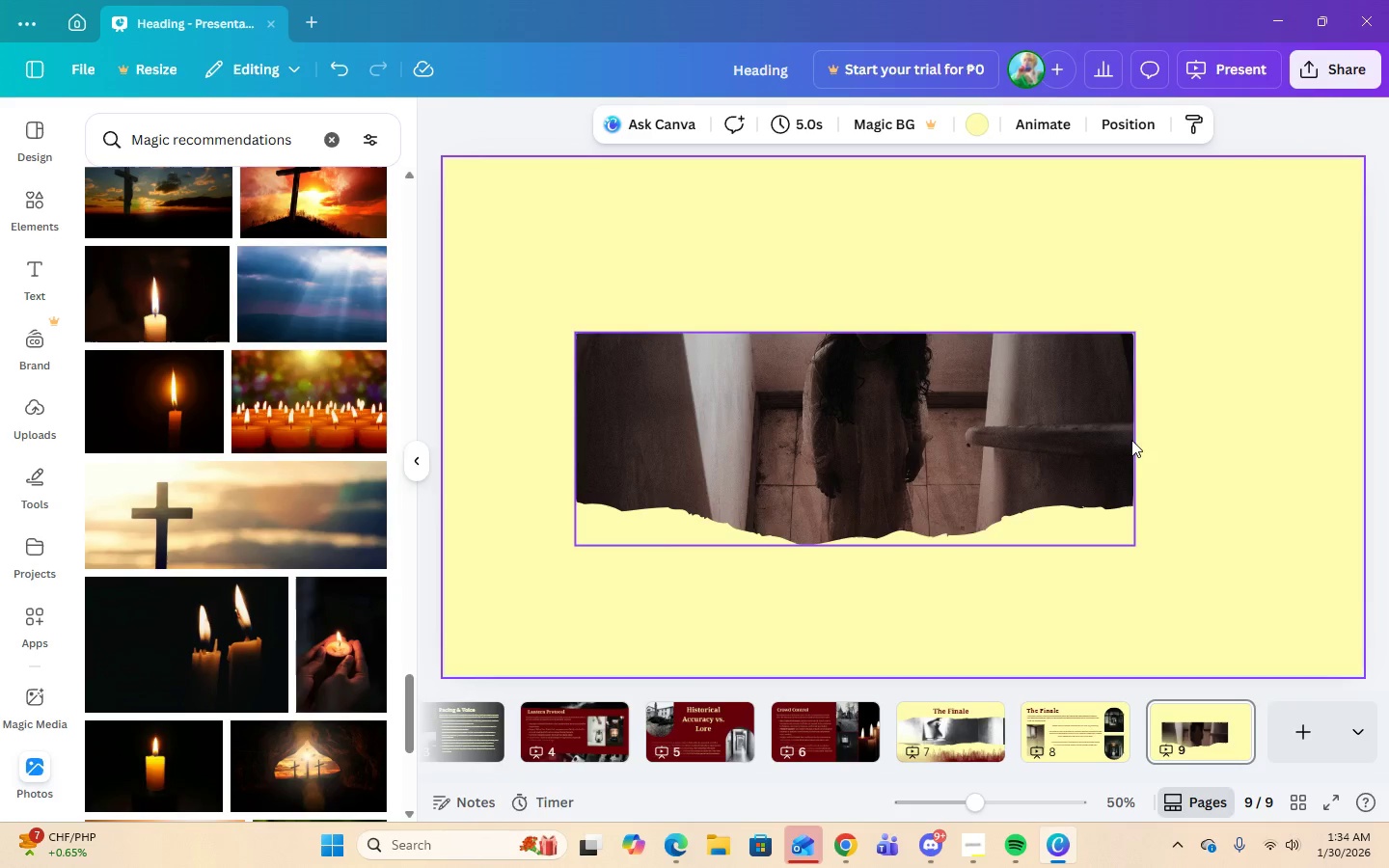 
left_click([1117, 448])
 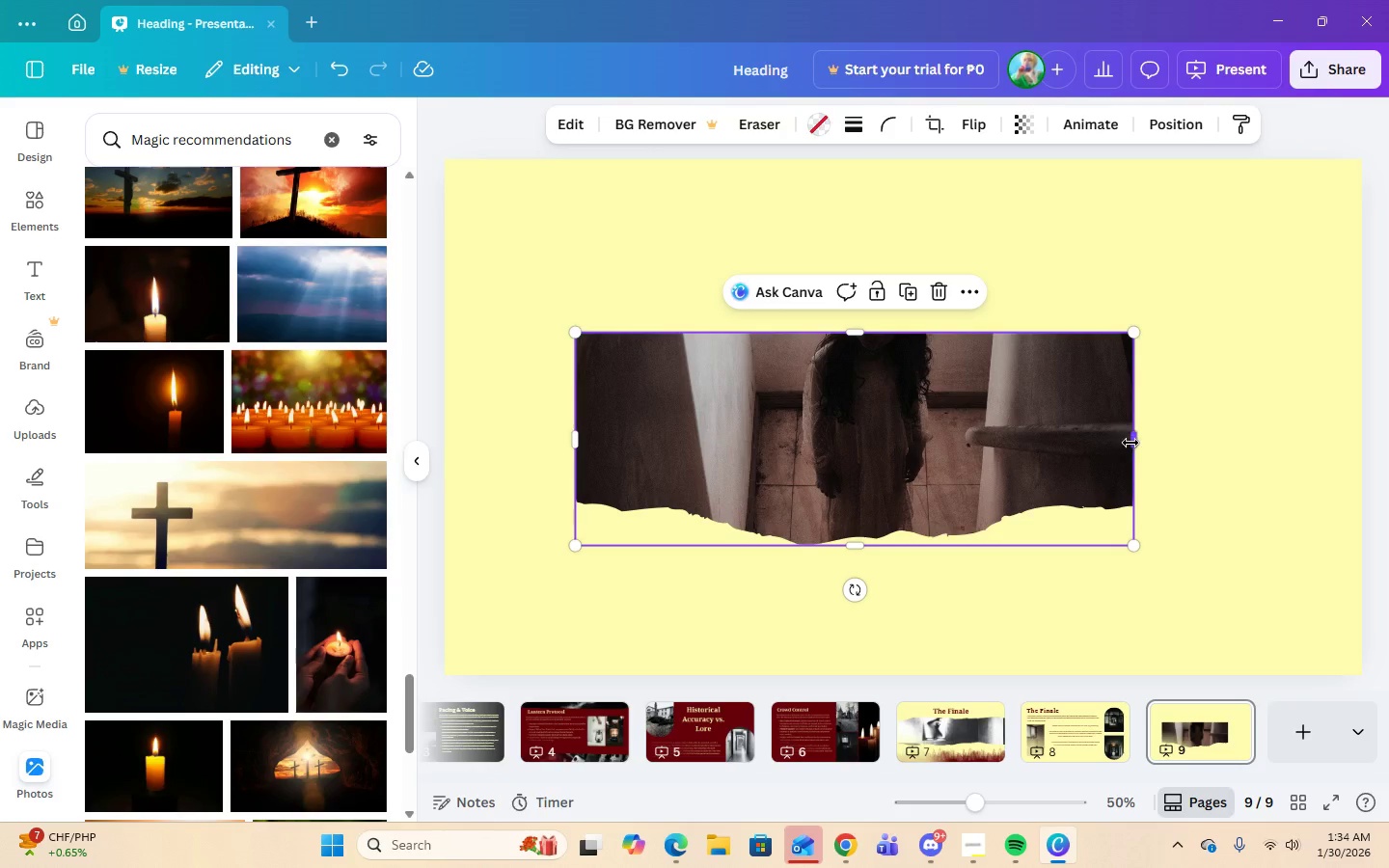 
left_click_drag(start_coordinate=[1130, 443], to_coordinate=[1075, 471])
 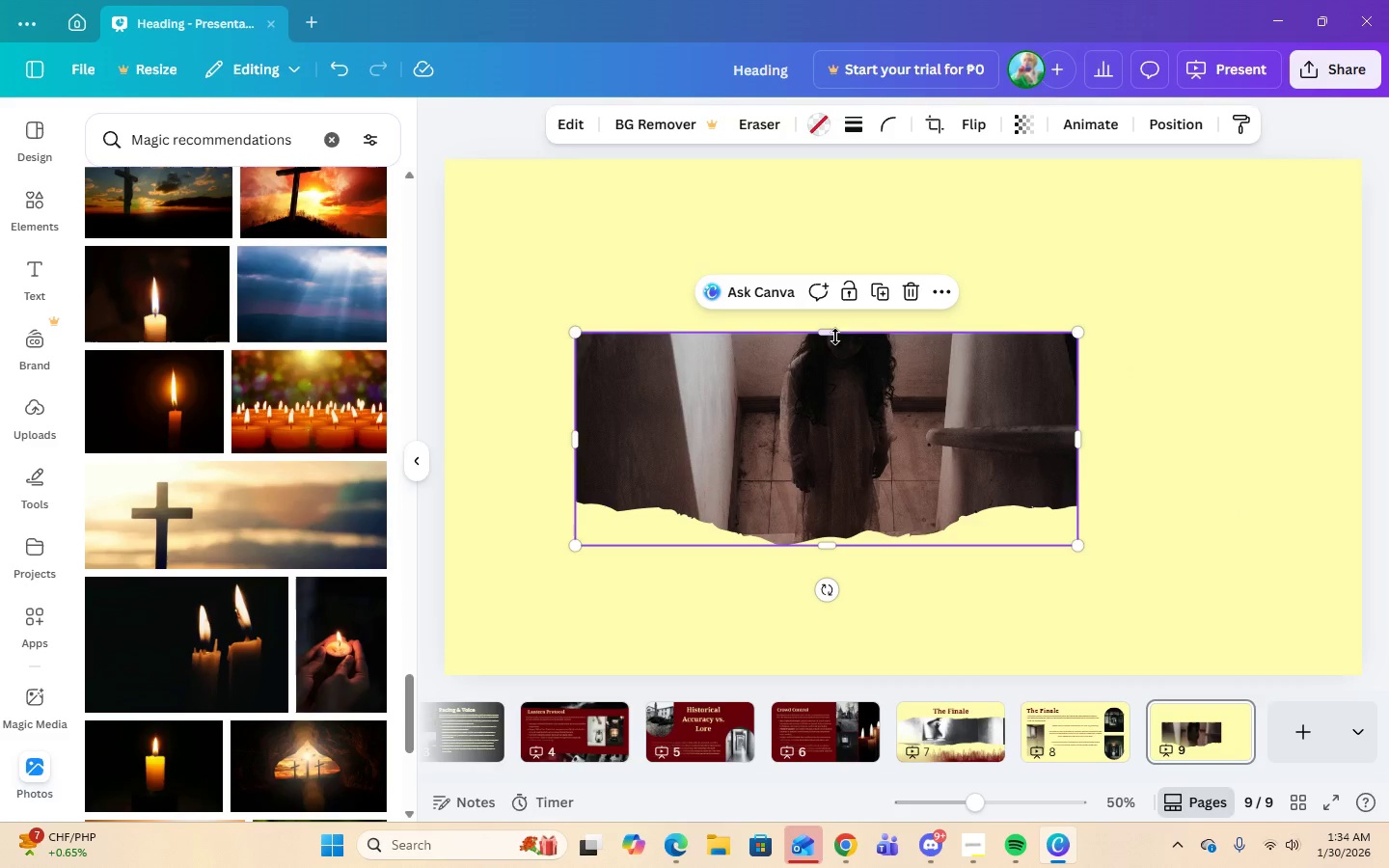 
left_click_drag(start_coordinate=[831, 333], to_coordinate=[827, 272])
 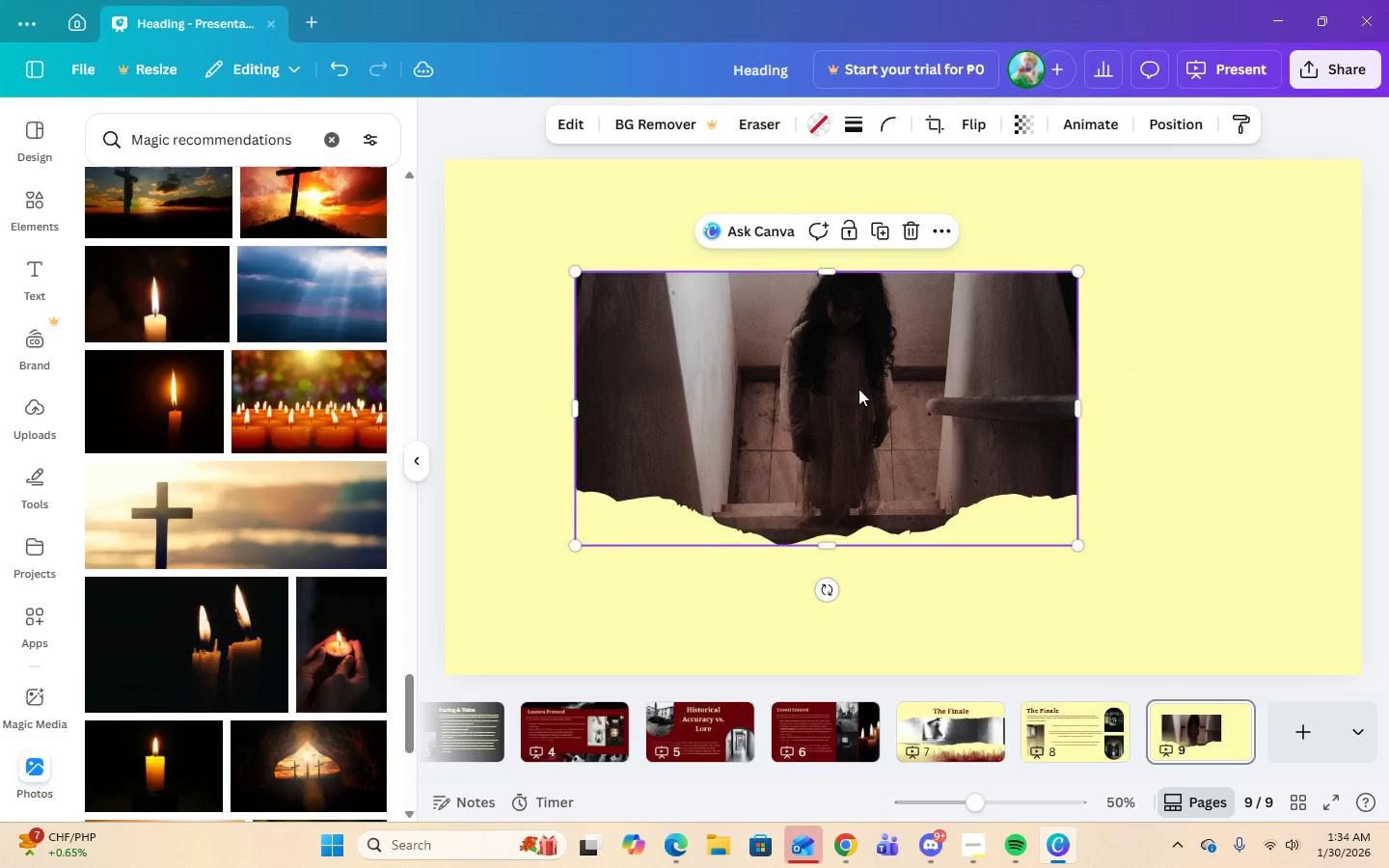 
left_click_drag(start_coordinate=[858, 389], to_coordinate=[909, 314])
 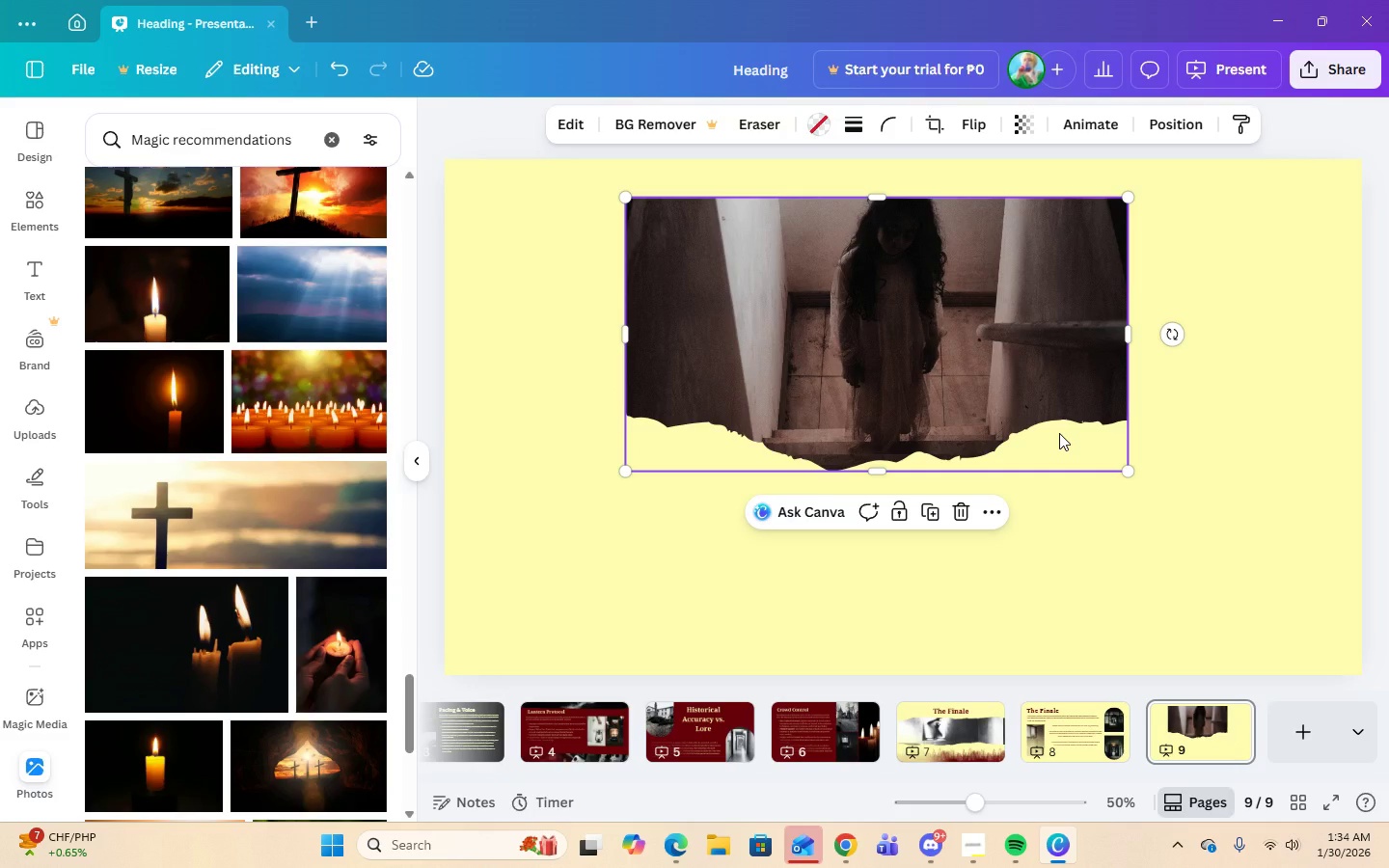 
wait(5.25)
 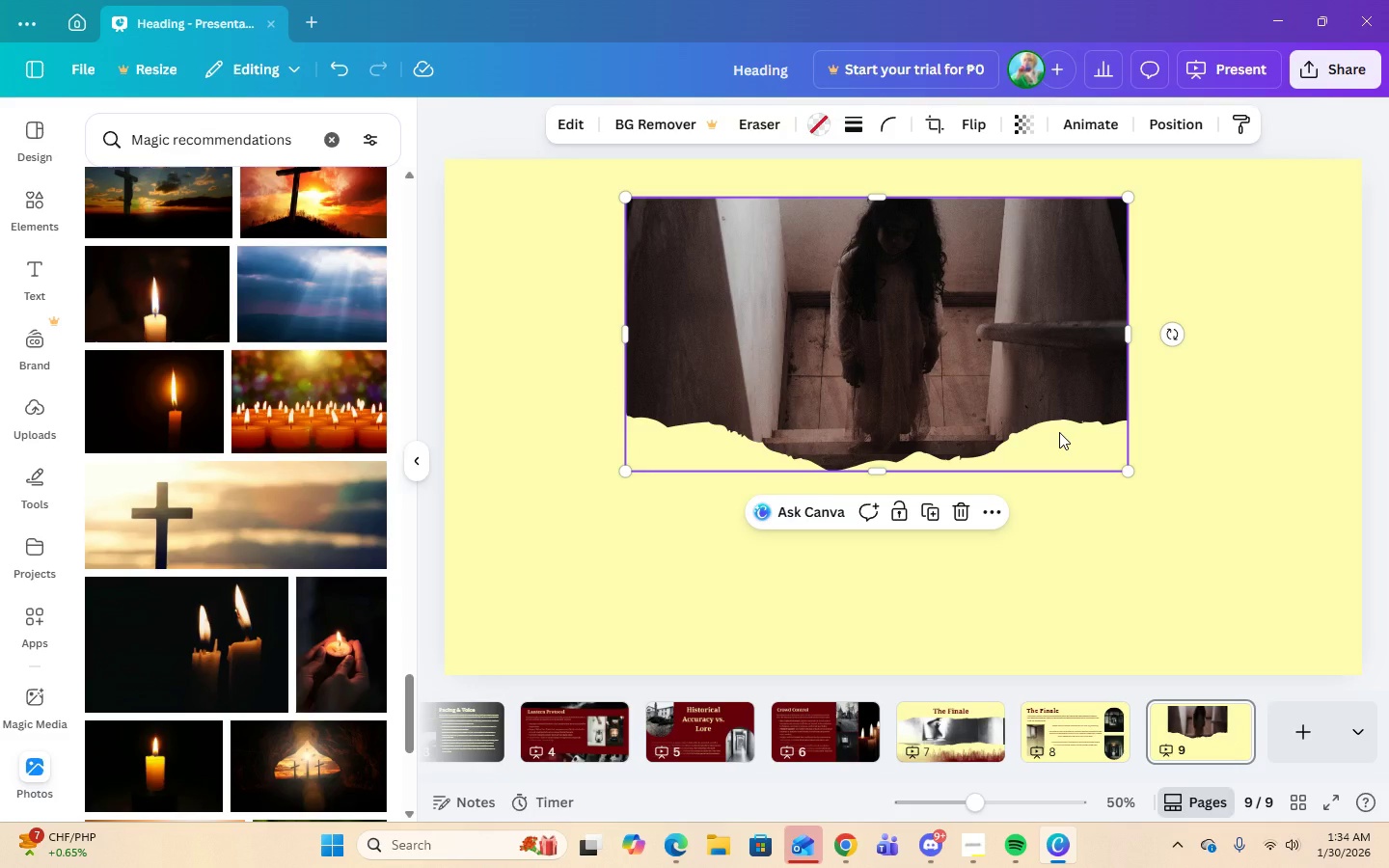 
left_click([958, 517])
 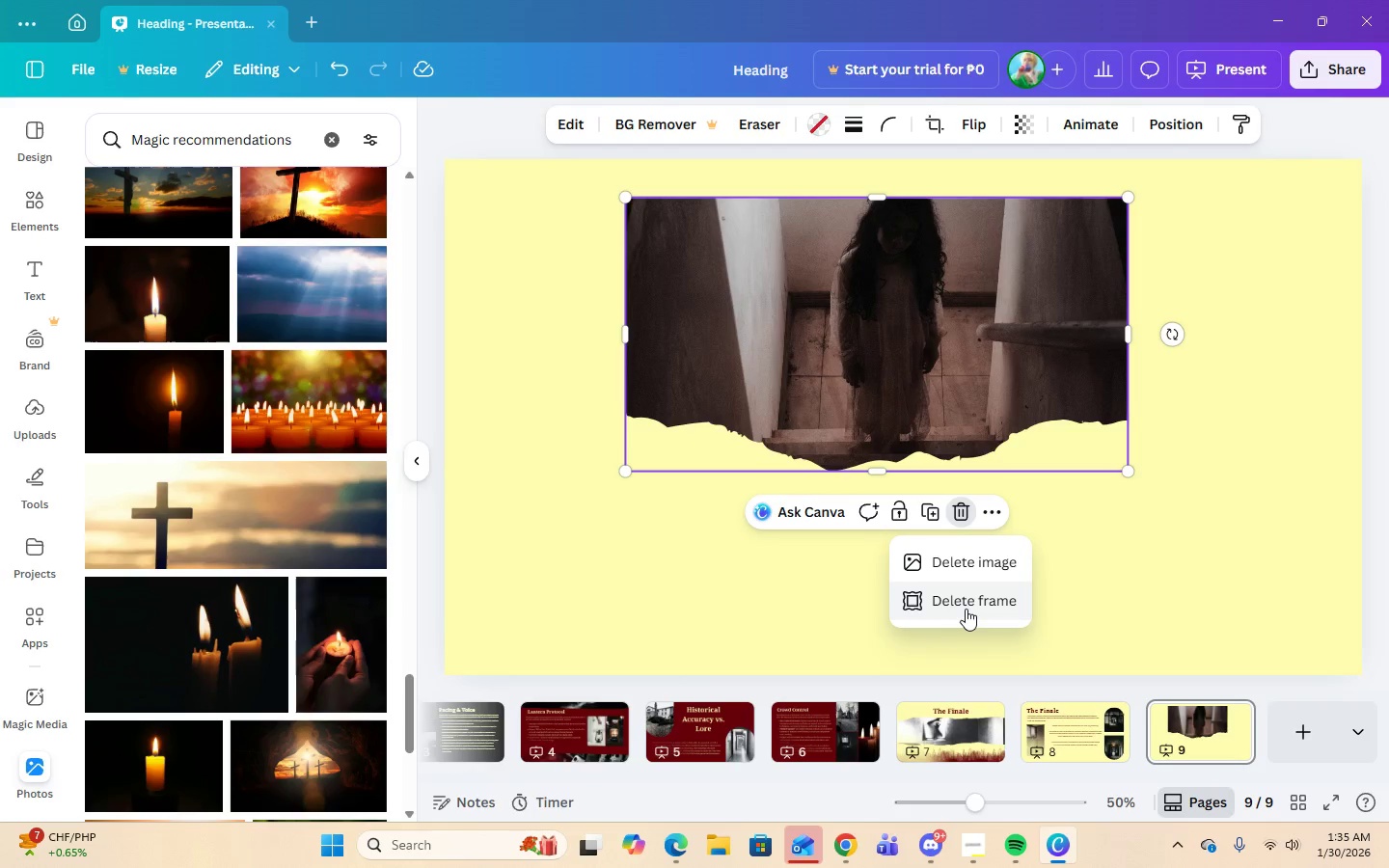 
left_click([966, 608])
 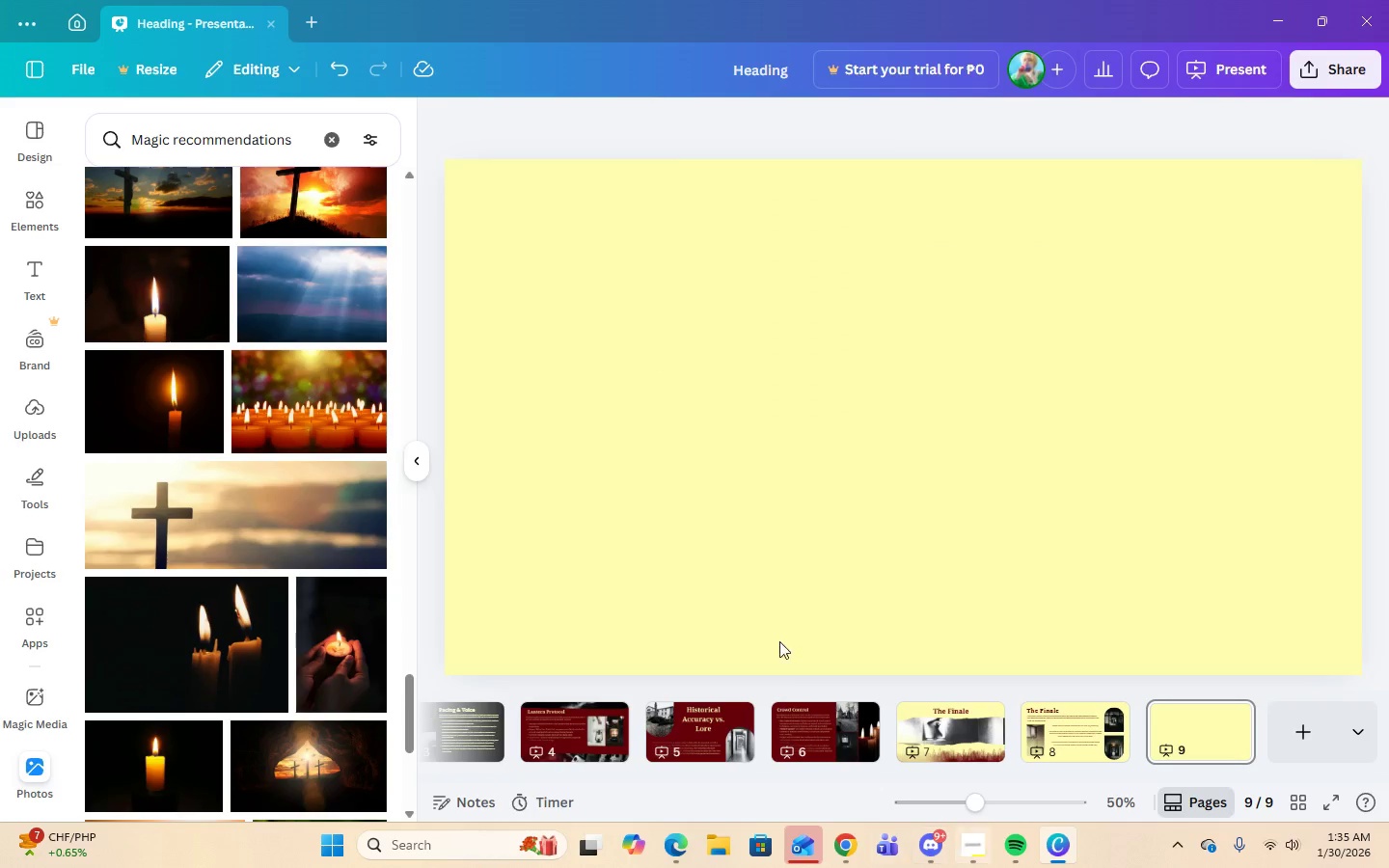 
left_click([929, 846])
 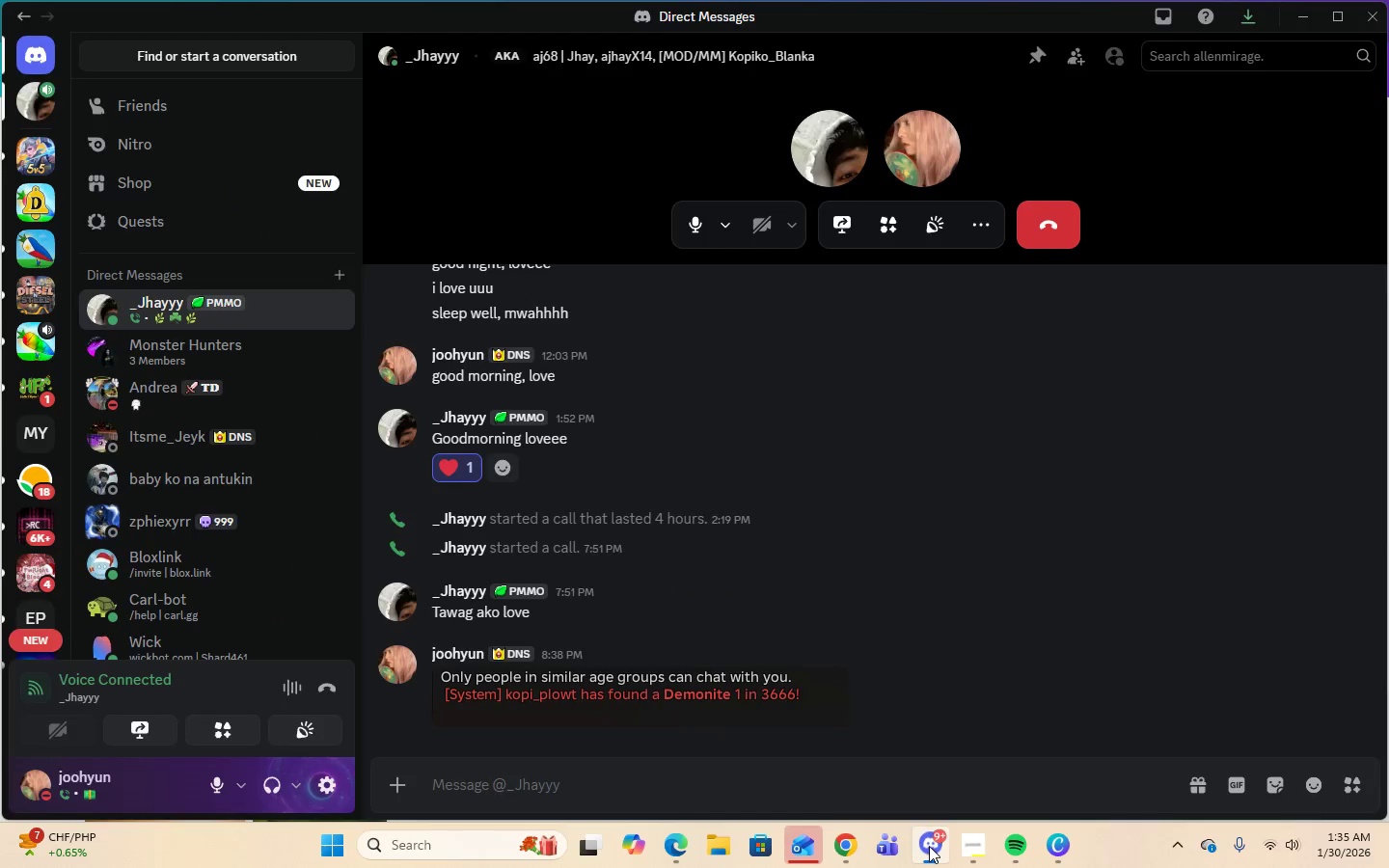 
left_click([929, 846])
 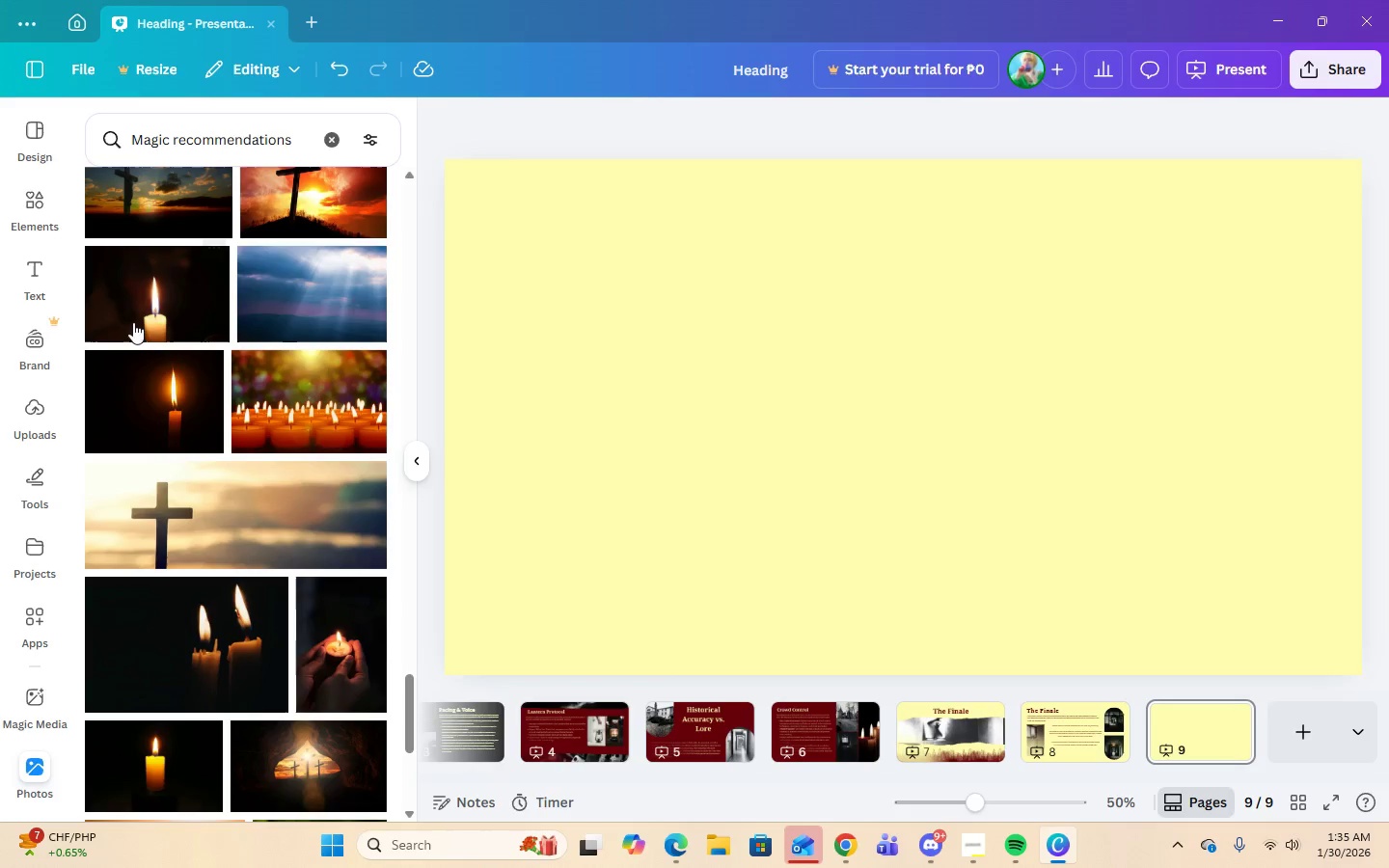 
left_click([11, 203])
 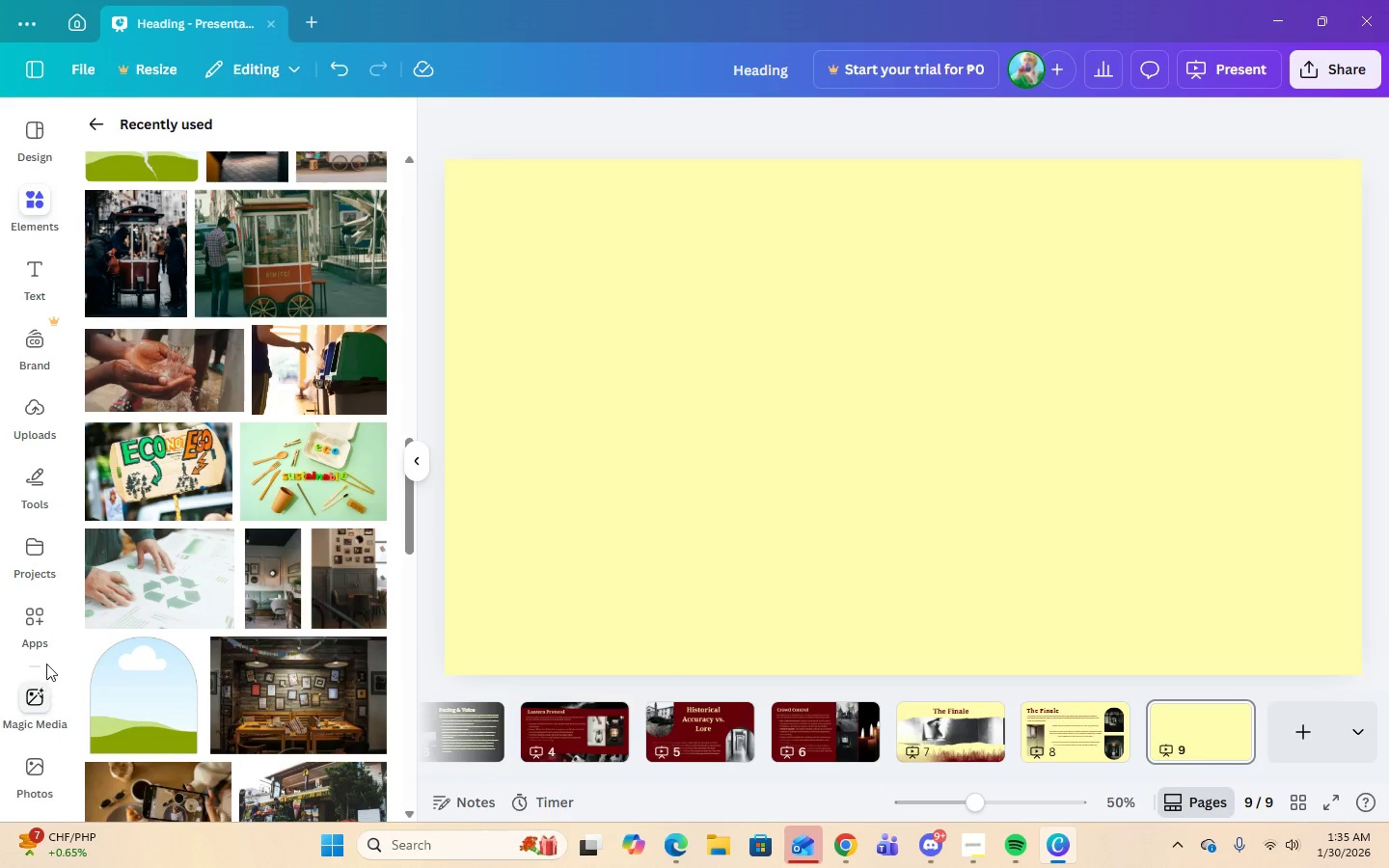 
wait(6.97)
 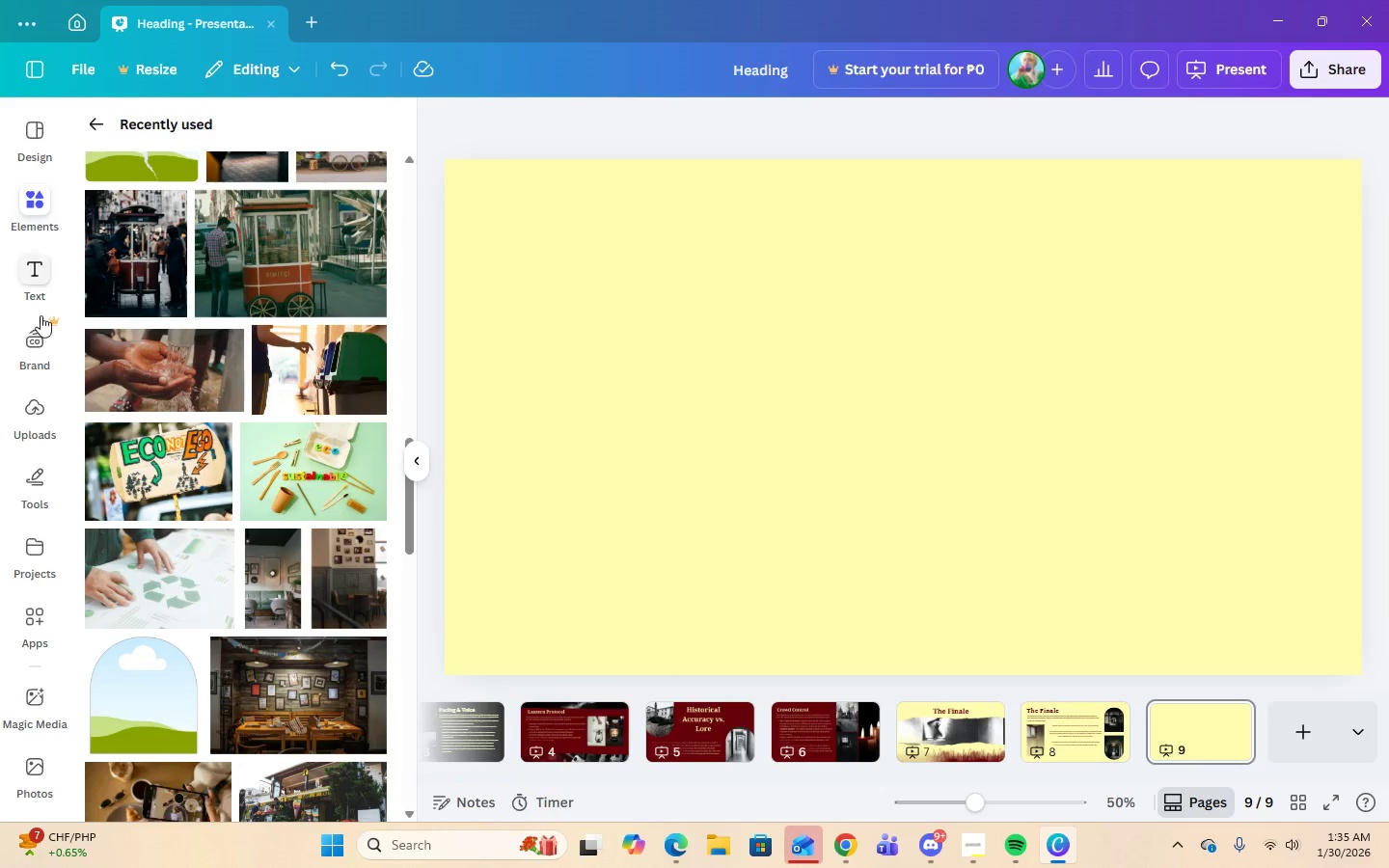 
left_click([91, 125])
 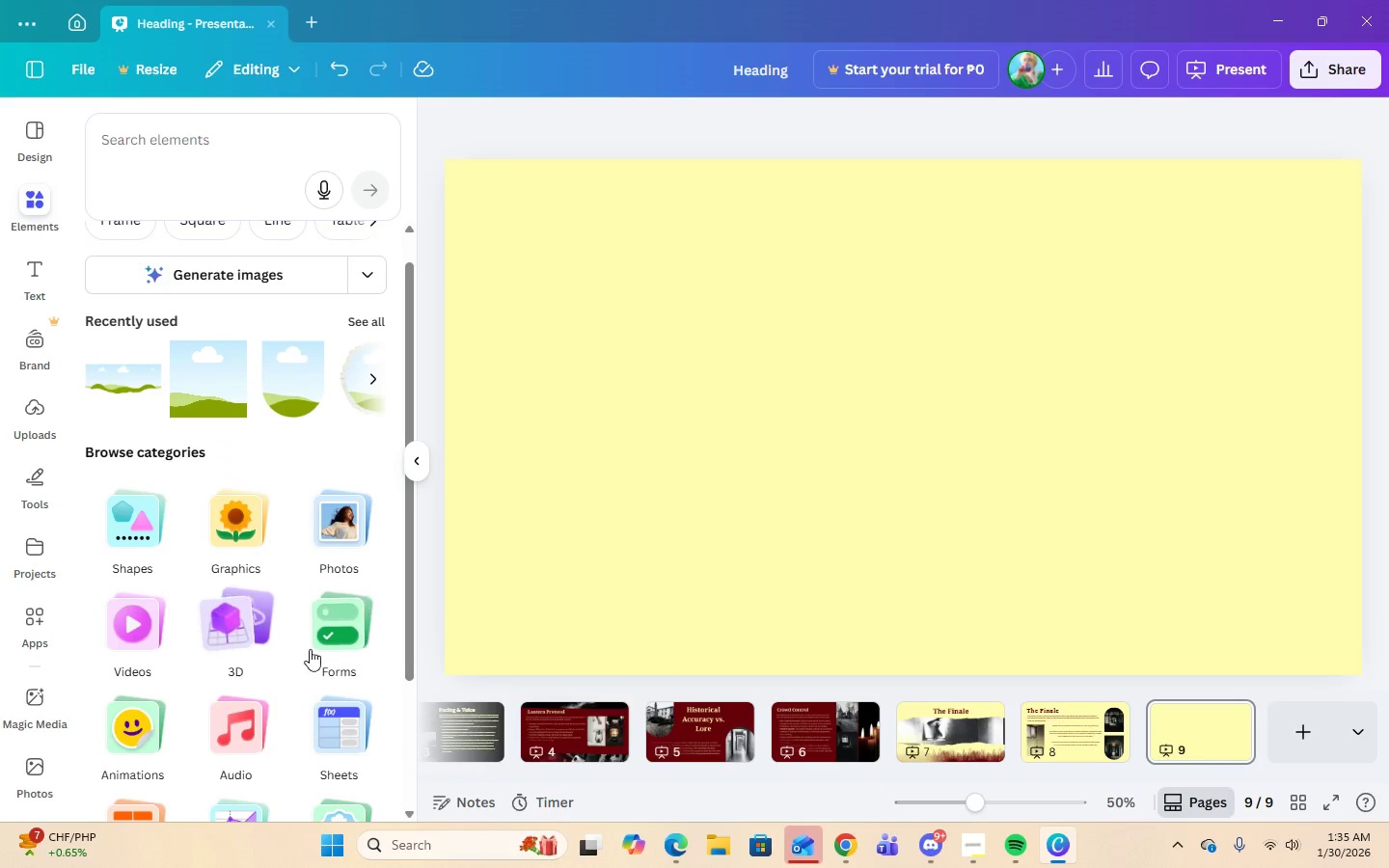 
scroll: coordinate [313, 558], scroll_direction: down, amount: 2.0
 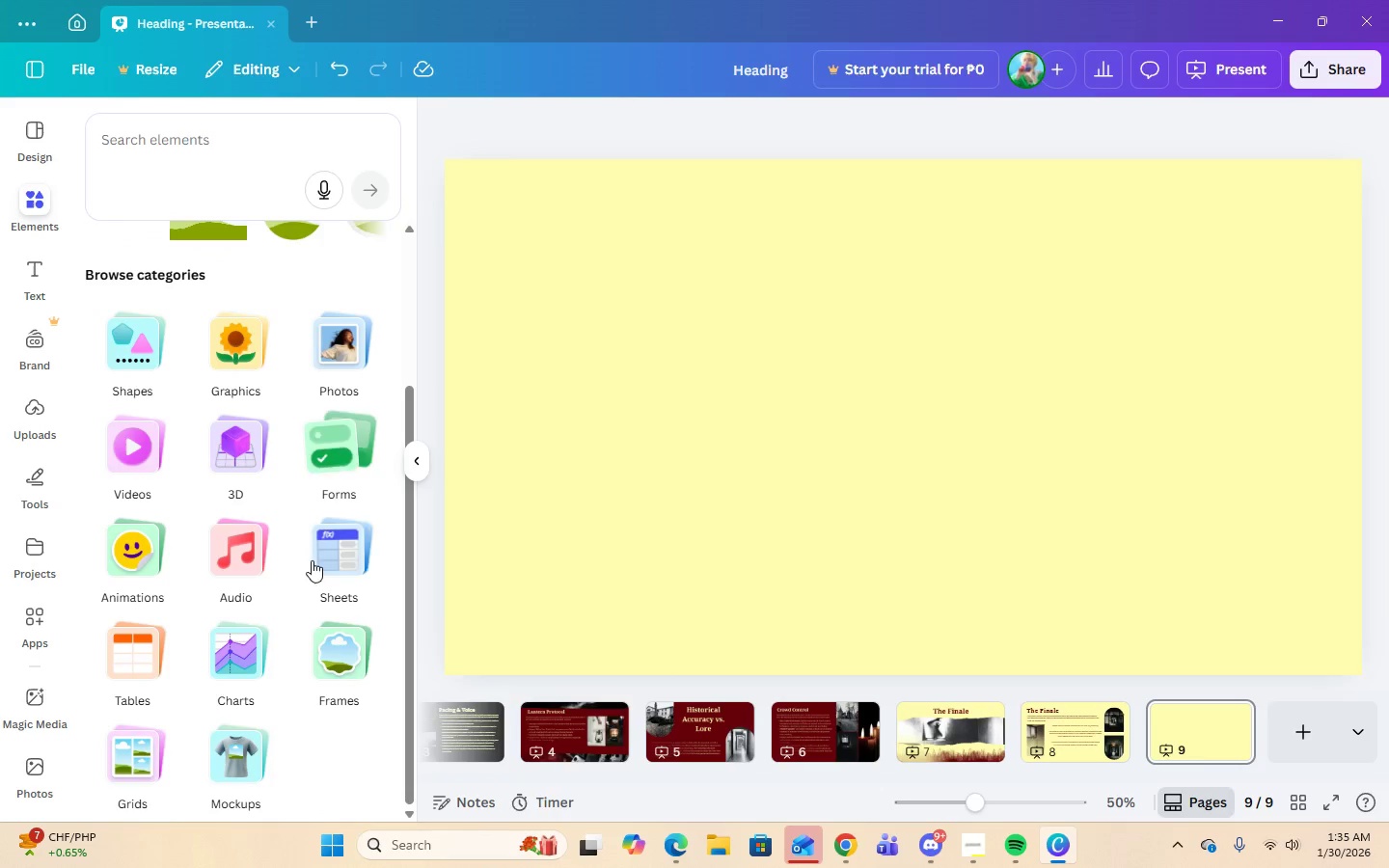 
left_click([335, 683])
 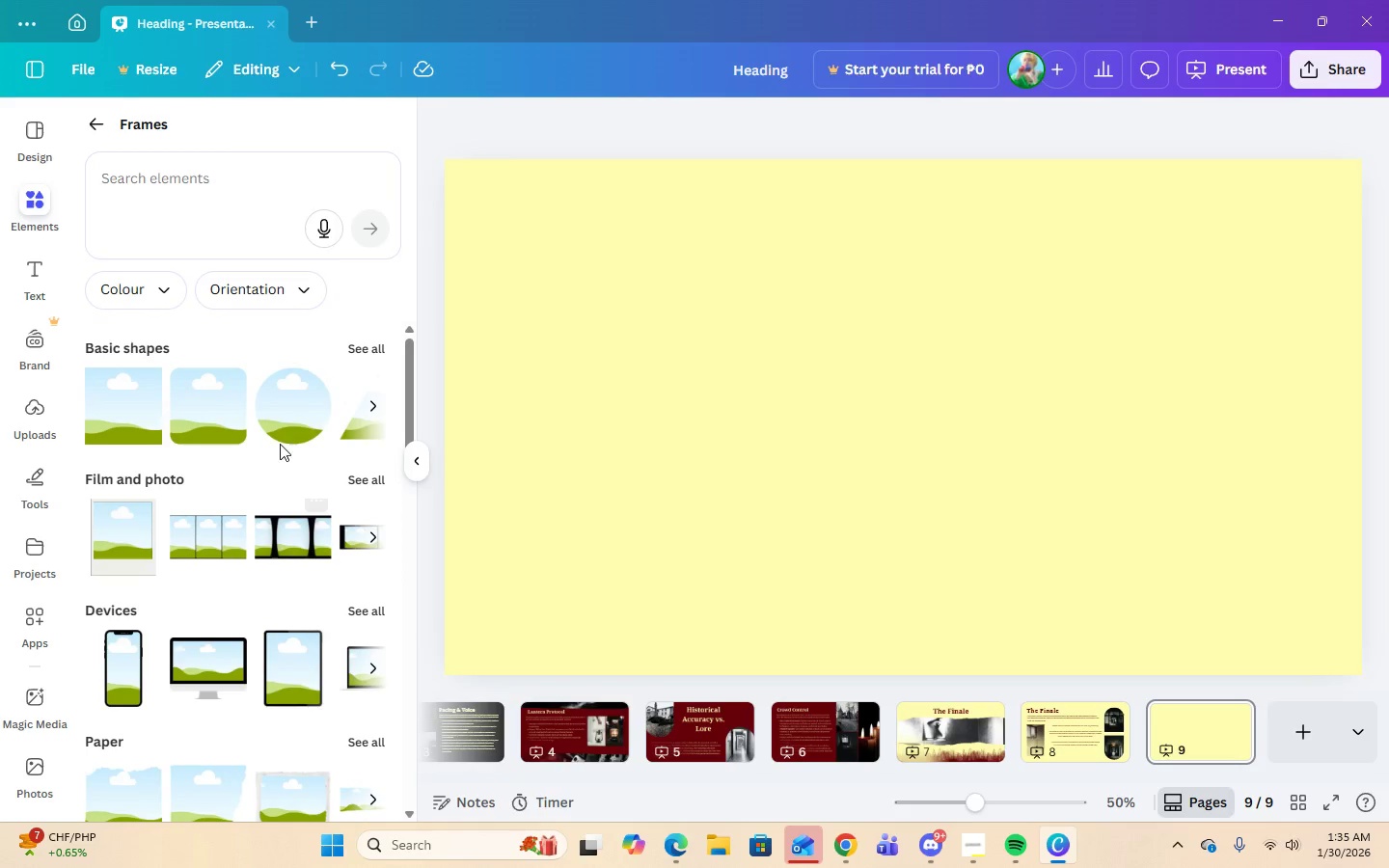 
left_click([346, 350])
 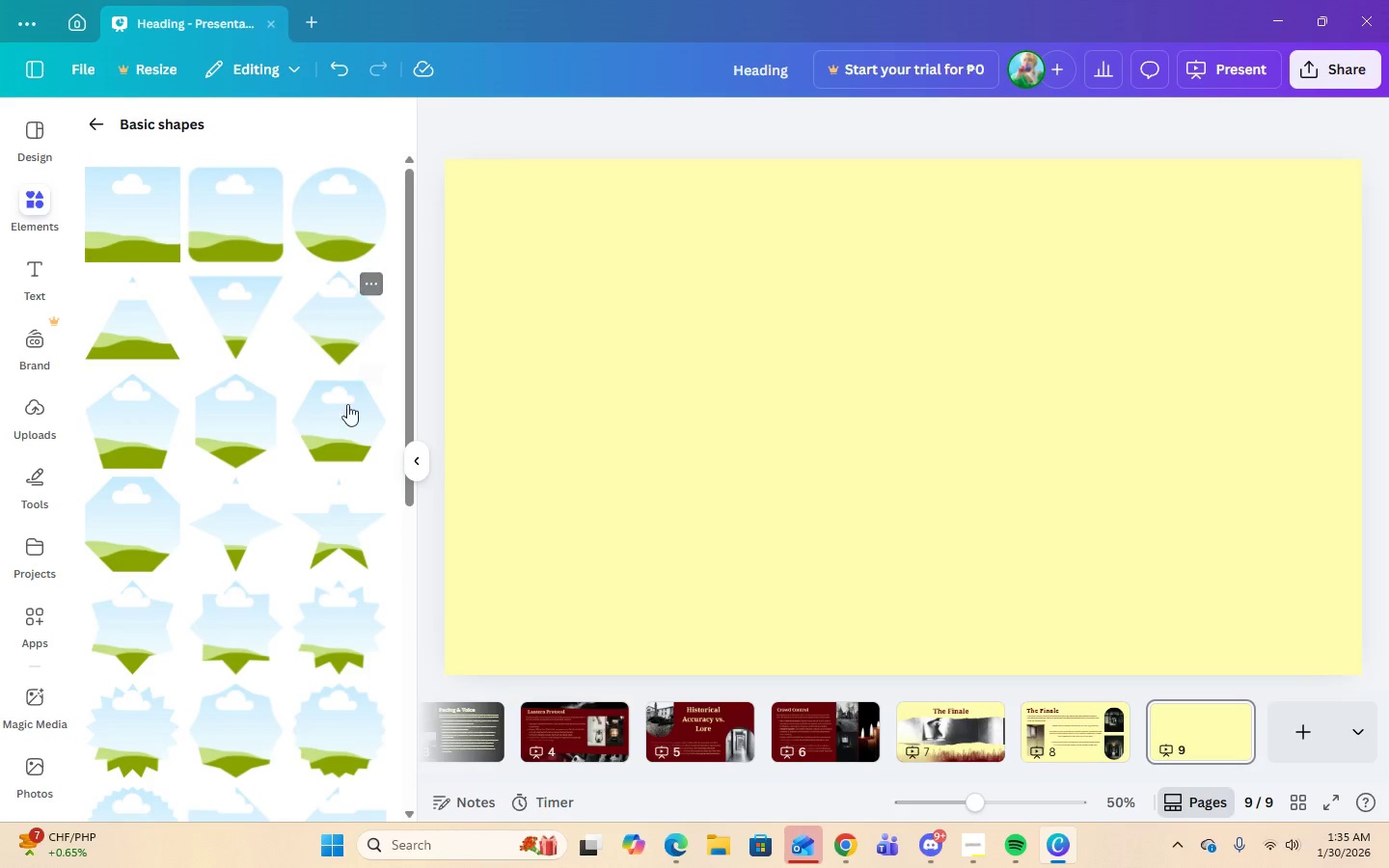 
scroll: coordinate [328, 513], scroll_direction: down, amount: 4.0
 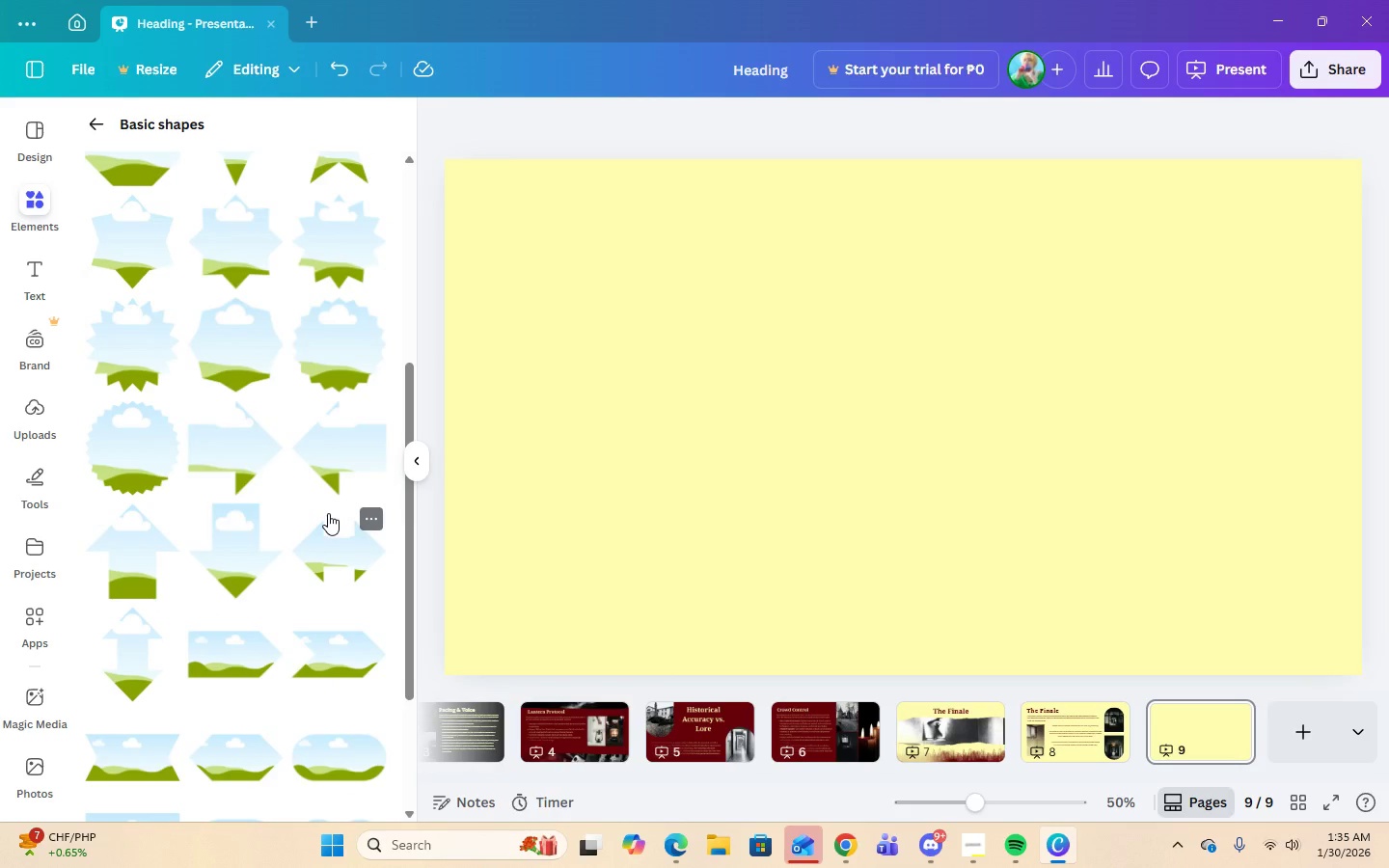 
scroll: coordinate [59, 316], scroll_direction: up, amount: 5.0
 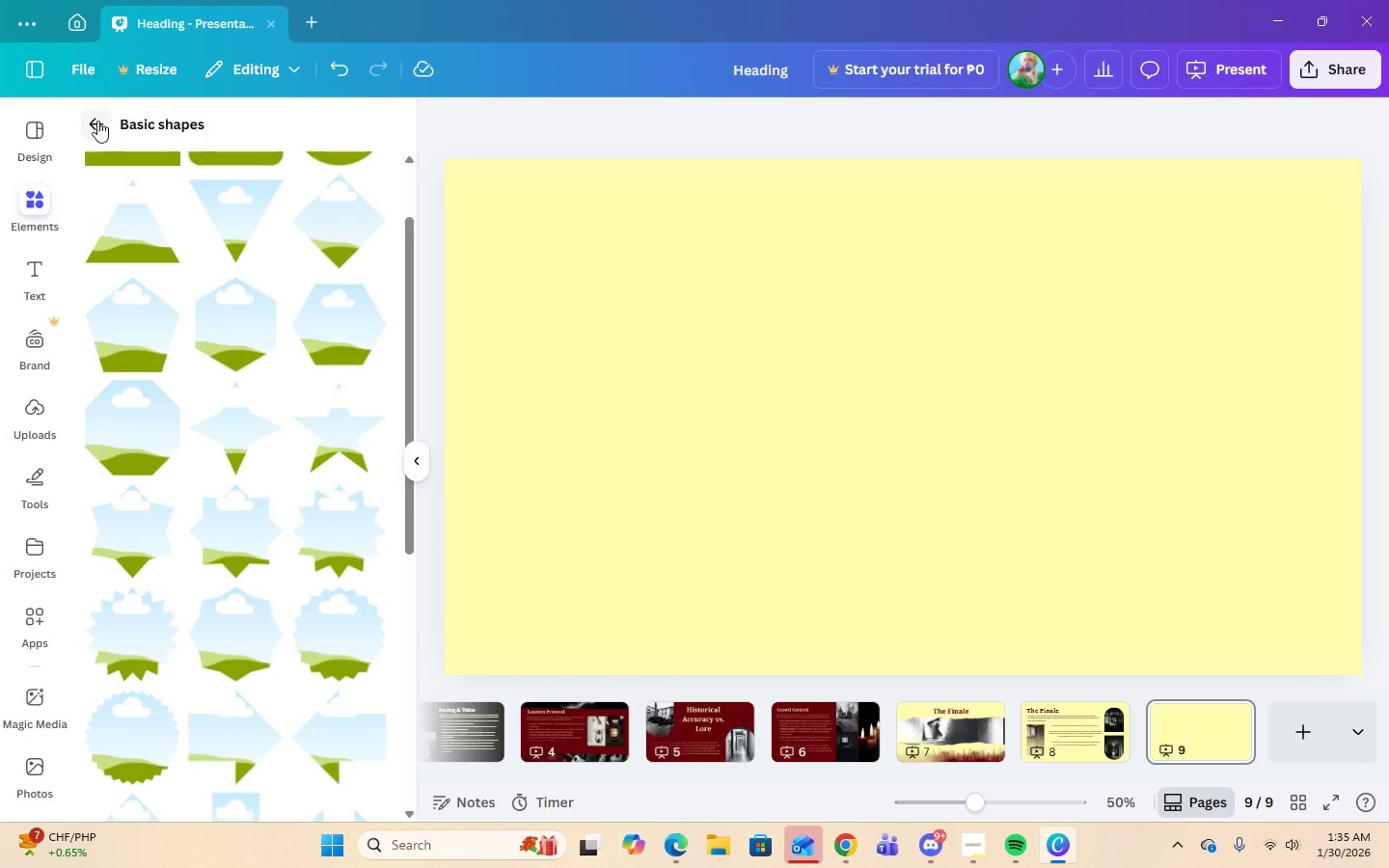 
double_click([97, 121])
 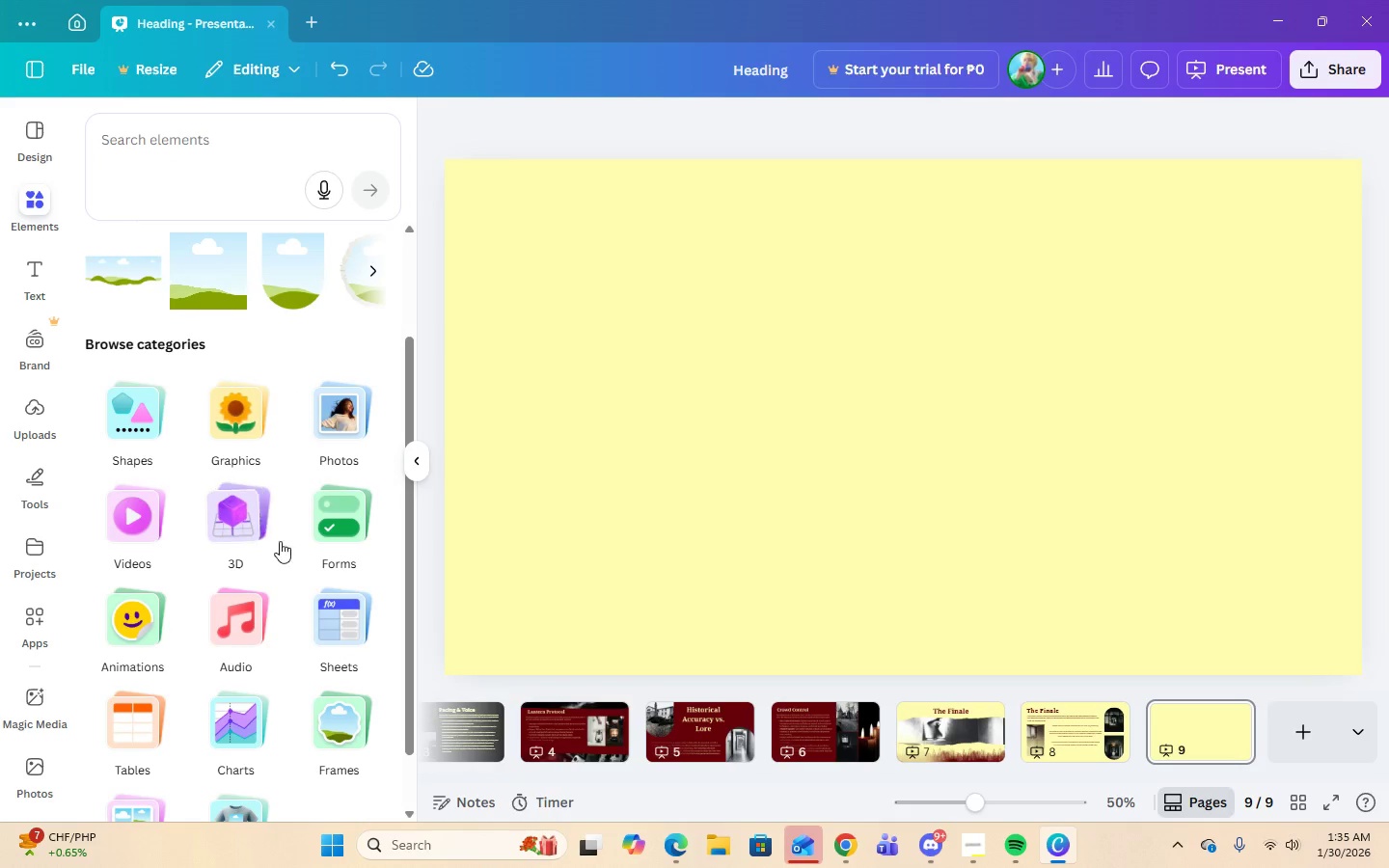 
scroll: coordinate [281, 542], scroll_direction: down, amount: 4.0
 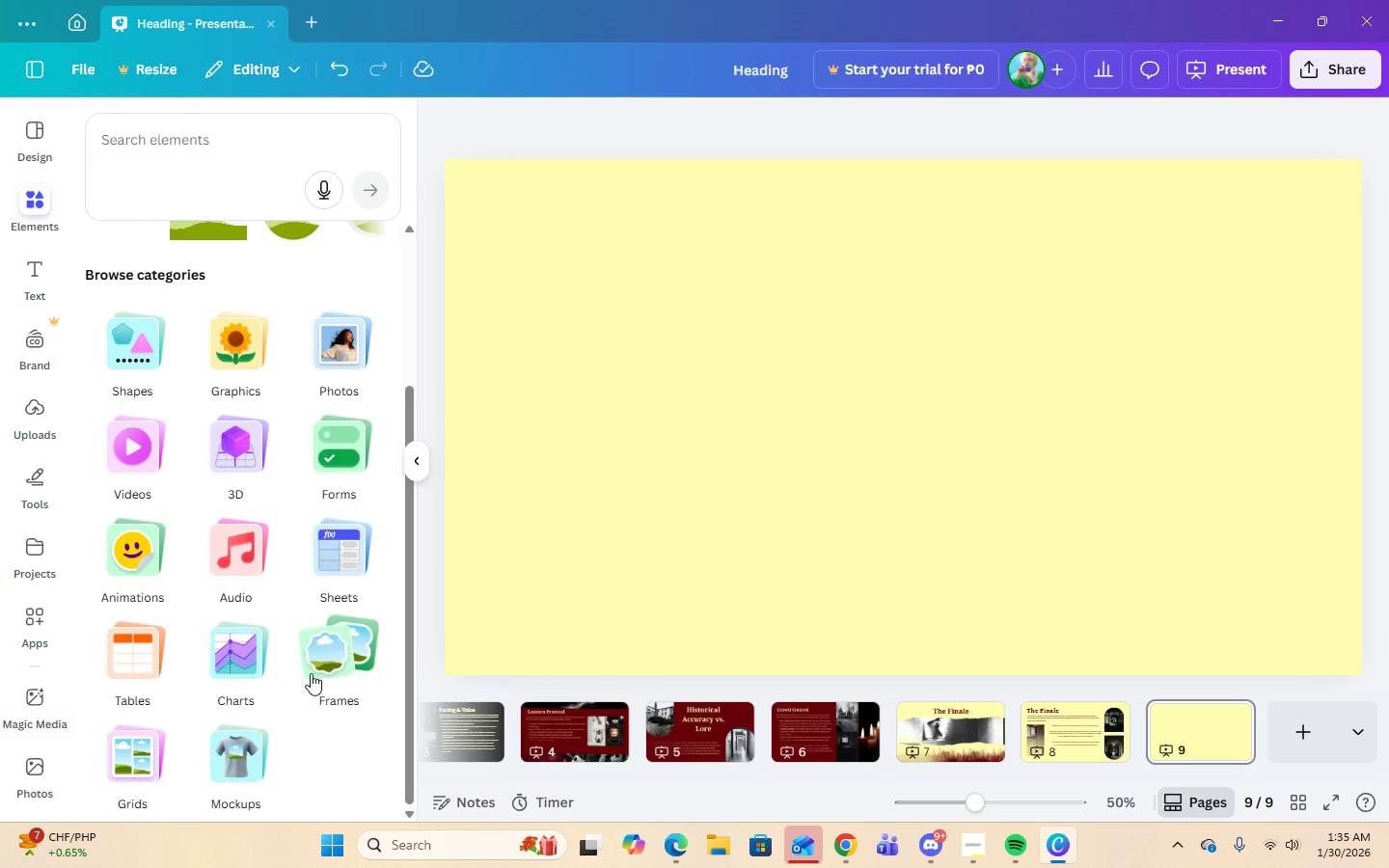 
left_click([311, 673])
 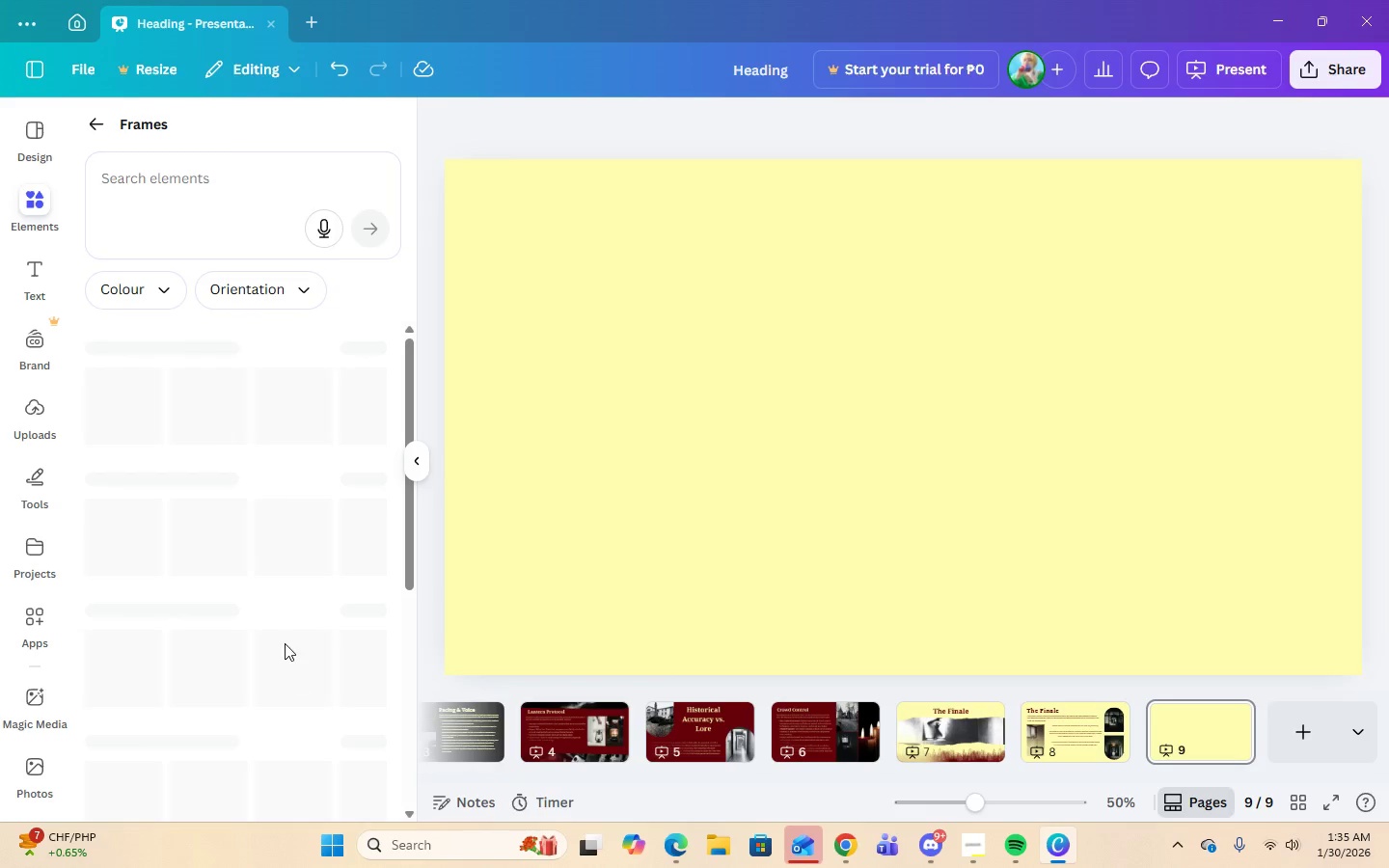 
scroll: coordinate [284, 639], scroll_direction: down, amount: 3.0
 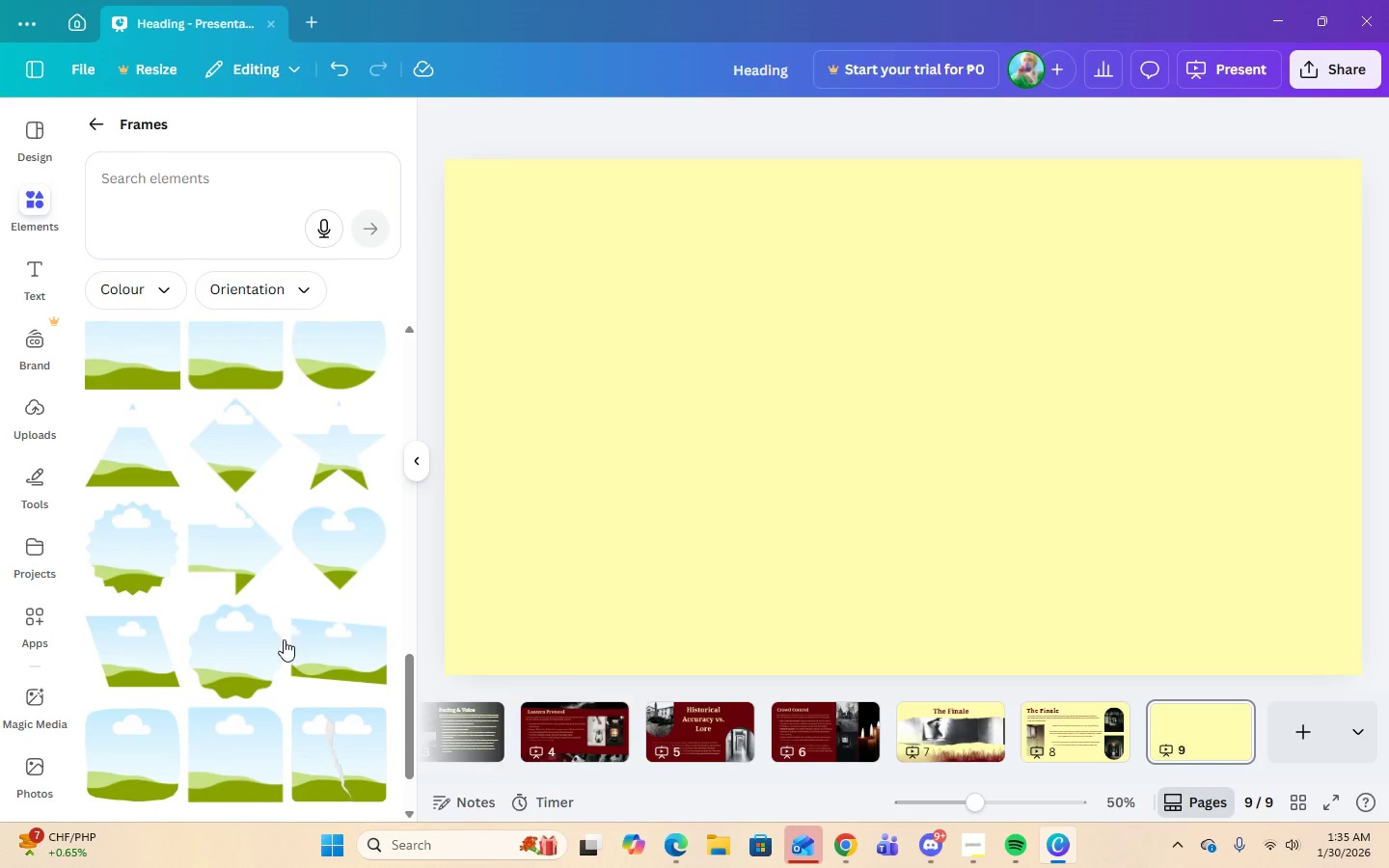 
scroll: coordinate [284, 639], scroll_direction: up, amount: 3.0
 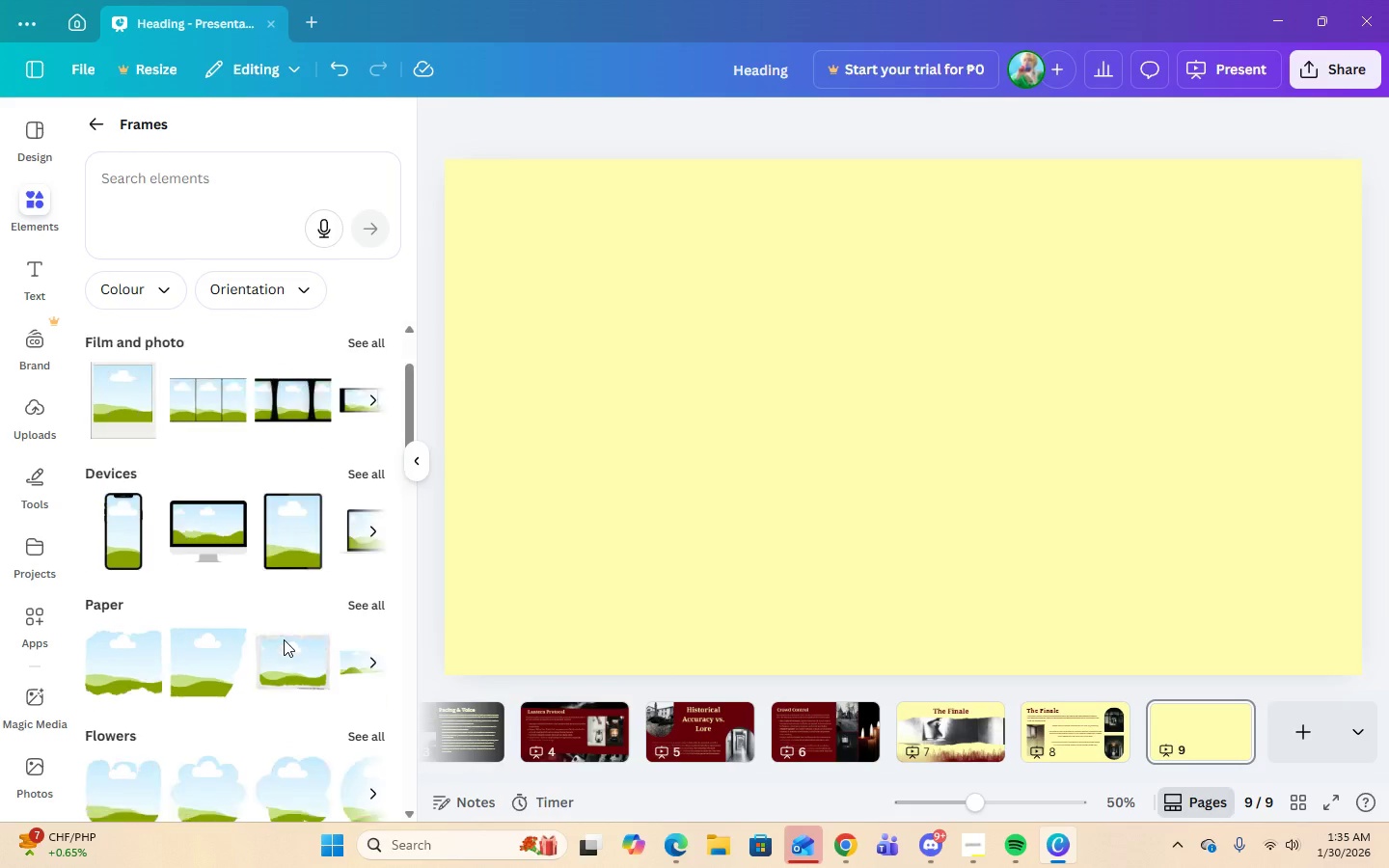 
left_click([354, 644])
 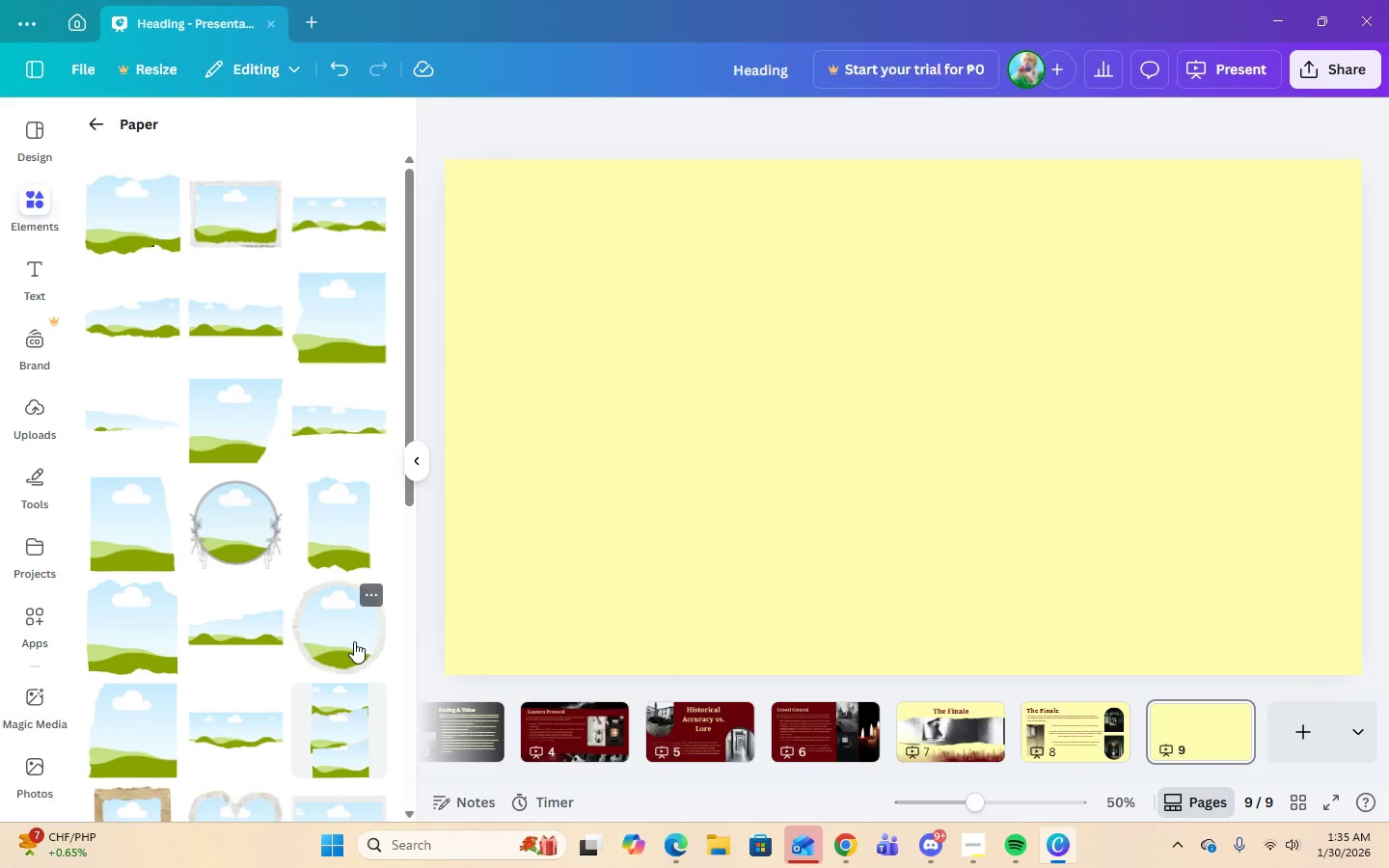 
wait(6.05)
 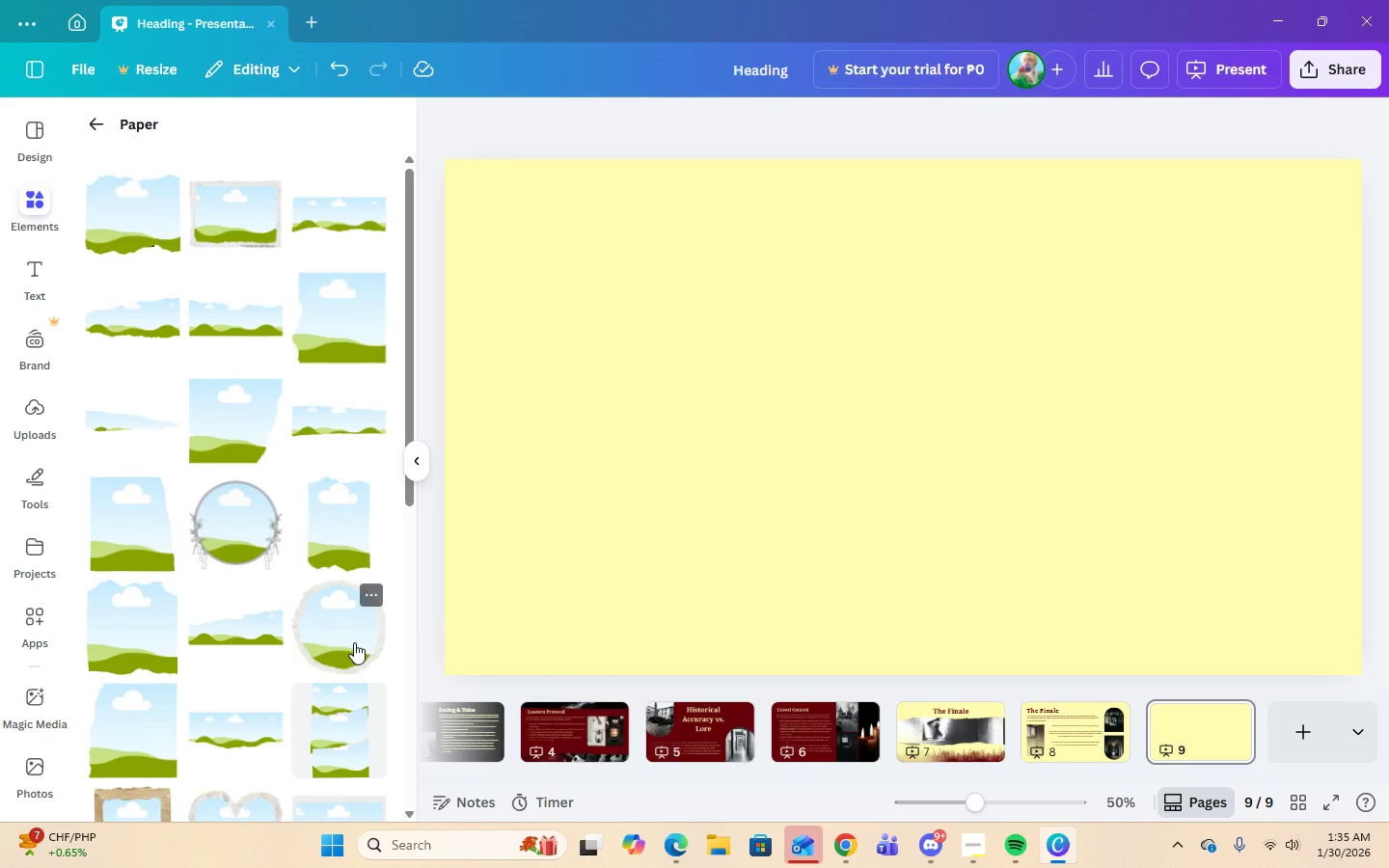 
left_click([108, 220])
 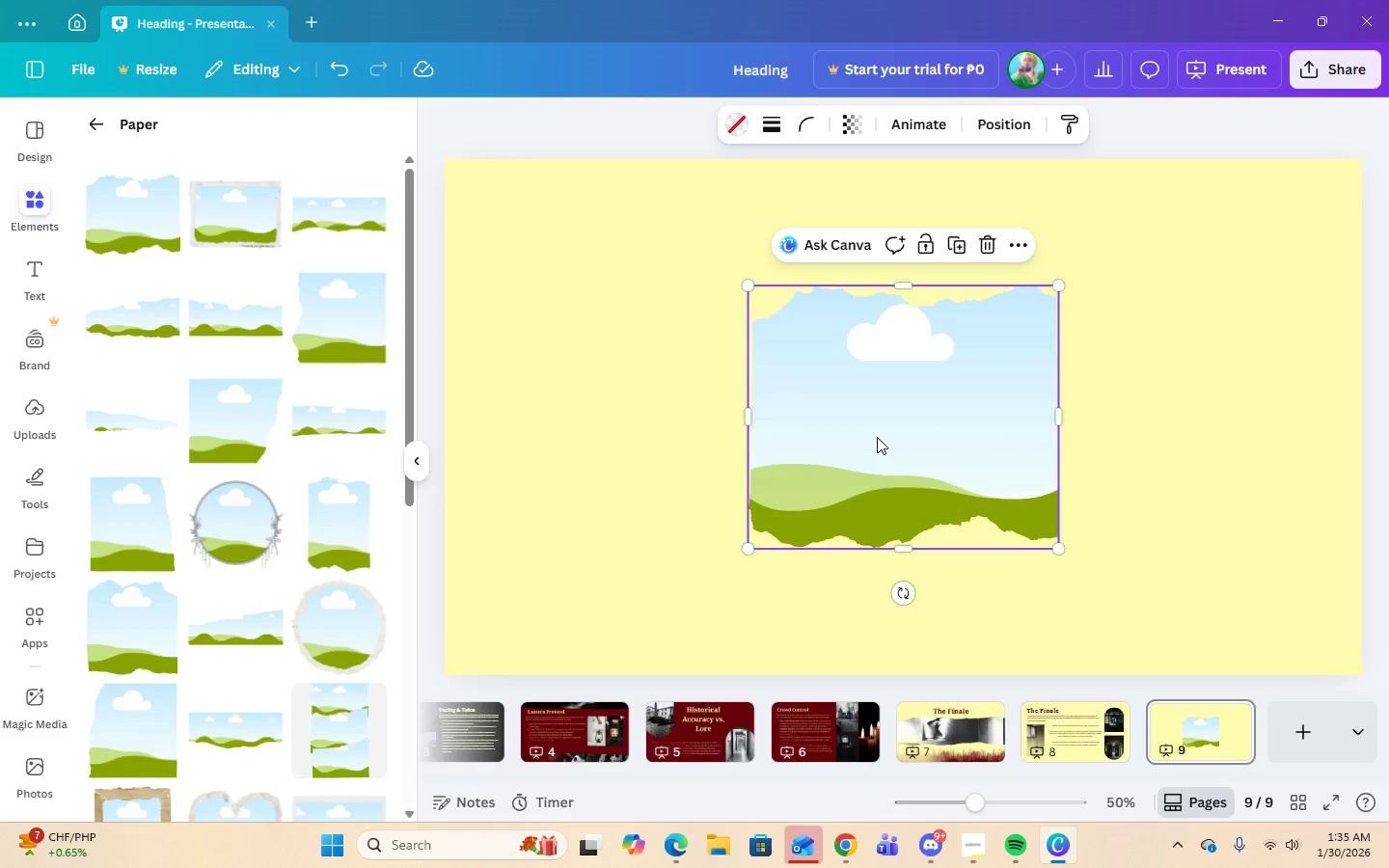 
left_click_drag(start_coordinate=[877, 437], to_coordinate=[572, 437])
 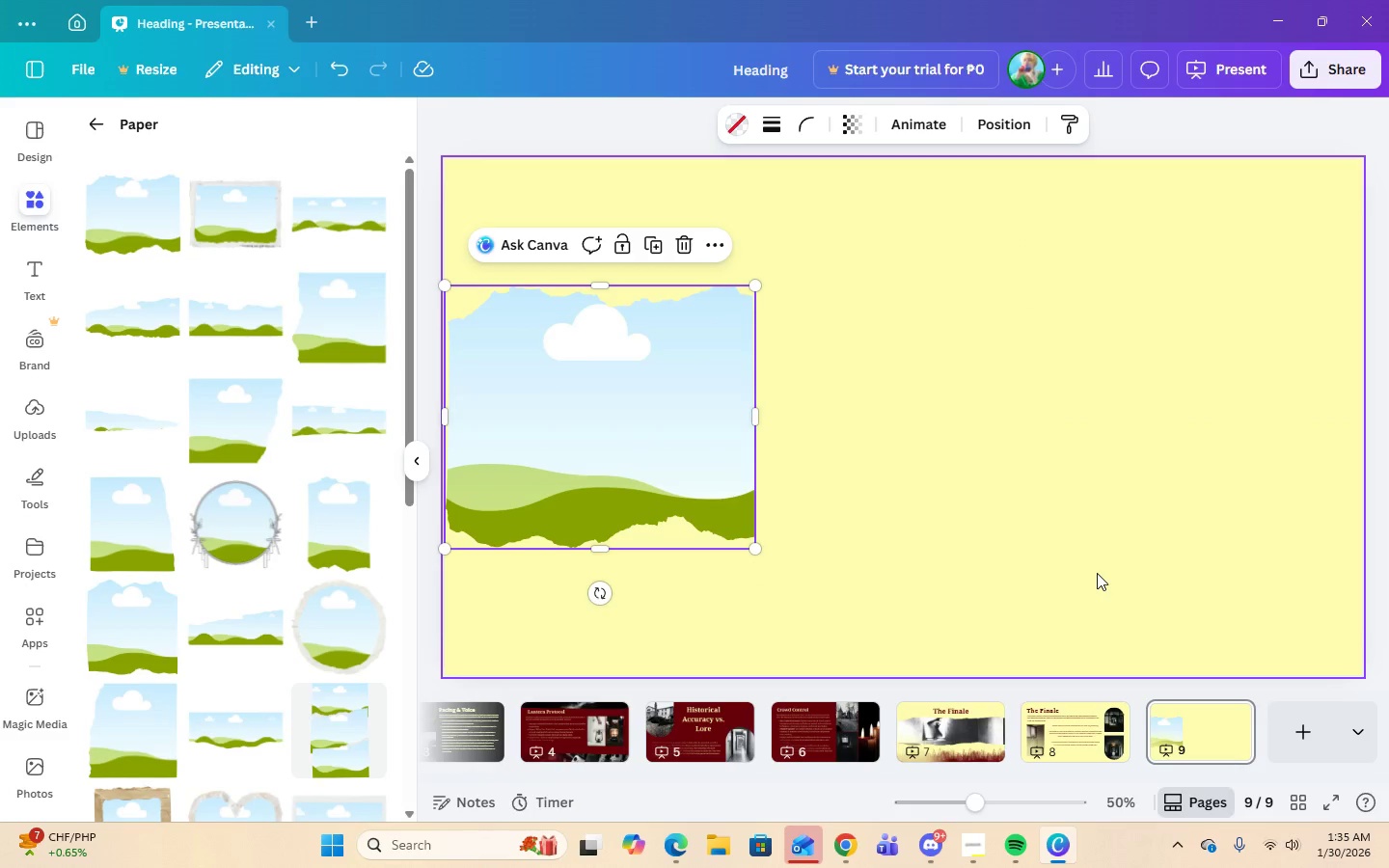 
wait(8.22)
 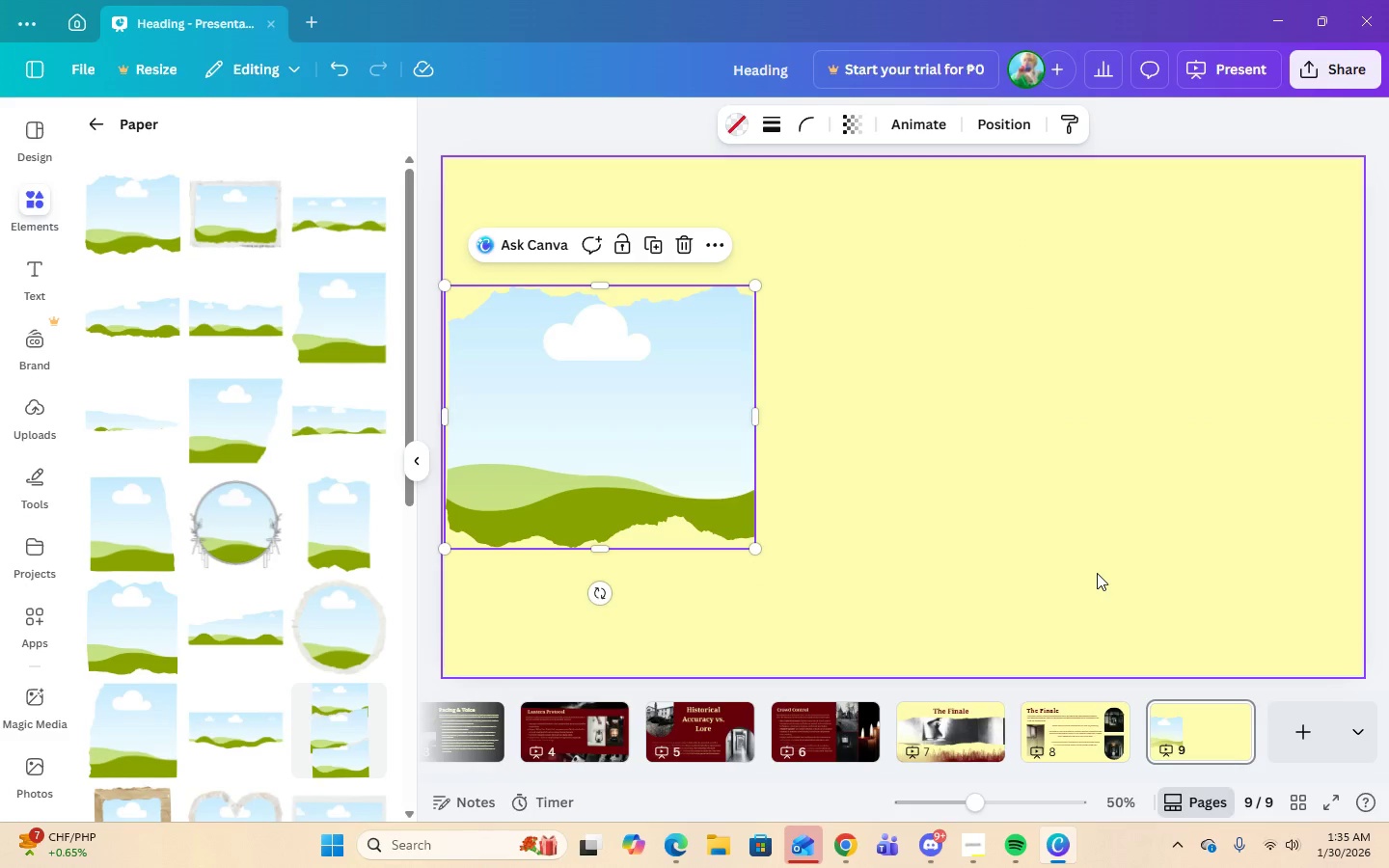 
left_click([591, 746])
 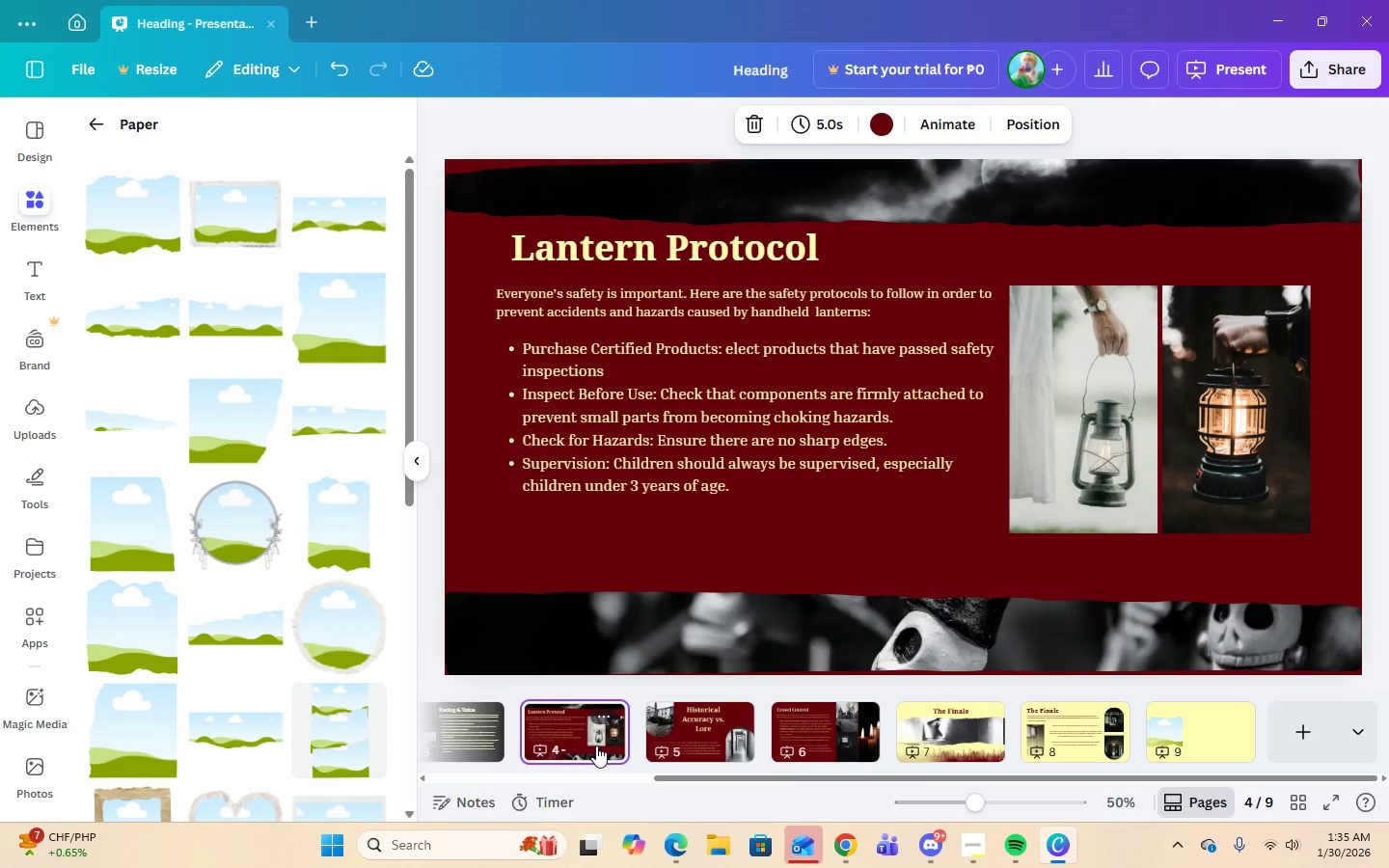 
key(ArrowLeft)
 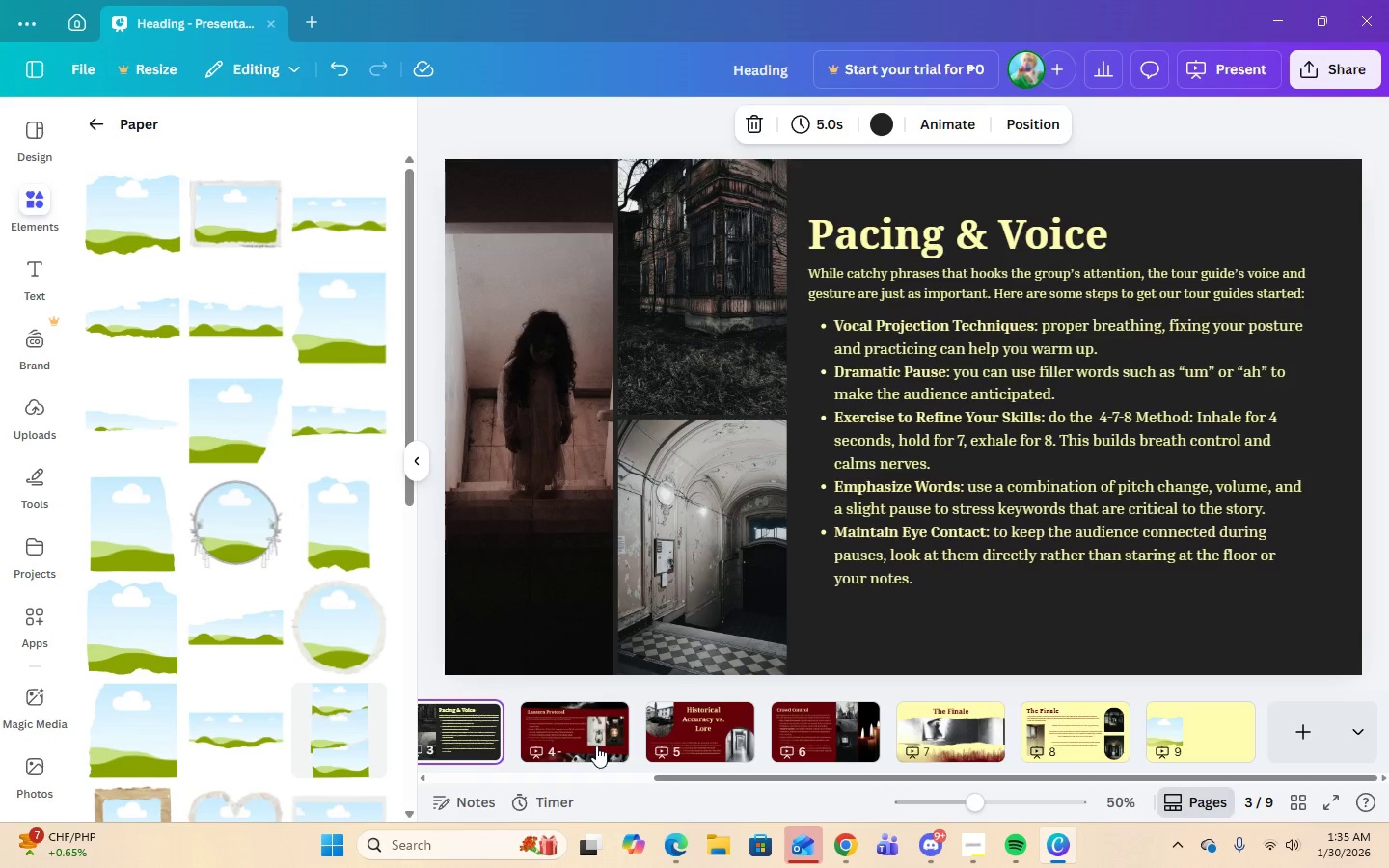 
double_click([517, 443])
 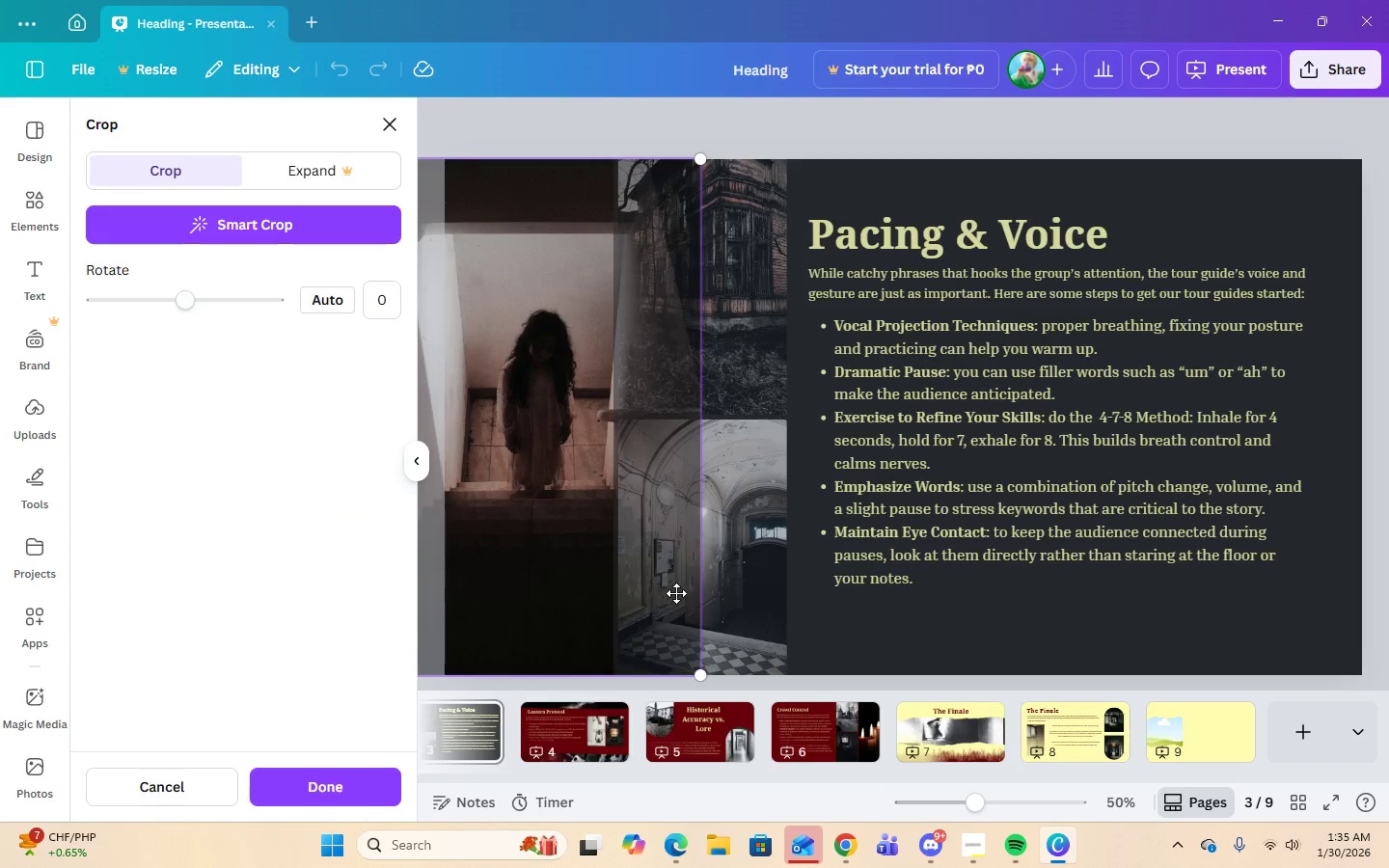 
left_click_drag(start_coordinate=[599, 550], to_coordinate=[892, 558])
 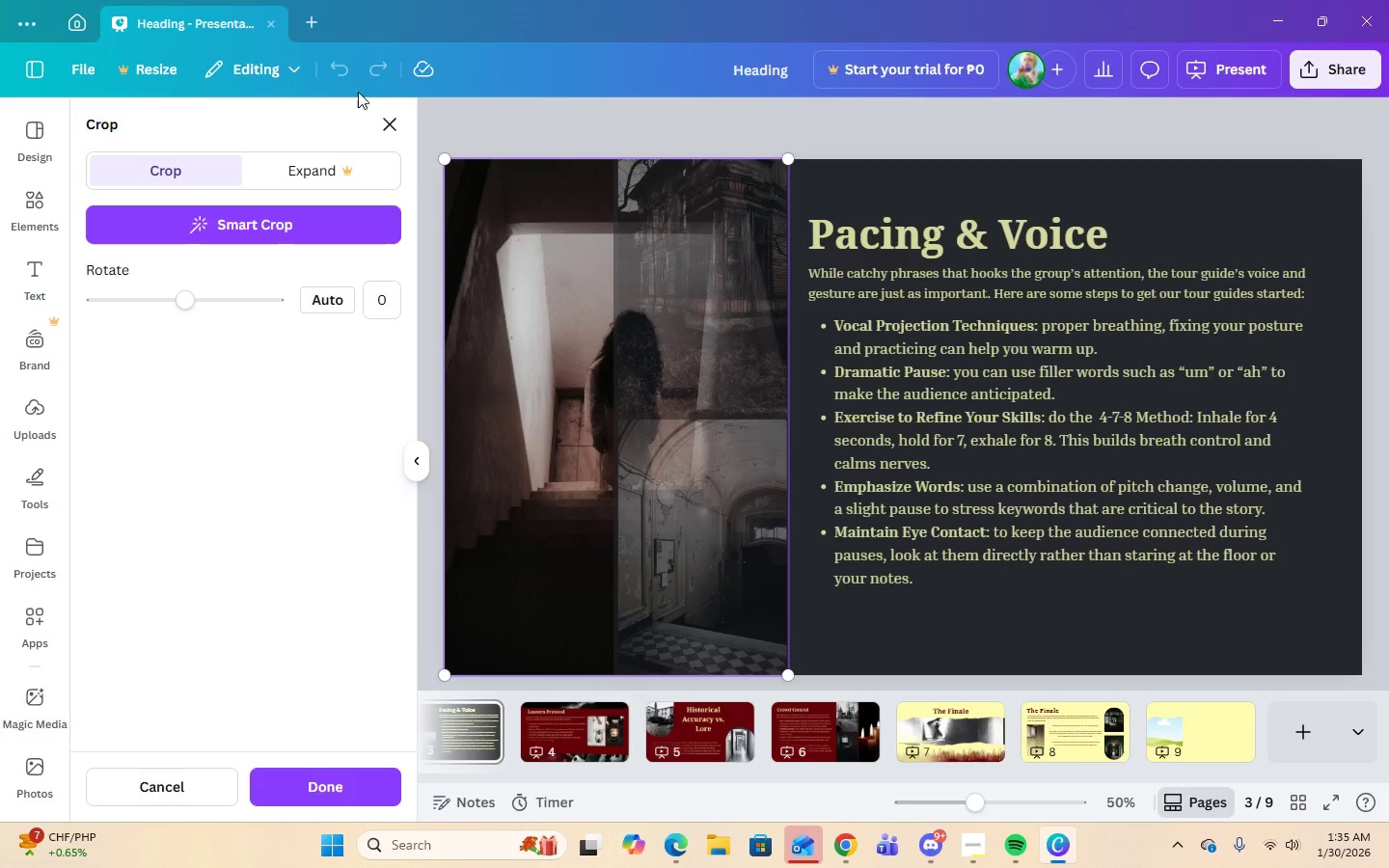 
left_click_drag(start_coordinate=[571, 404], to_coordinate=[455, 409])
 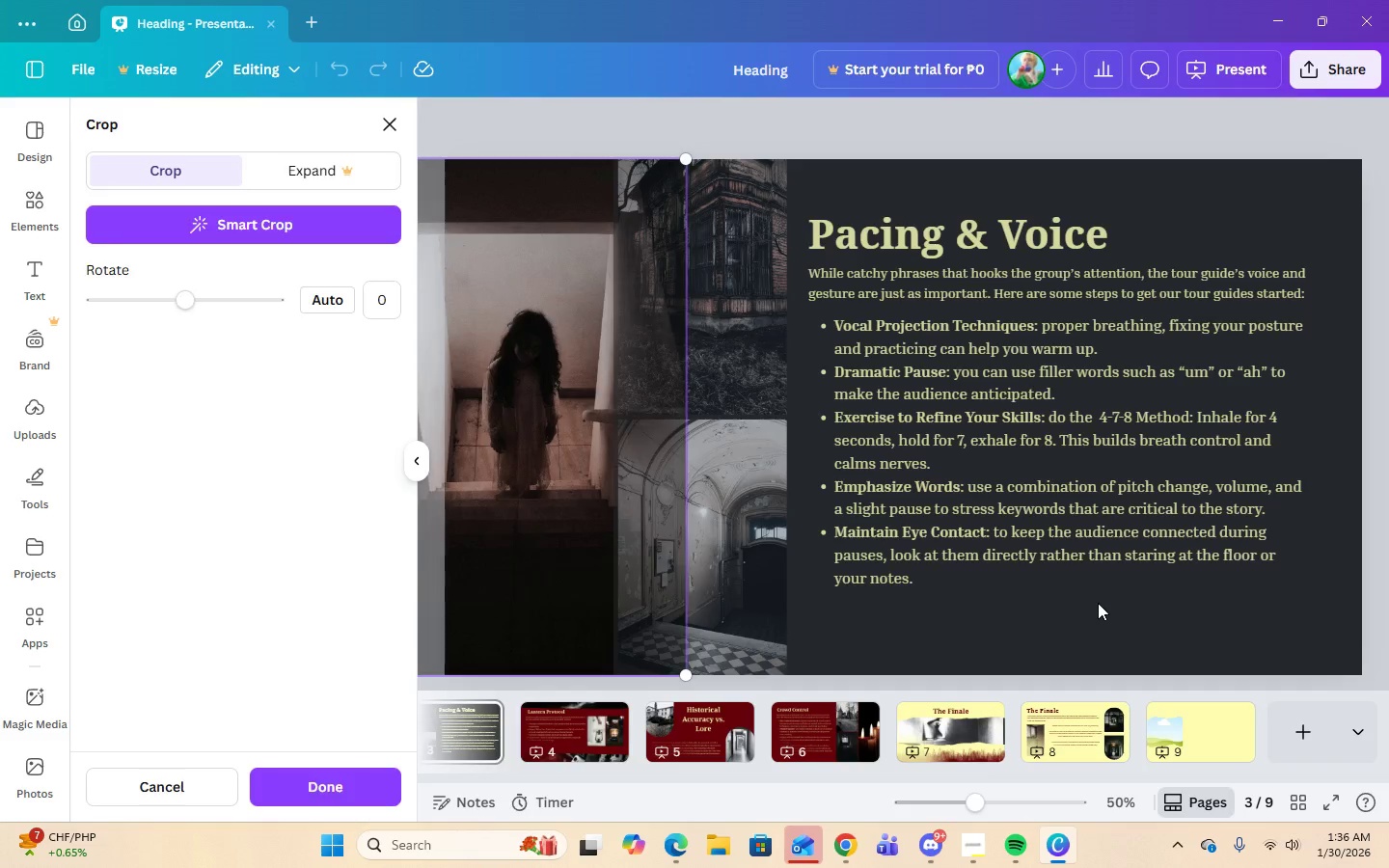 
left_click([1098, 603])
 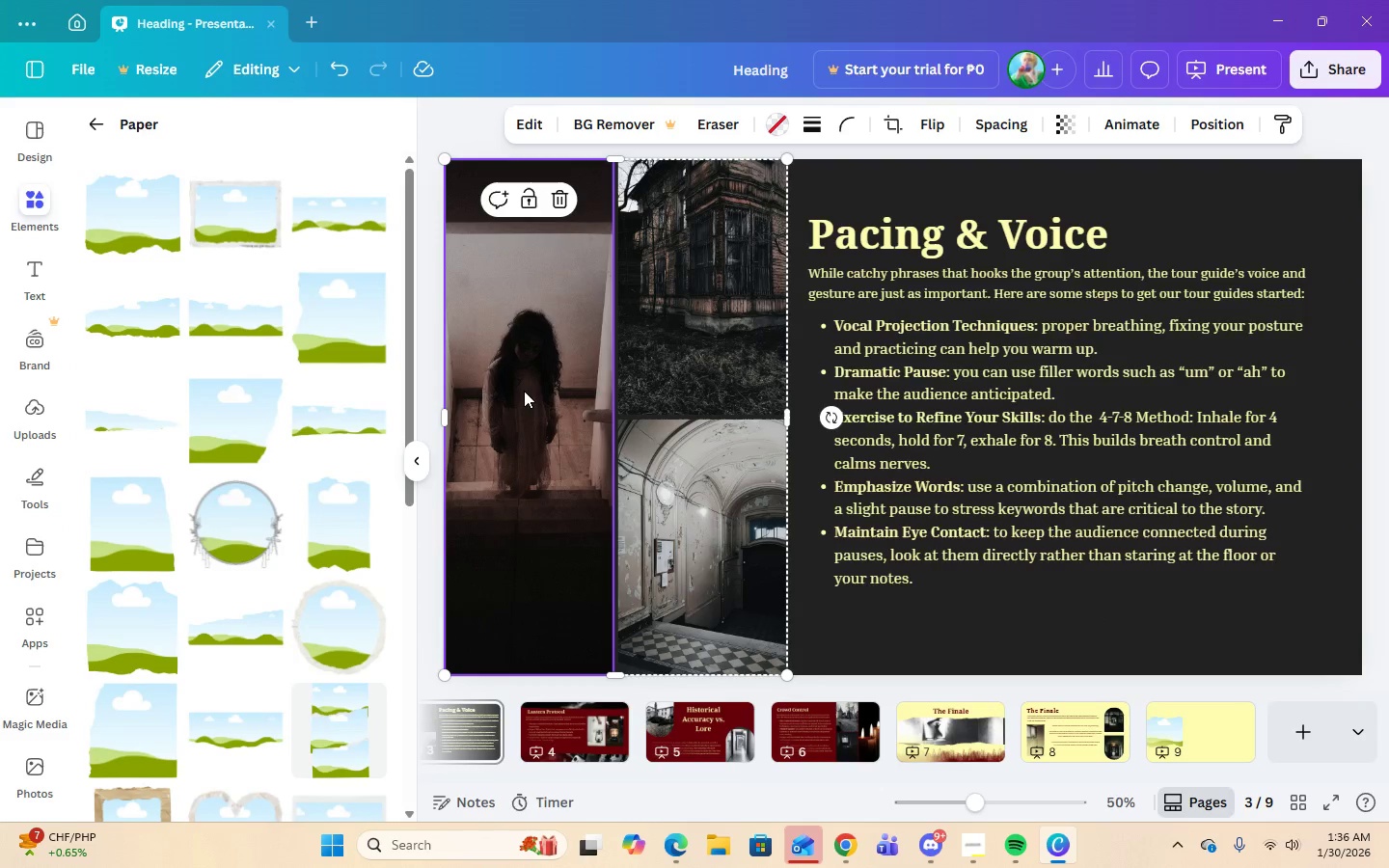 
double_click([524, 391])
 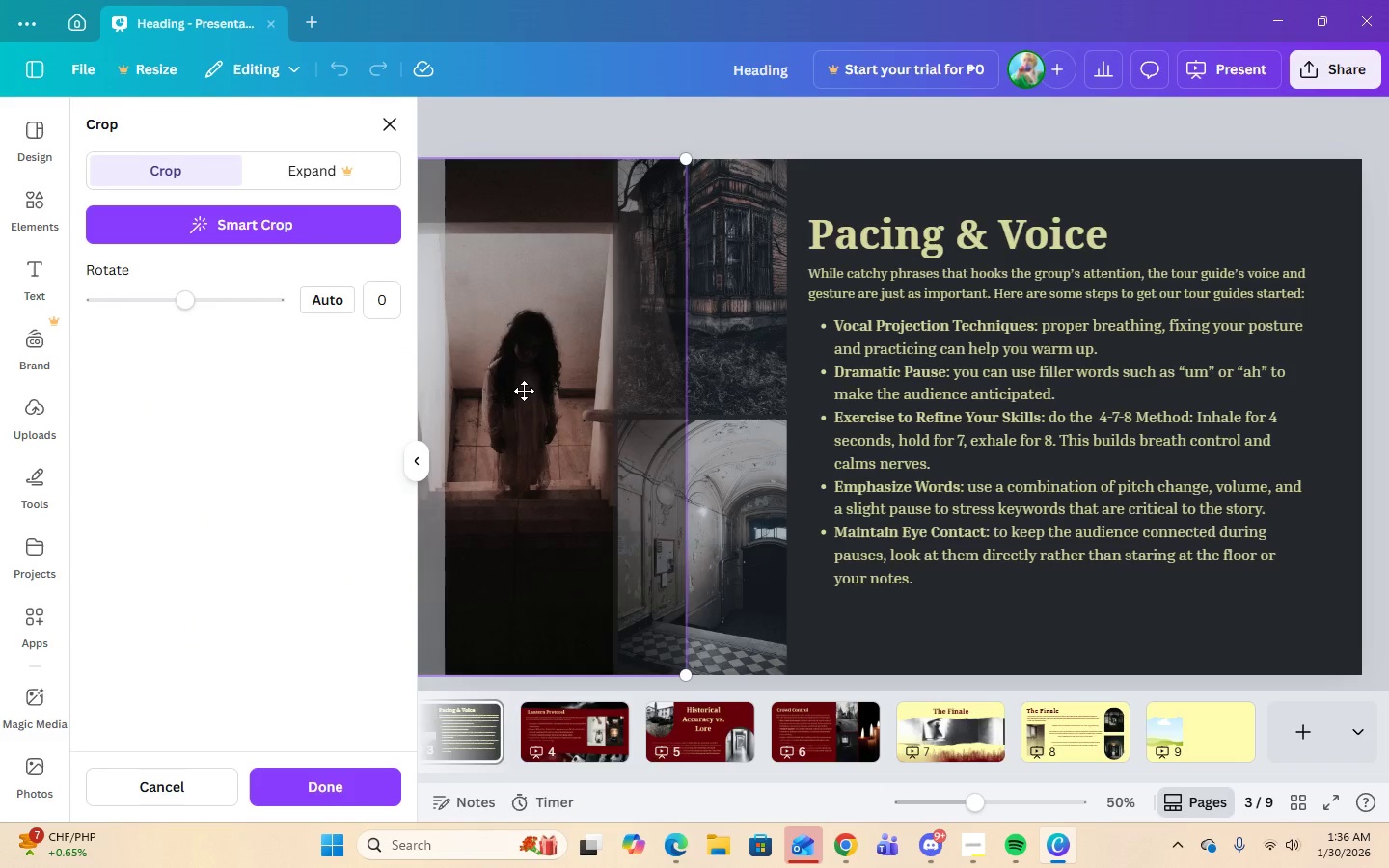 
left_click_drag(start_coordinate=[524, 391], to_coordinate=[535, 393])
 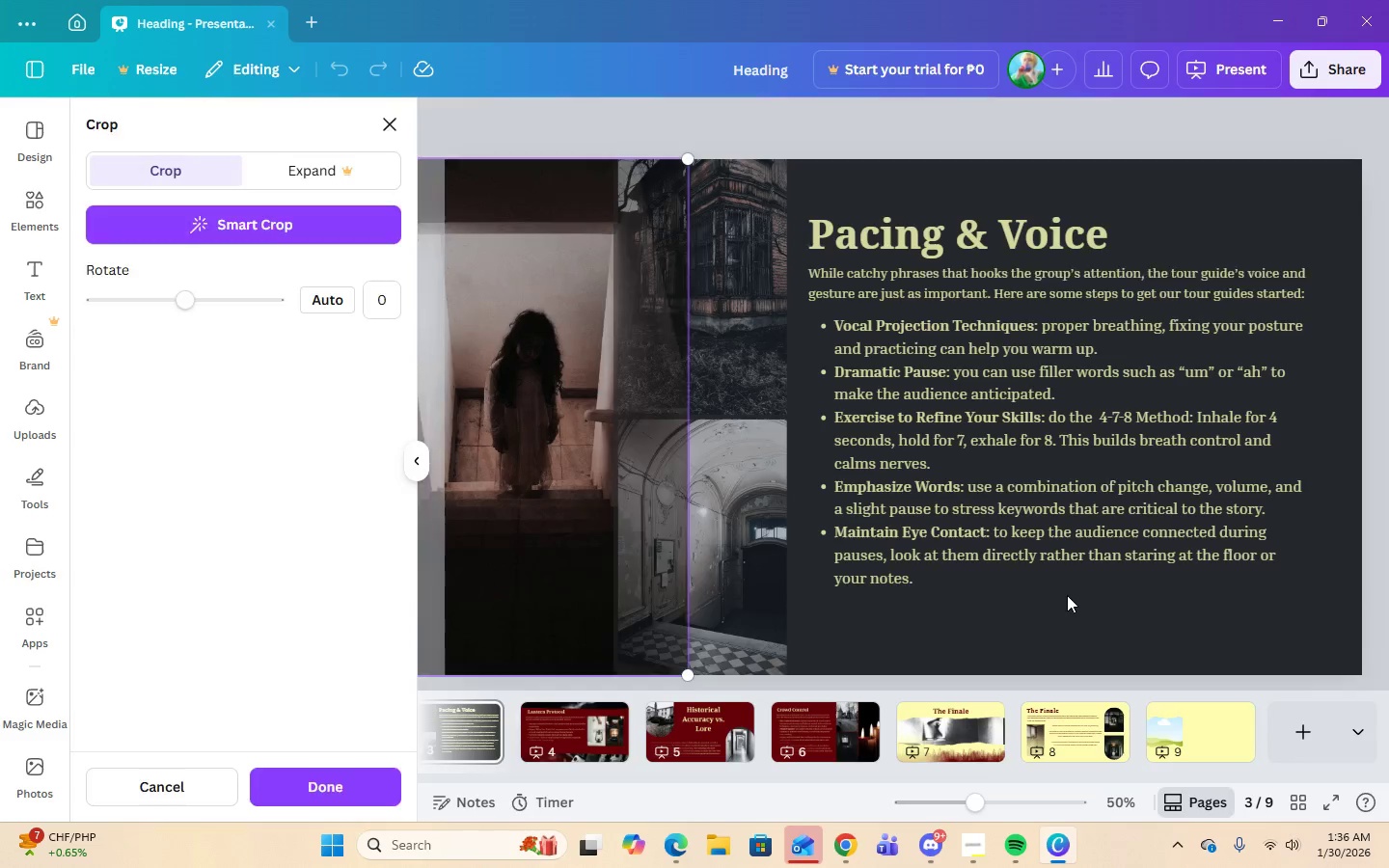 
double_click([1067, 595])
 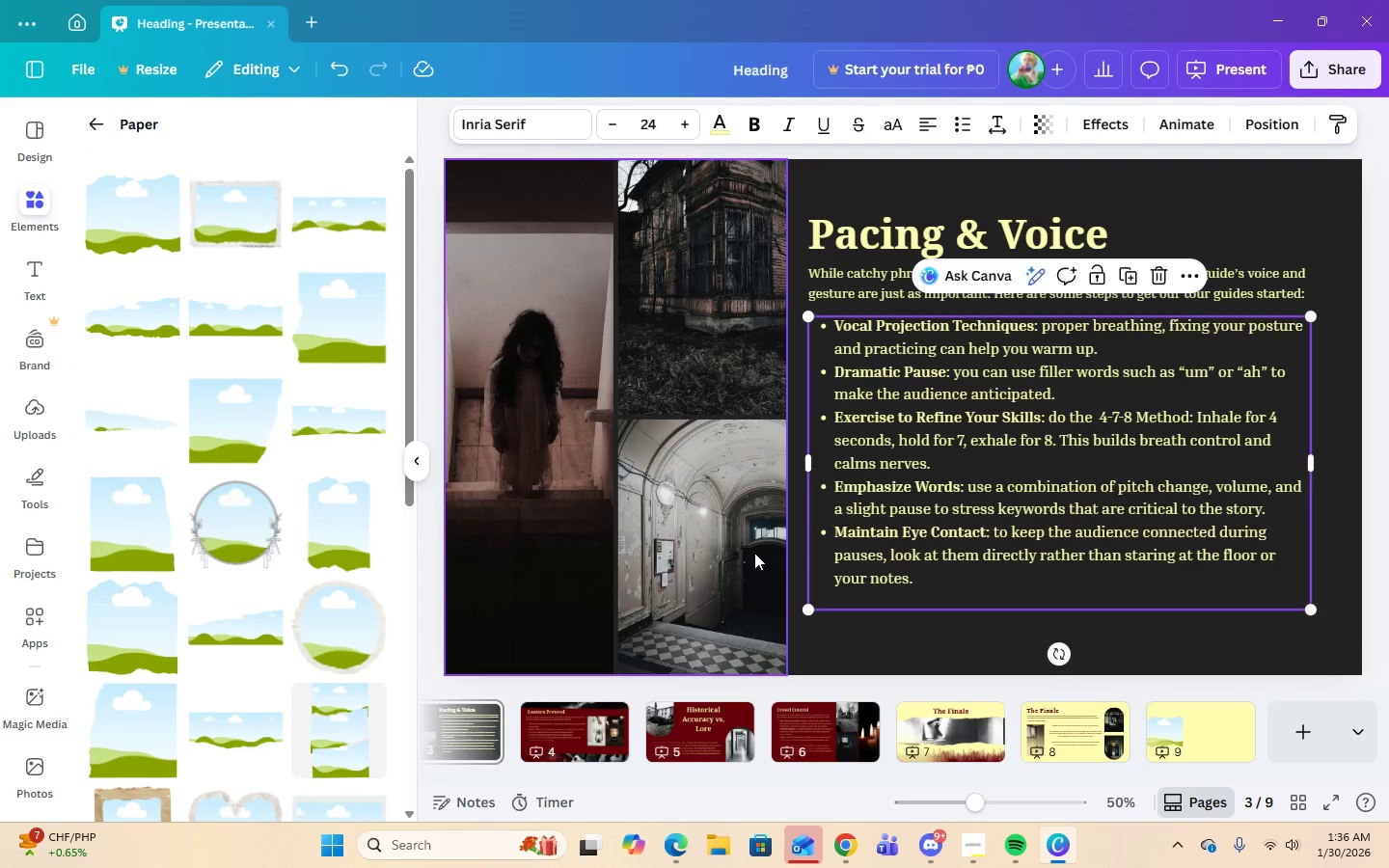 
double_click([754, 553])
 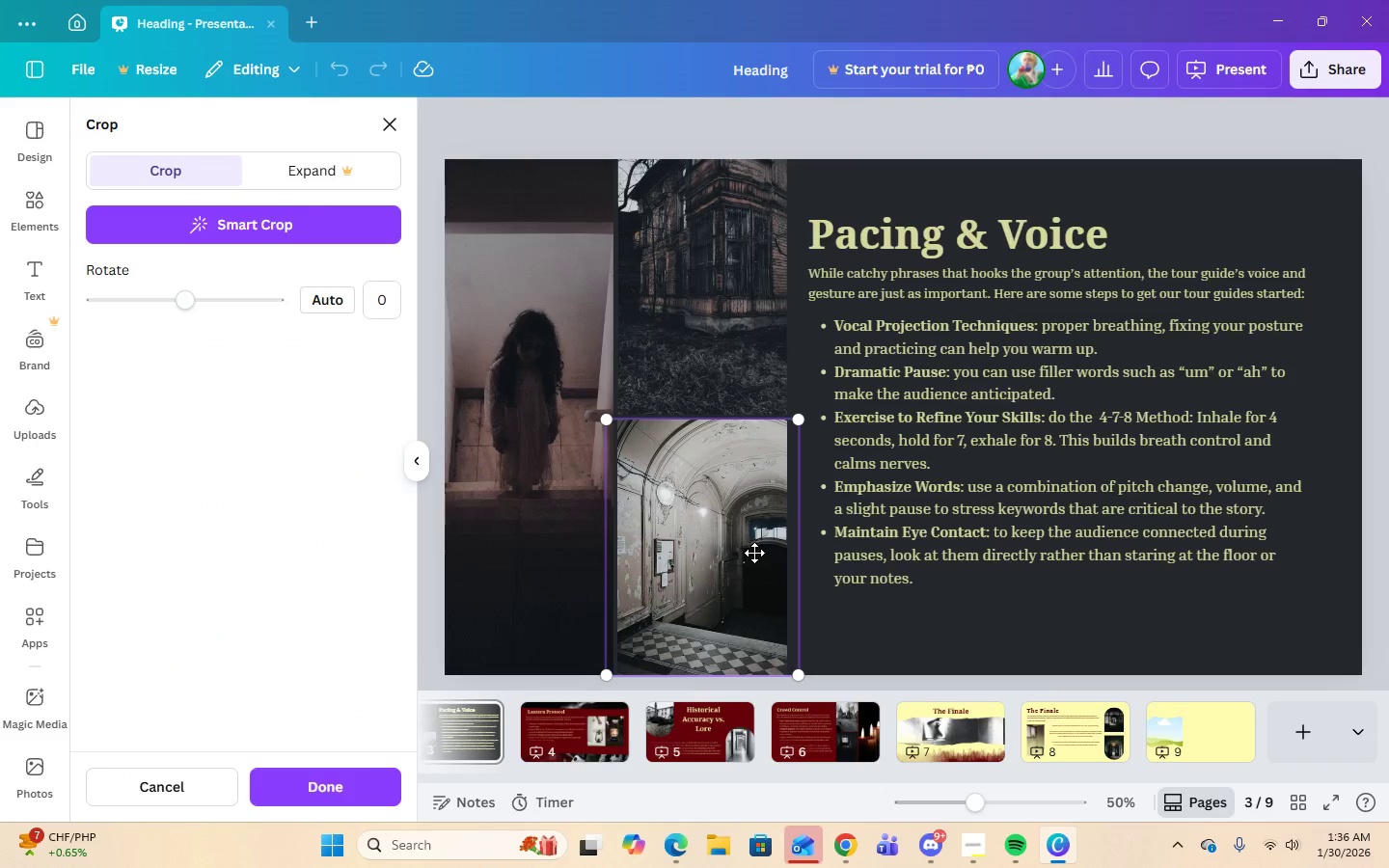 
left_click_drag(start_coordinate=[754, 553], to_coordinate=[685, 546])
 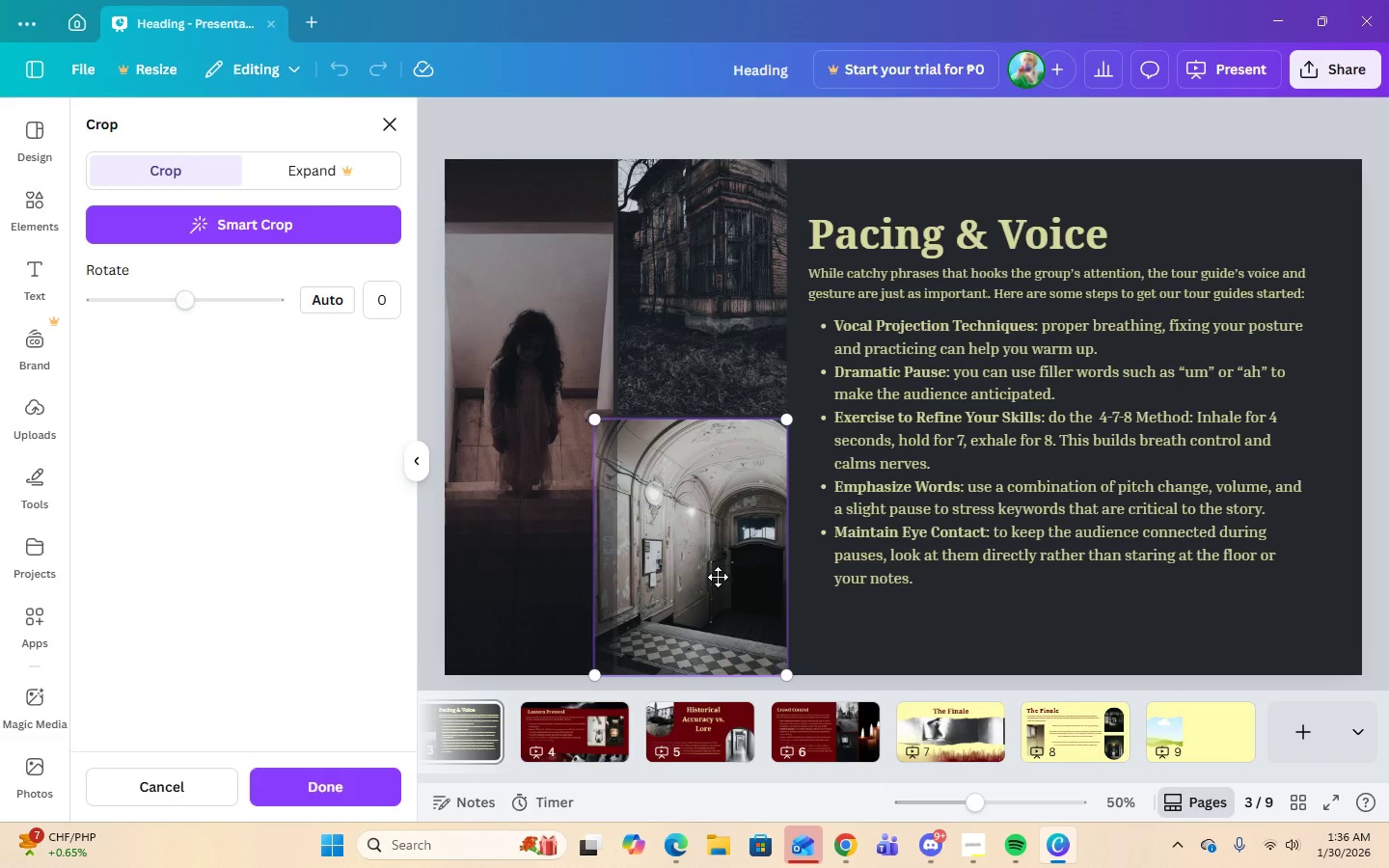 
left_click_drag(start_coordinate=[717, 576], to_coordinate=[698, 571])
 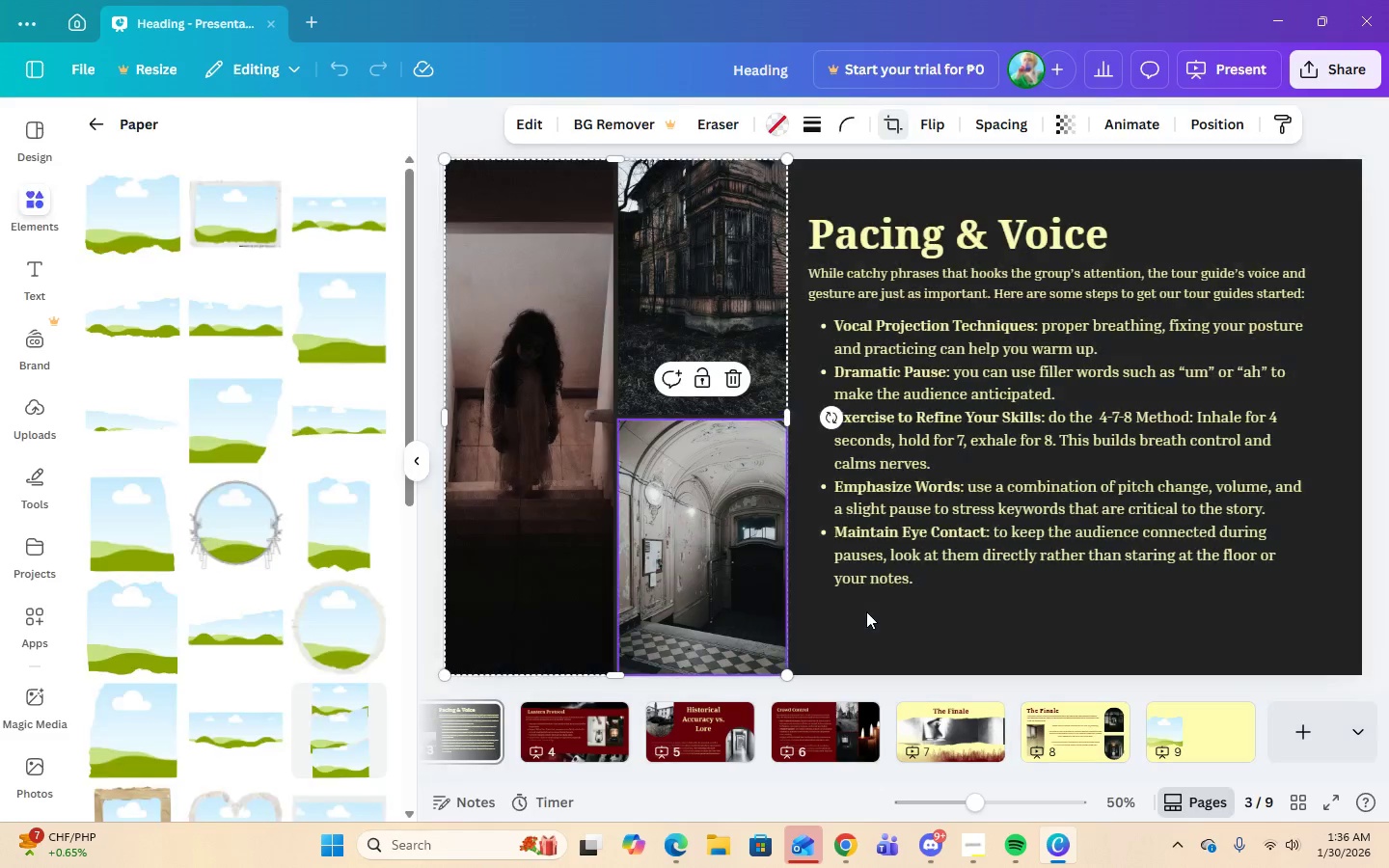 
left_click([866, 611])
 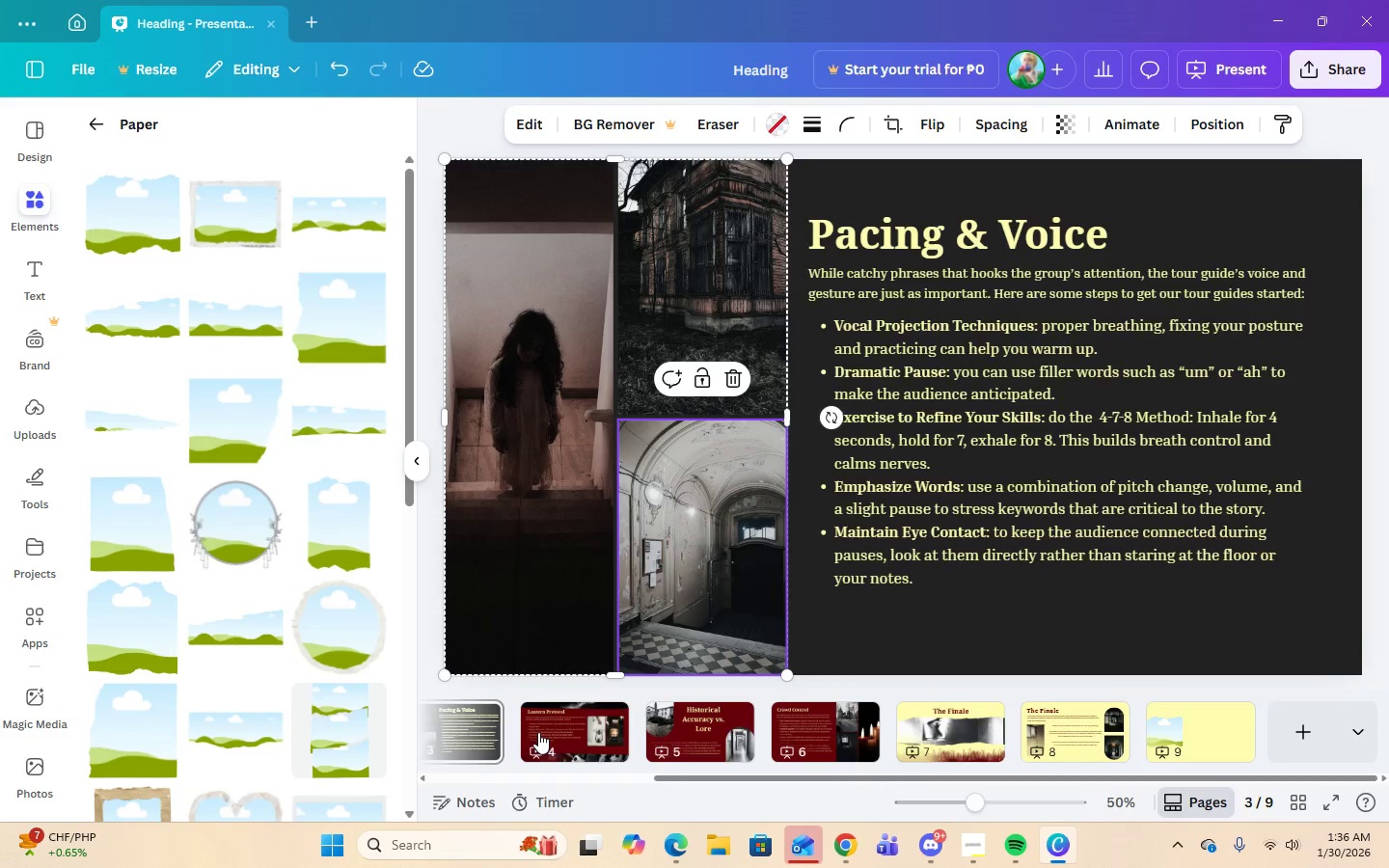 
left_click([587, 734])
 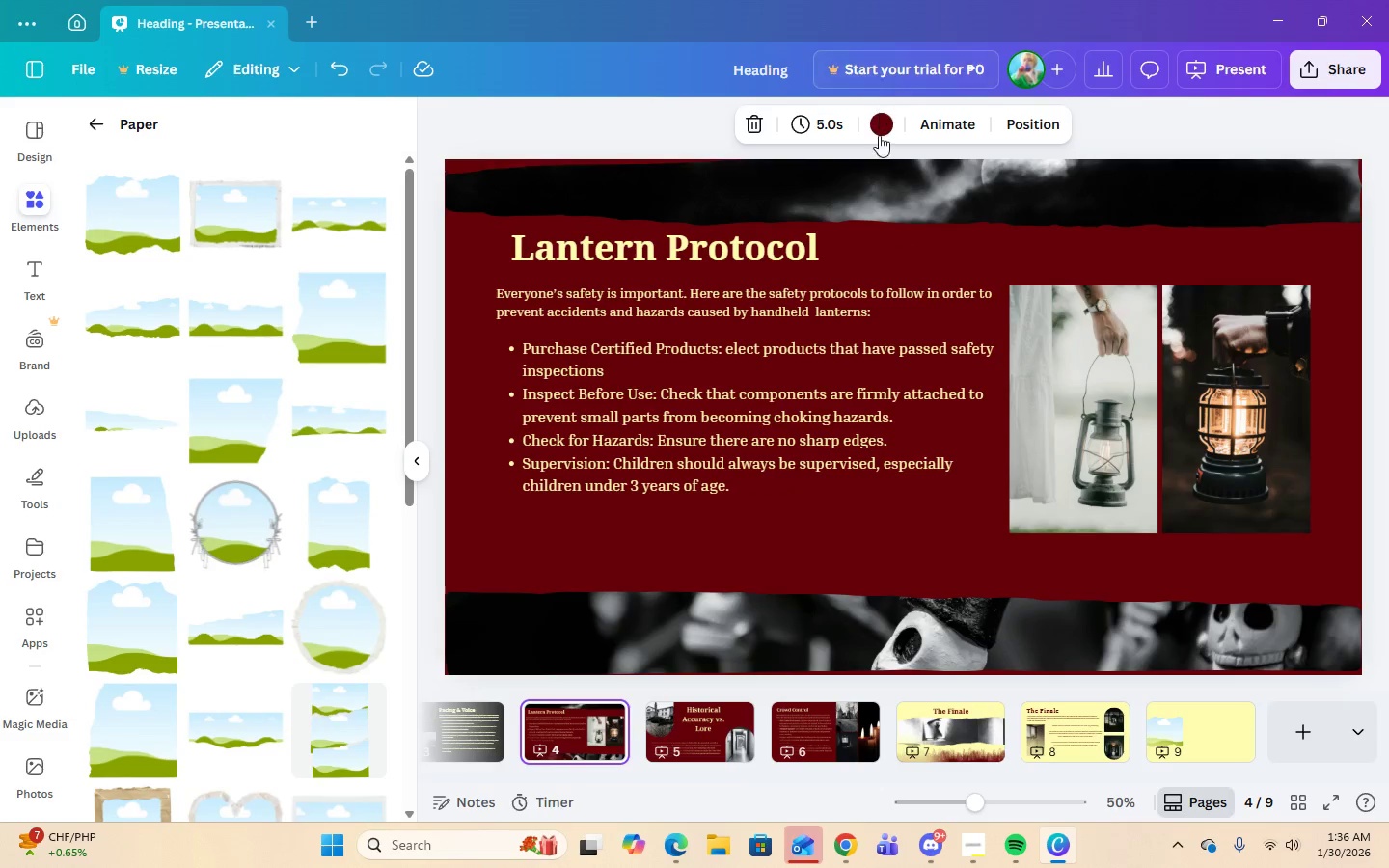 
double_click([901, 179])
 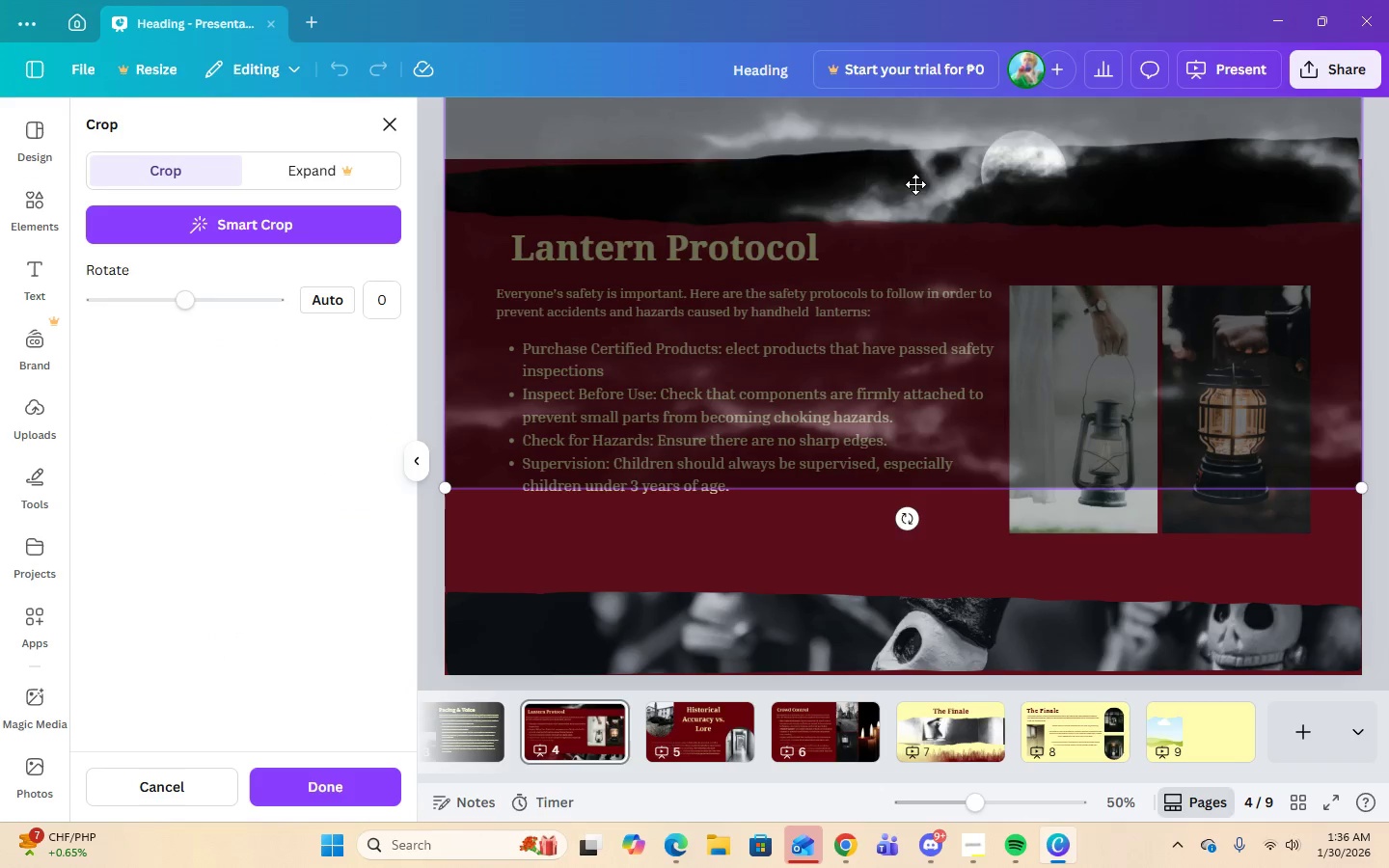 
left_click_drag(start_coordinate=[919, 181], to_coordinate=[920, 203])
 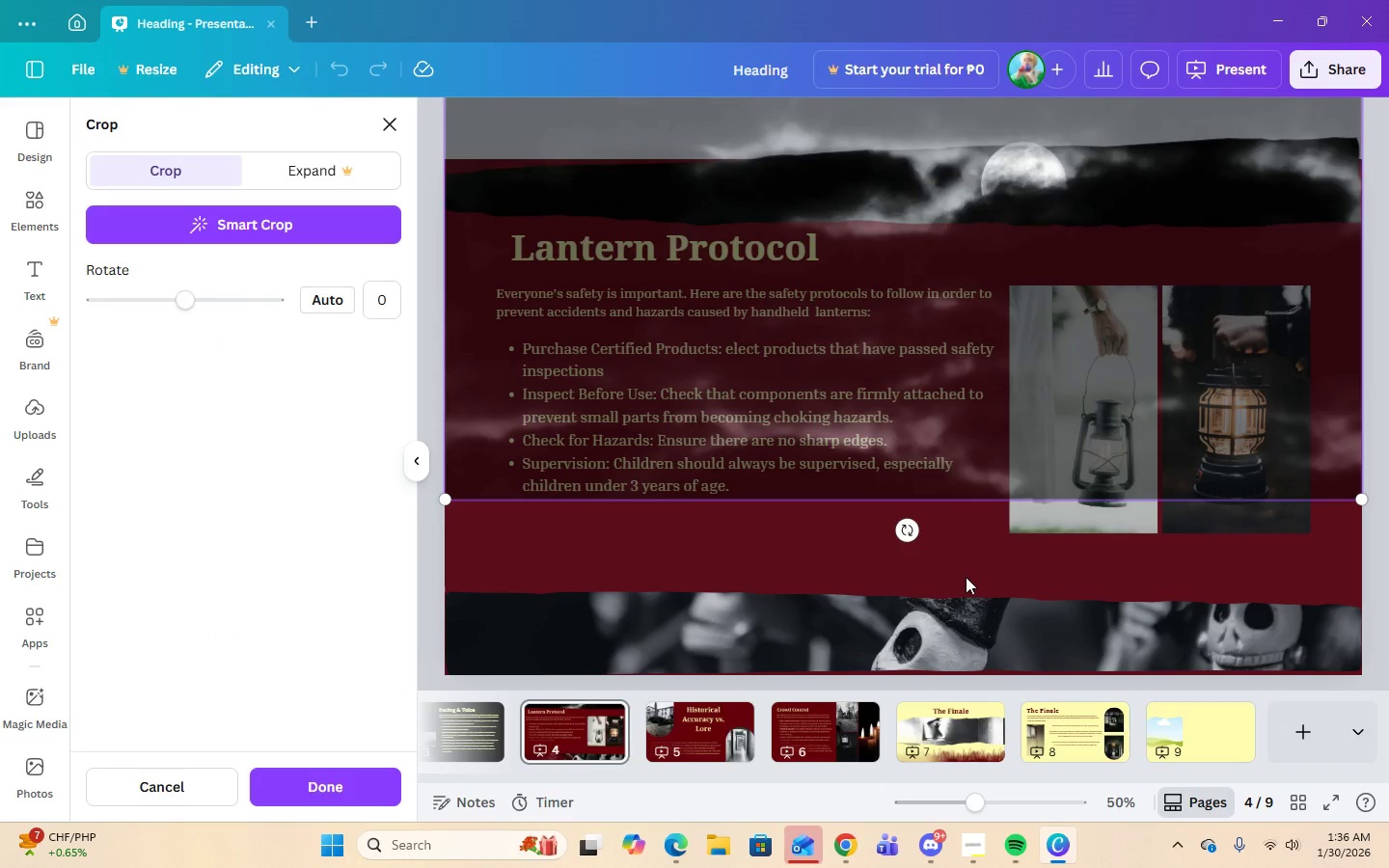 
left_click([972, 565])
 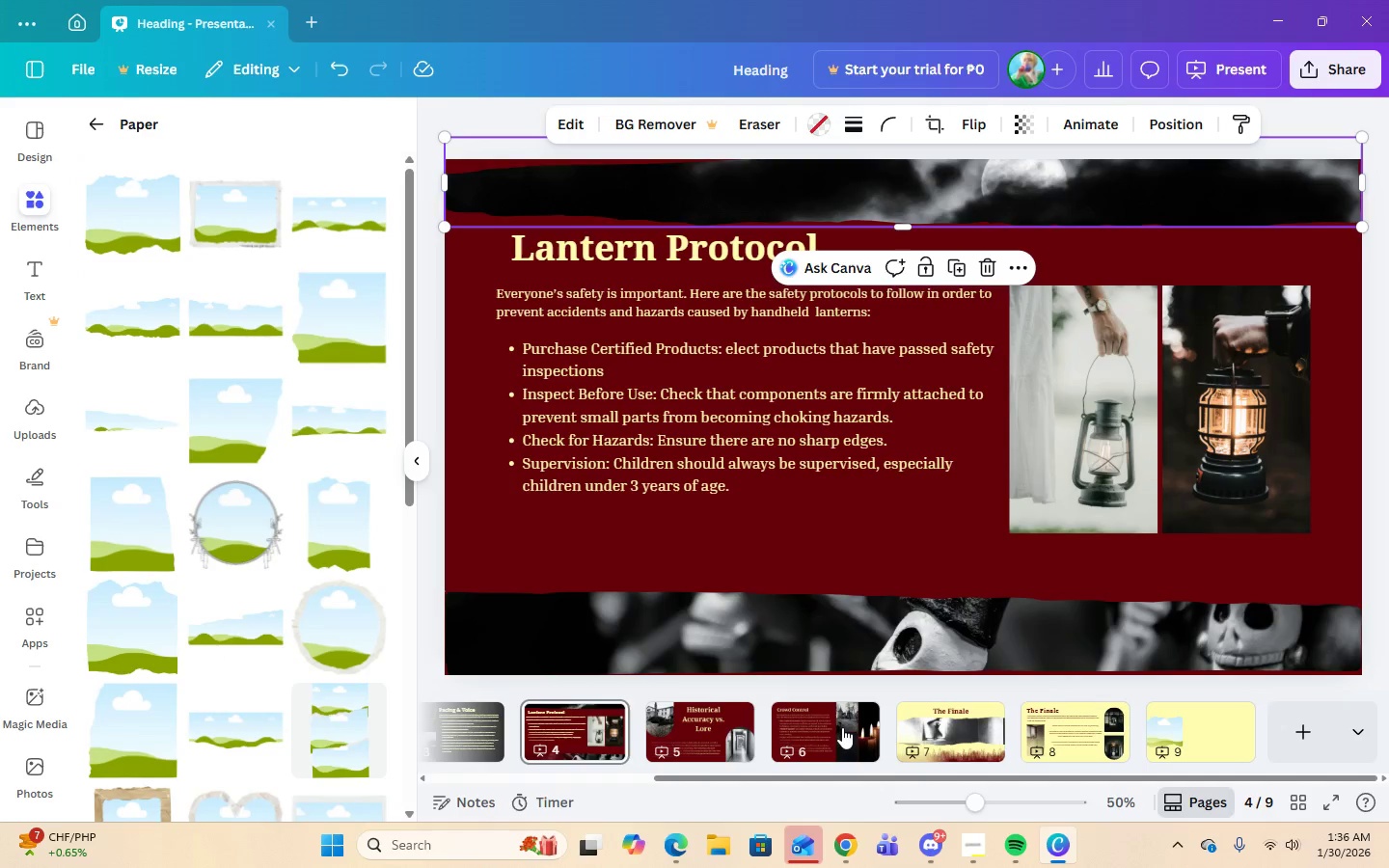 
left_click([841, 728])
 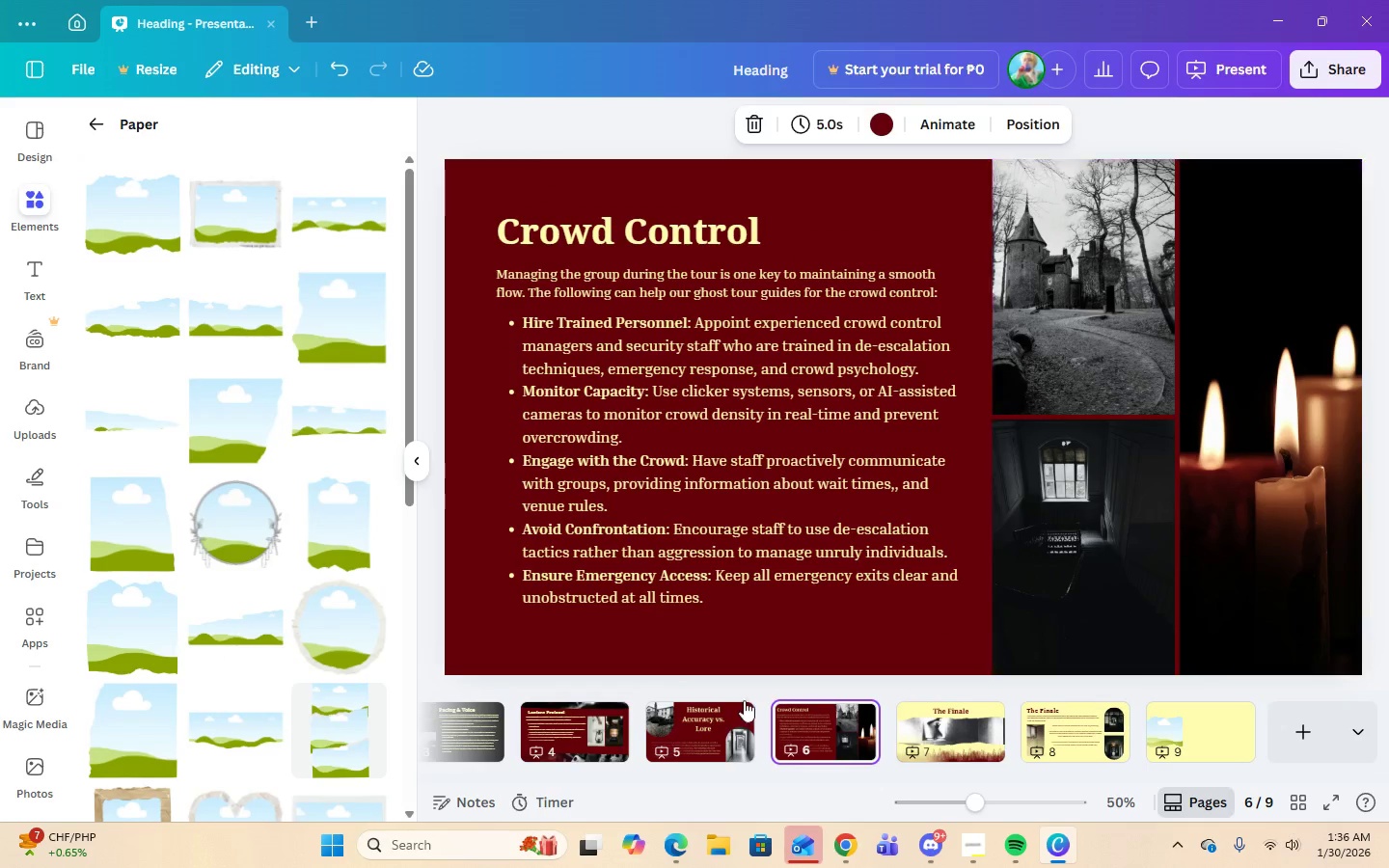 
left_click([604, 729])
 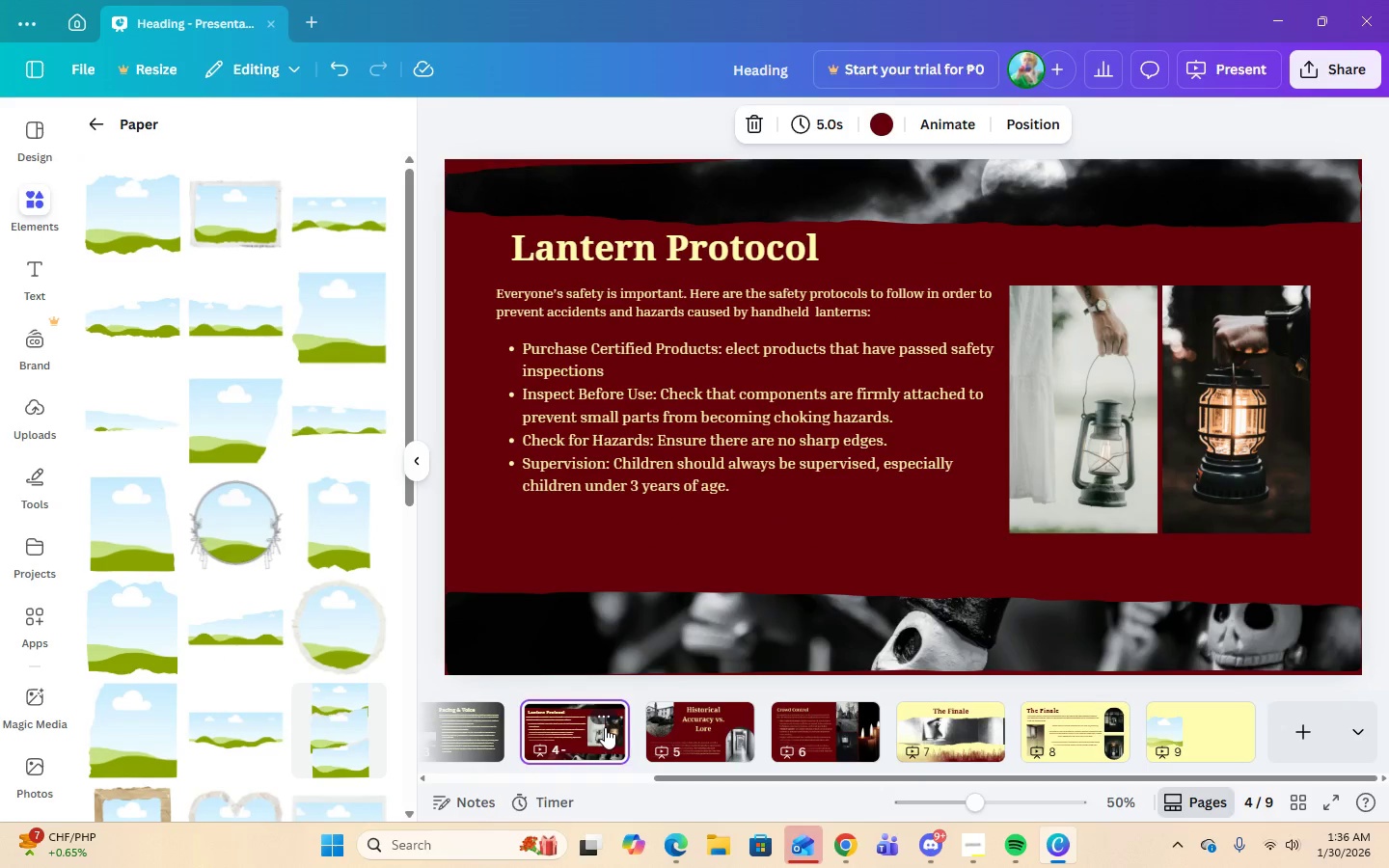 
key(ArrowLeft)
 